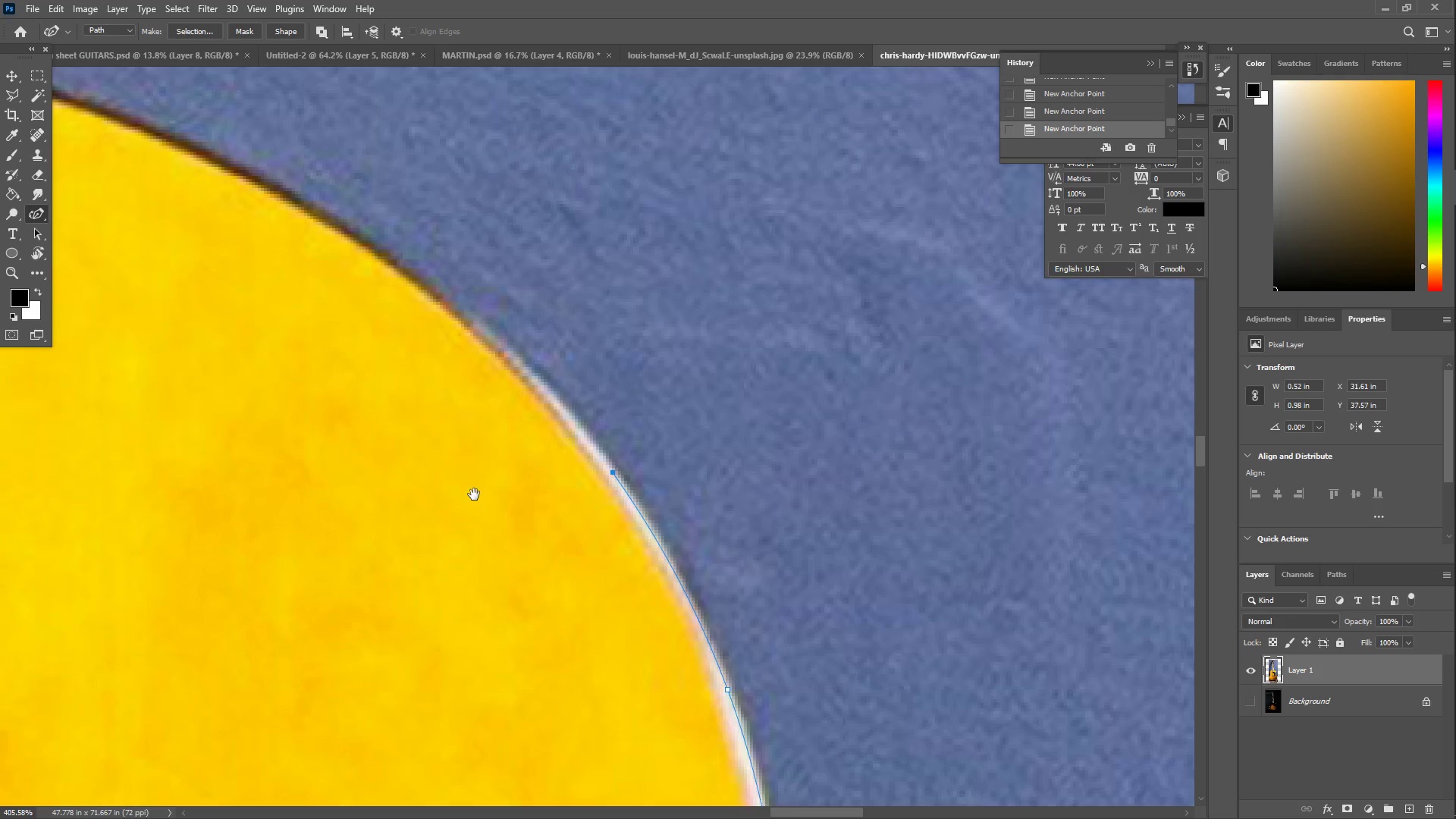 
left_click_drag(start_coordinate=[509, 419], to_coordinate=[531, 360])
 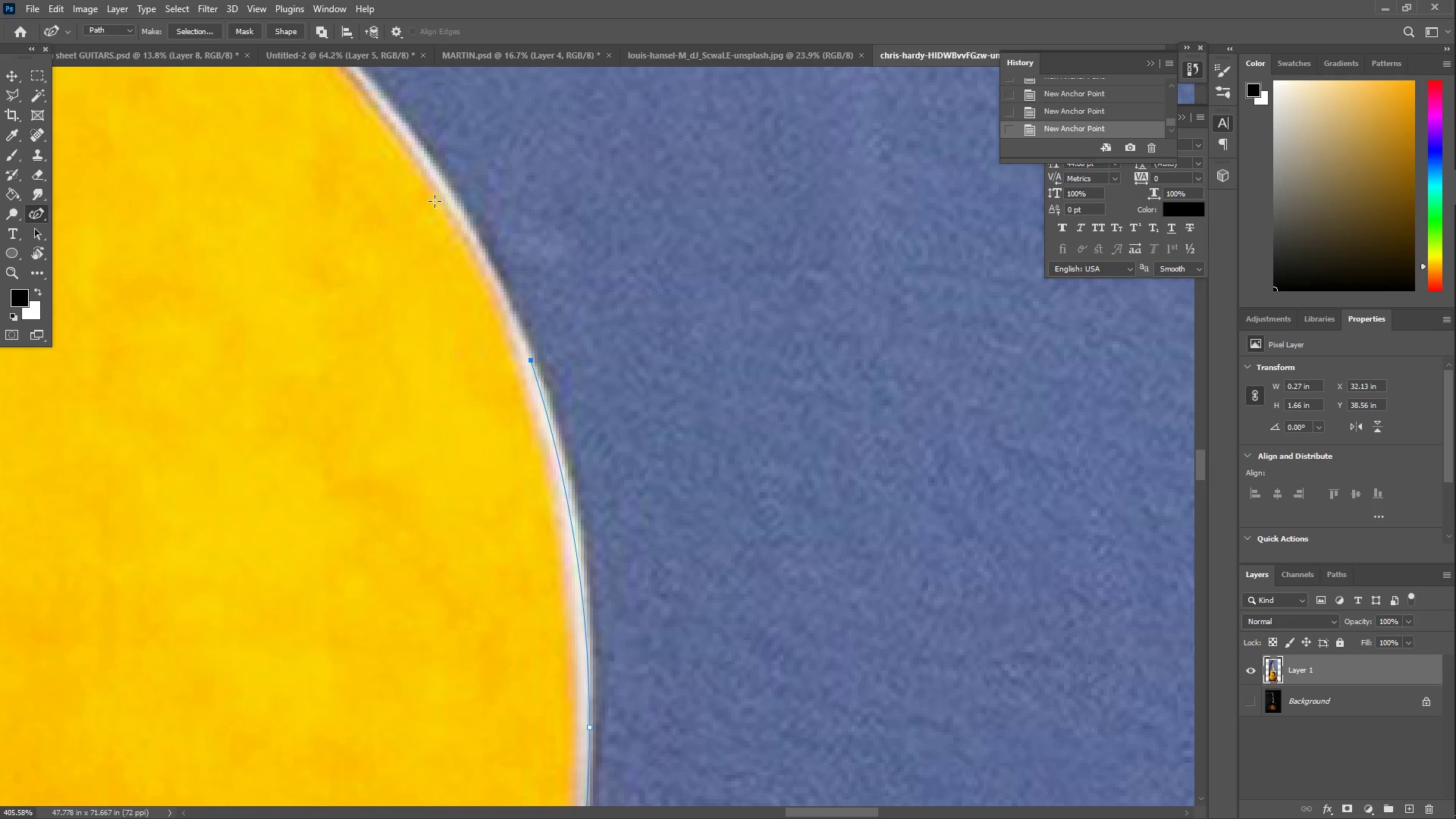 
left_click_drag(start_coordinate=[444, 178], to_coordinate=[416, 143])
 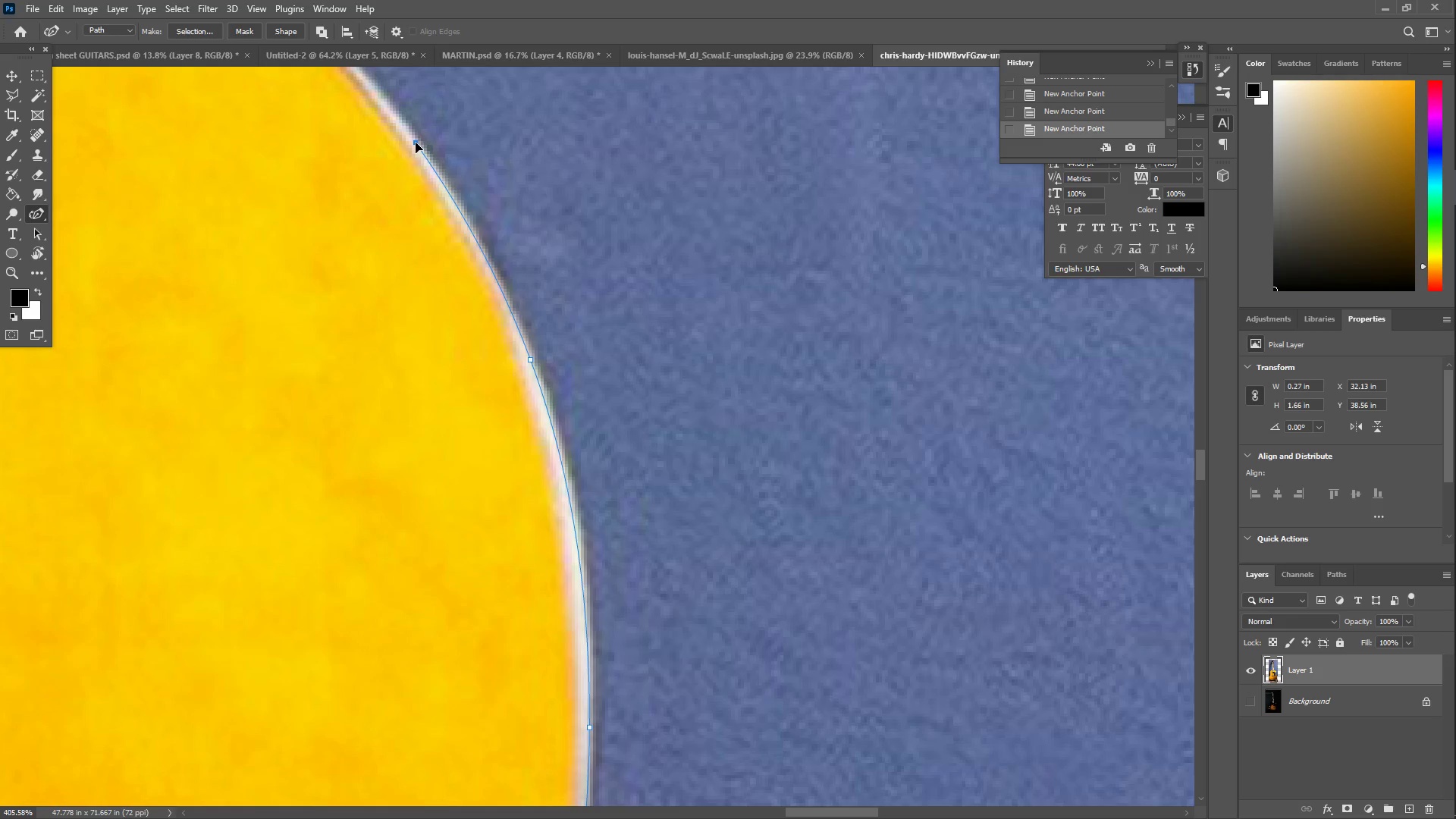 
hold_key(key=Space, duration=0.58)
 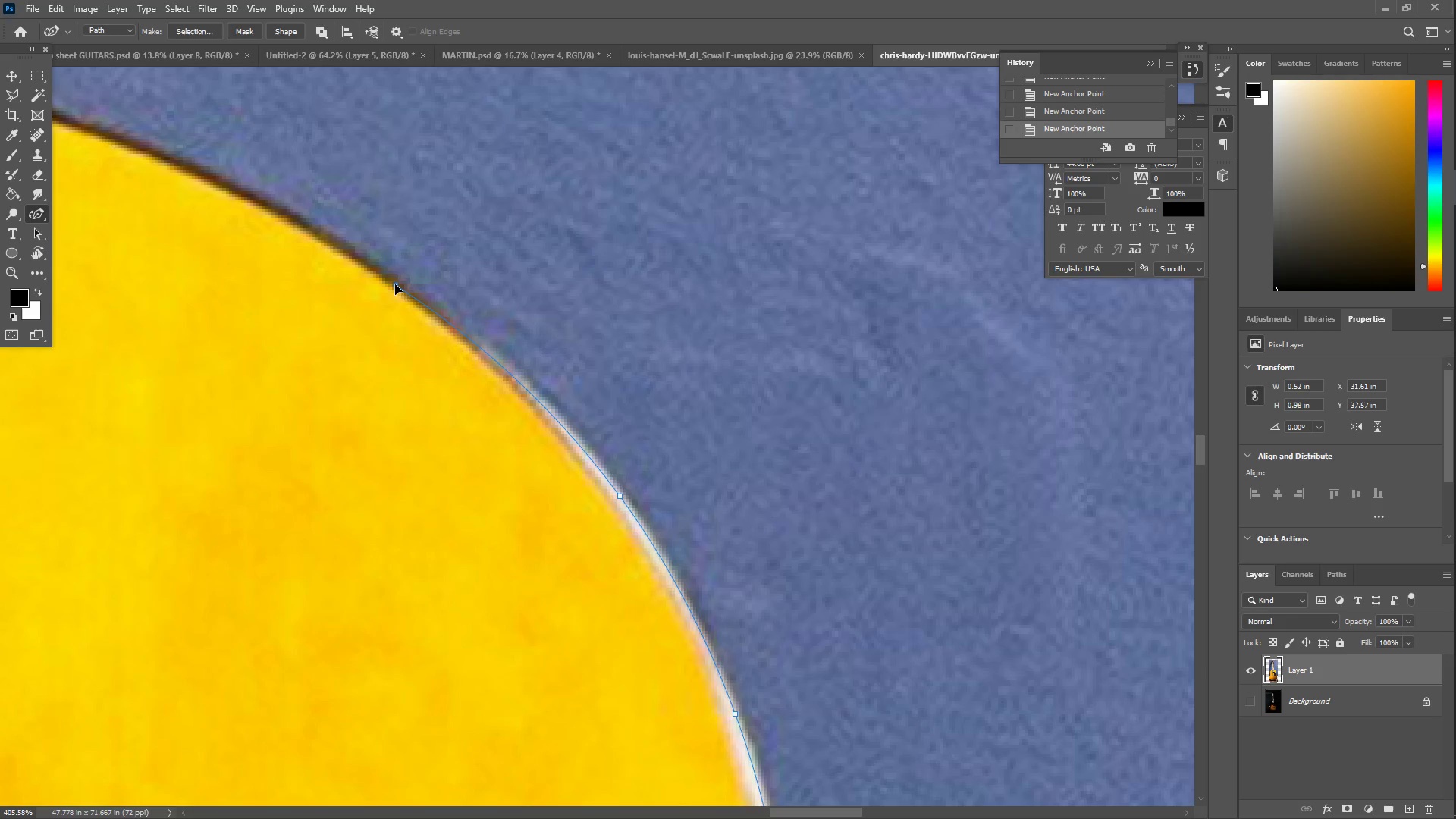 
left_click_drag(start_coordinate=[277, 165], to_coordinate=[474, 494])
 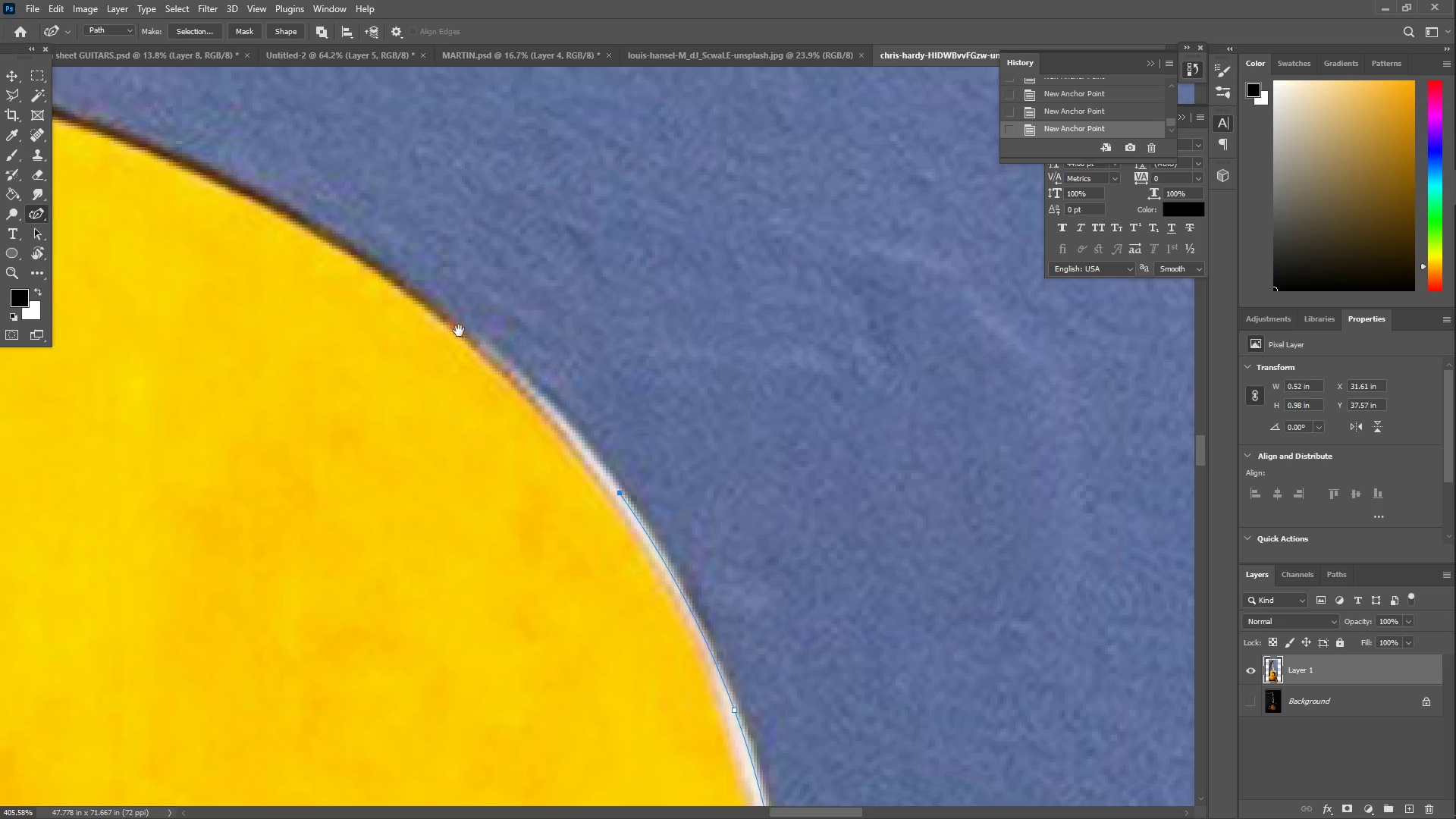 
left_click_drag(start_coordinate=[421, 300], to_coordinate=[391, 278])
 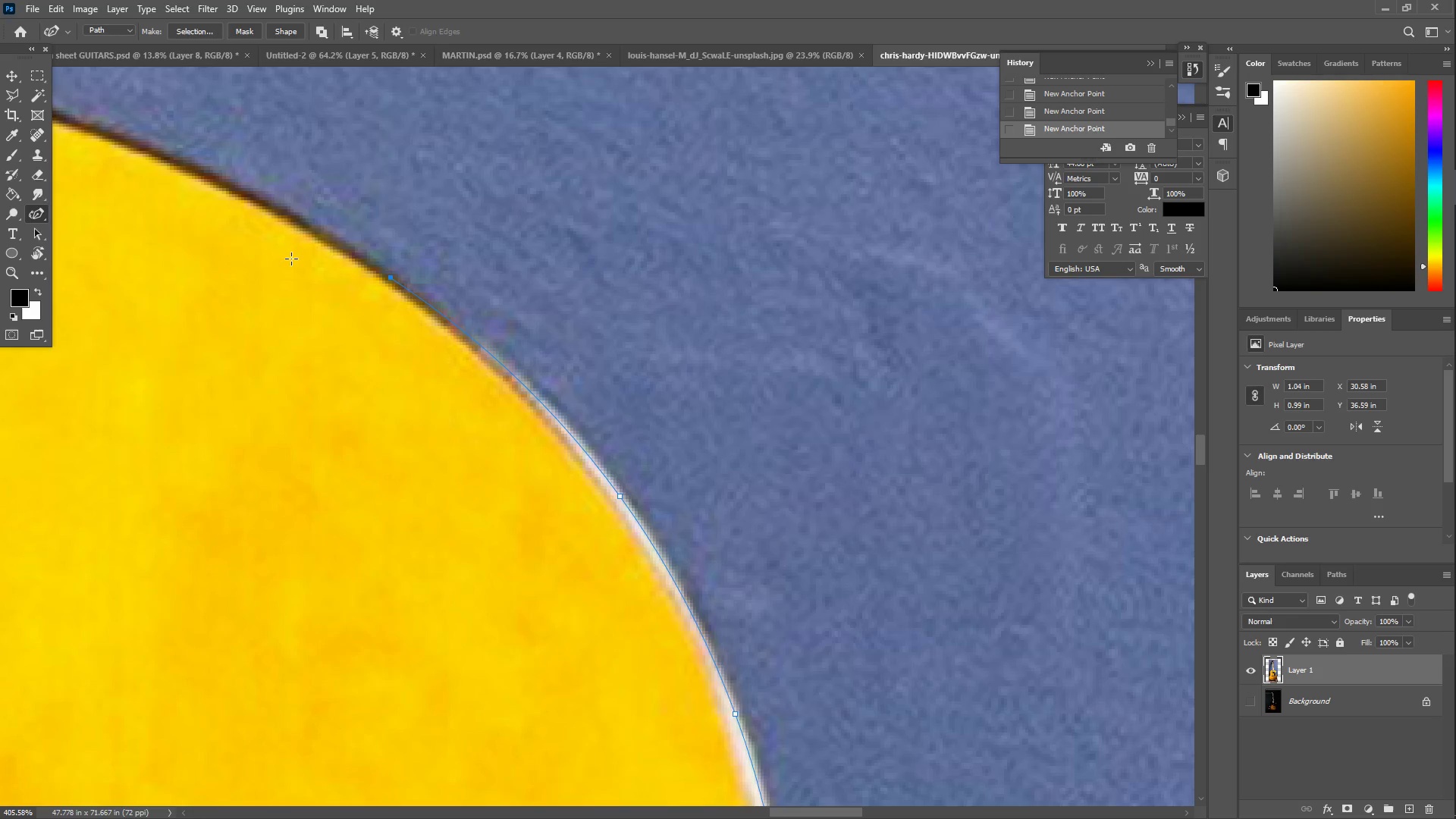 
hold_key(key=Space, duration=0.53)
 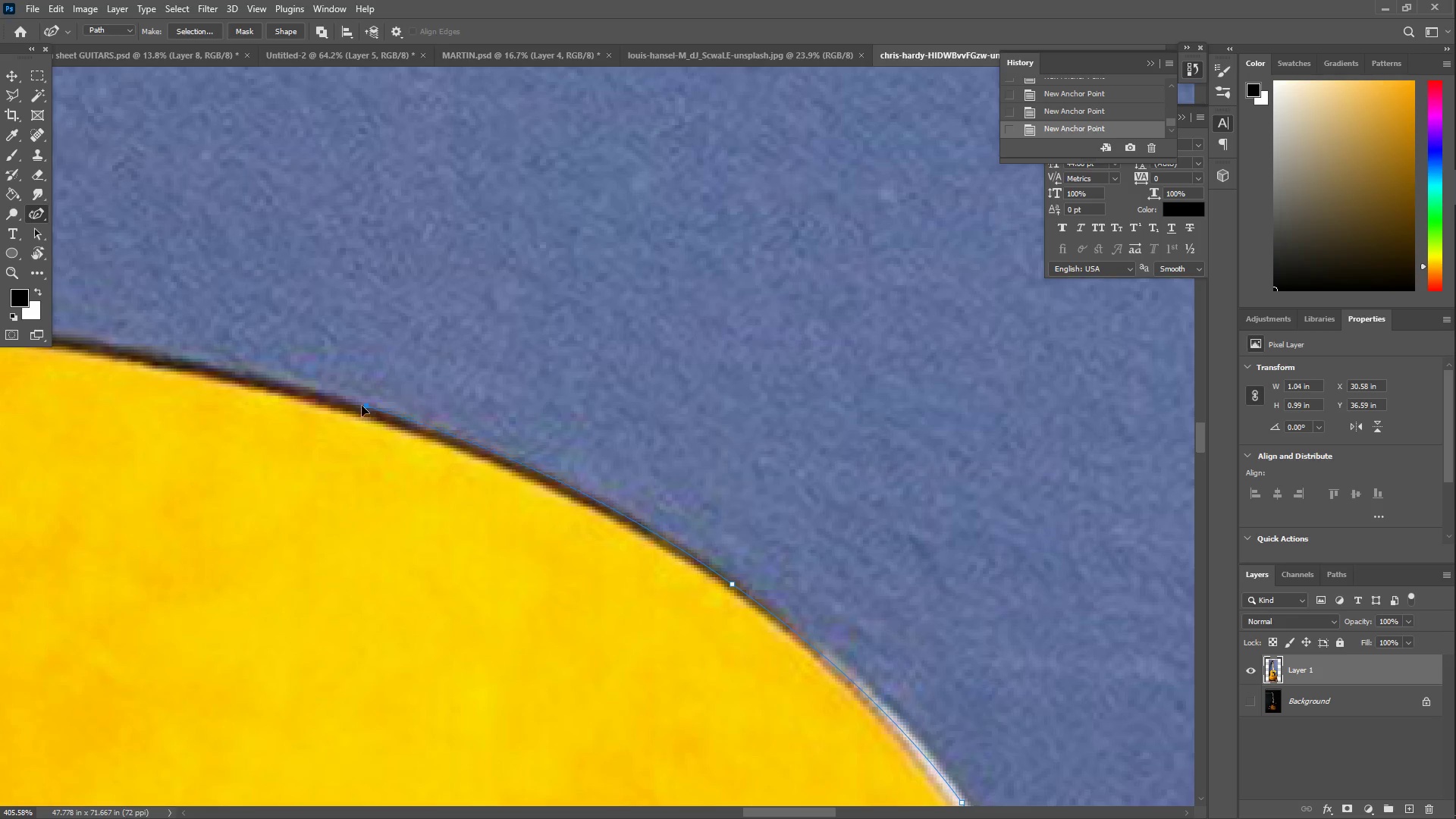 
left_click_drag(start_coordinate=[192, 273], to_coordinate=[534, 579])
 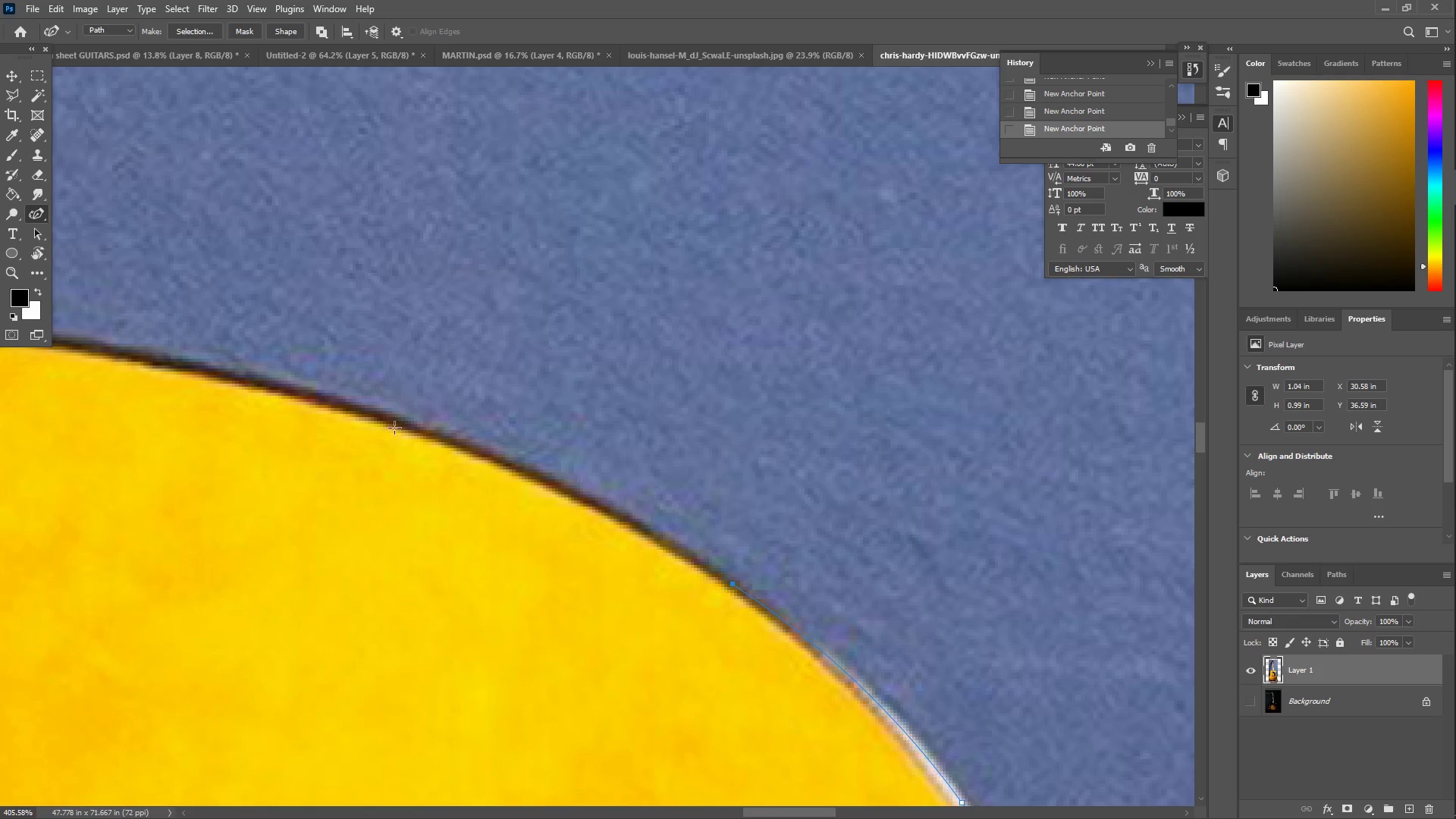 
left_click_drag(start_coordinate=[390, 401], to_coordinate=[350, 406])
 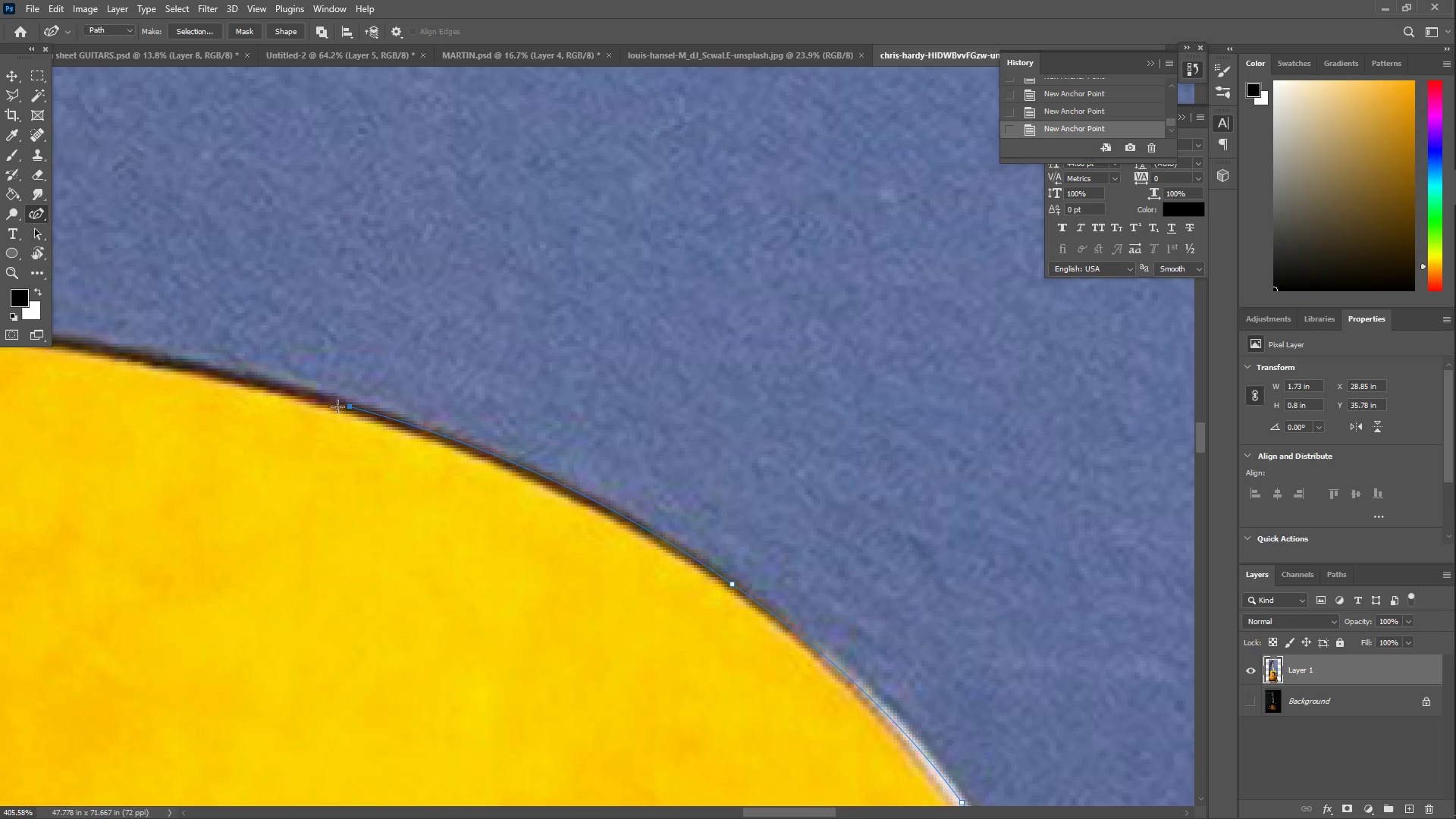 
hold_key(key=Space, duration=0.53)
 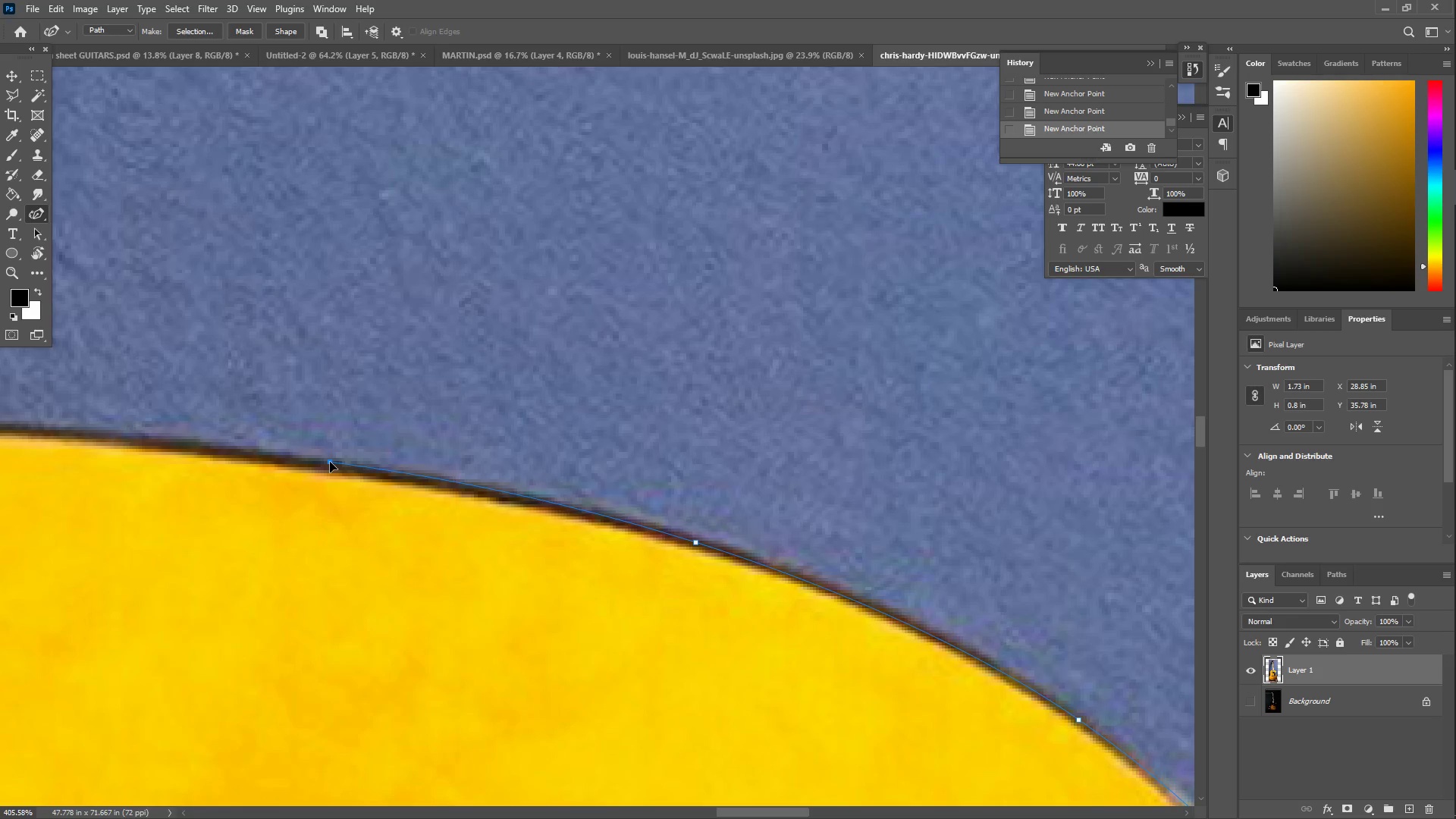 
left_click_drag(start_coordinate=[153, 463], to_coordinate=[500, 598])
 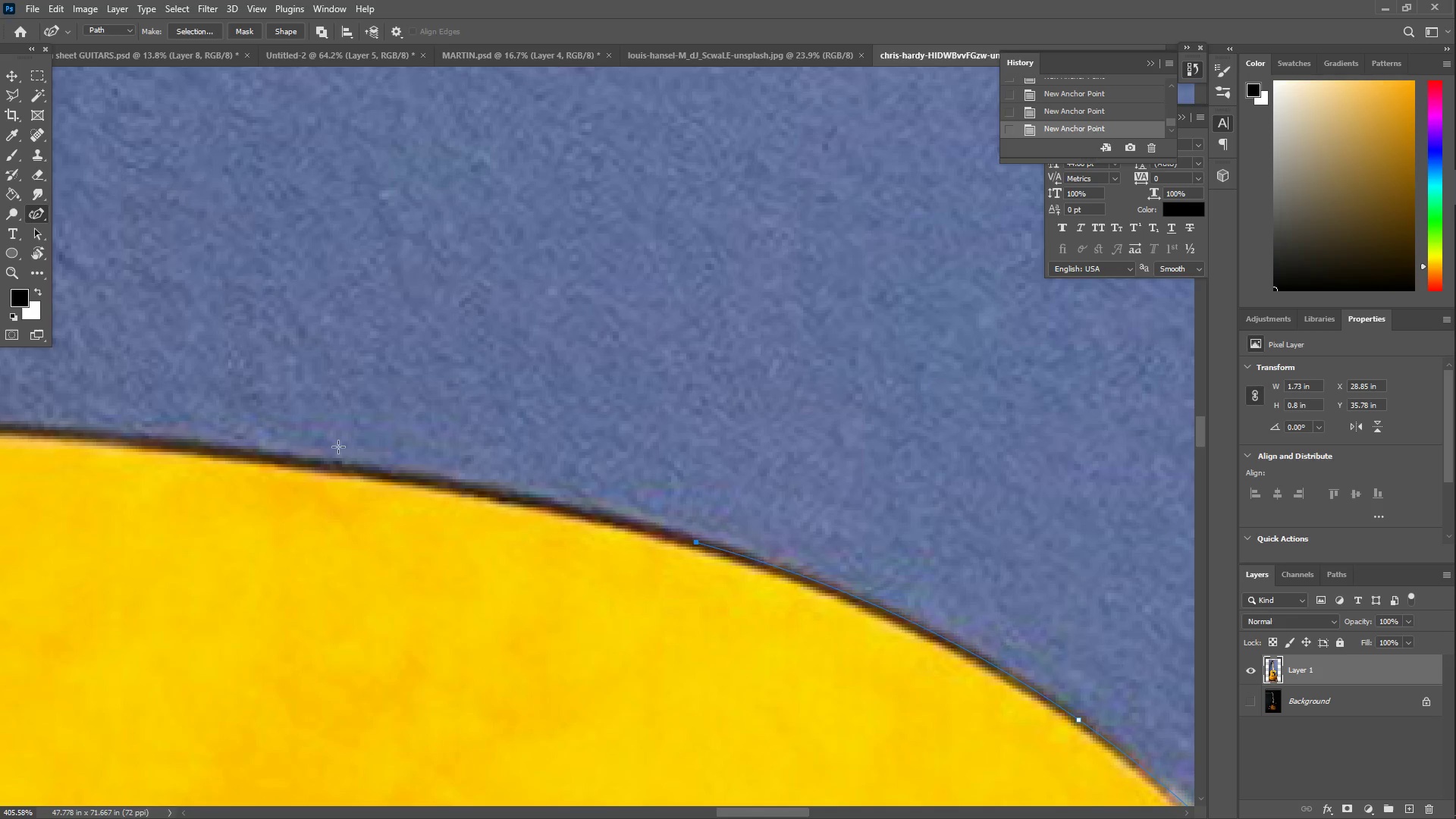 
left_click_drag(start_coordinate=[338, 447], to_coordinate=[310, 463])
 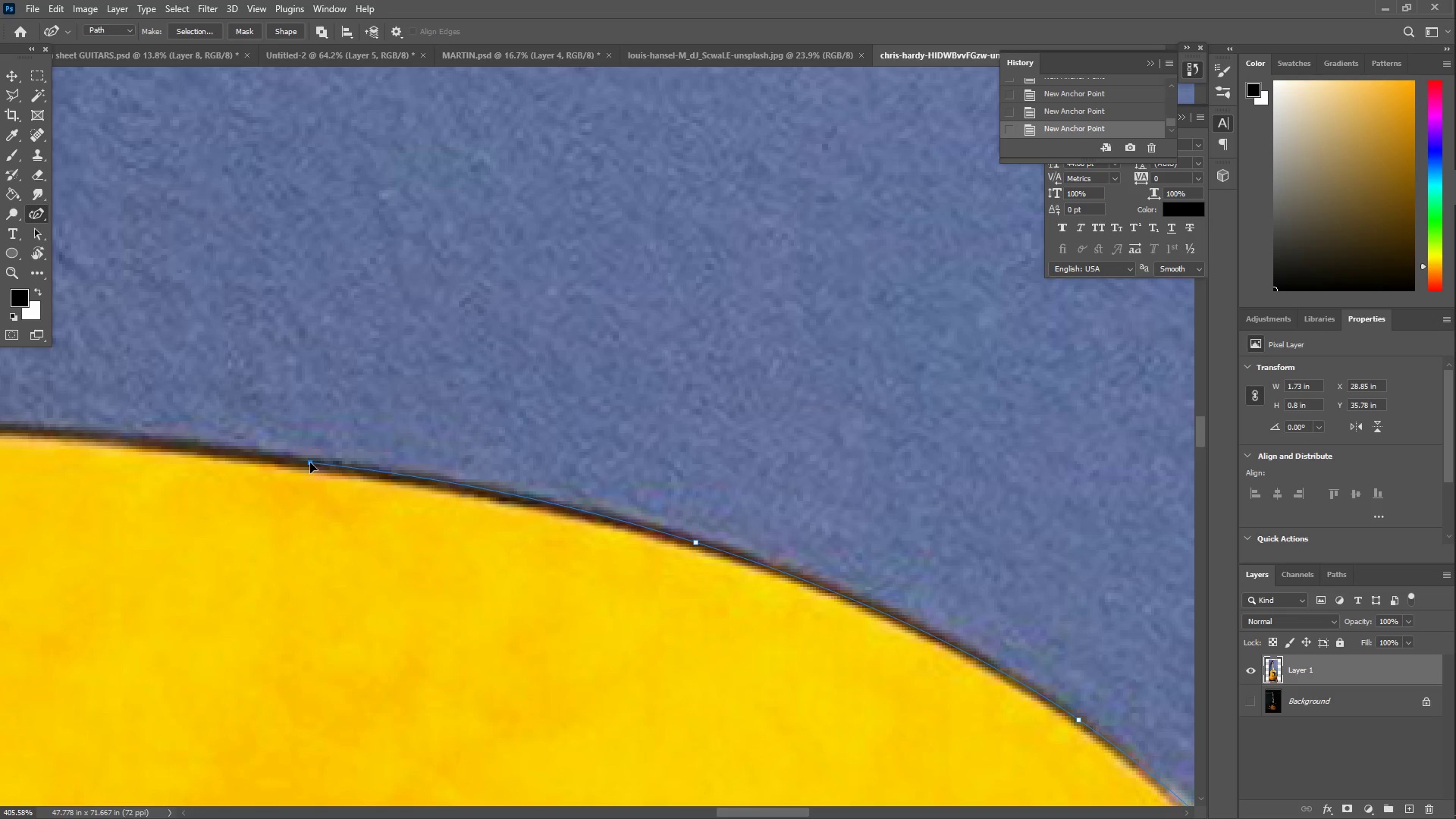 
hold_key(key=Space, duration=0.55)
 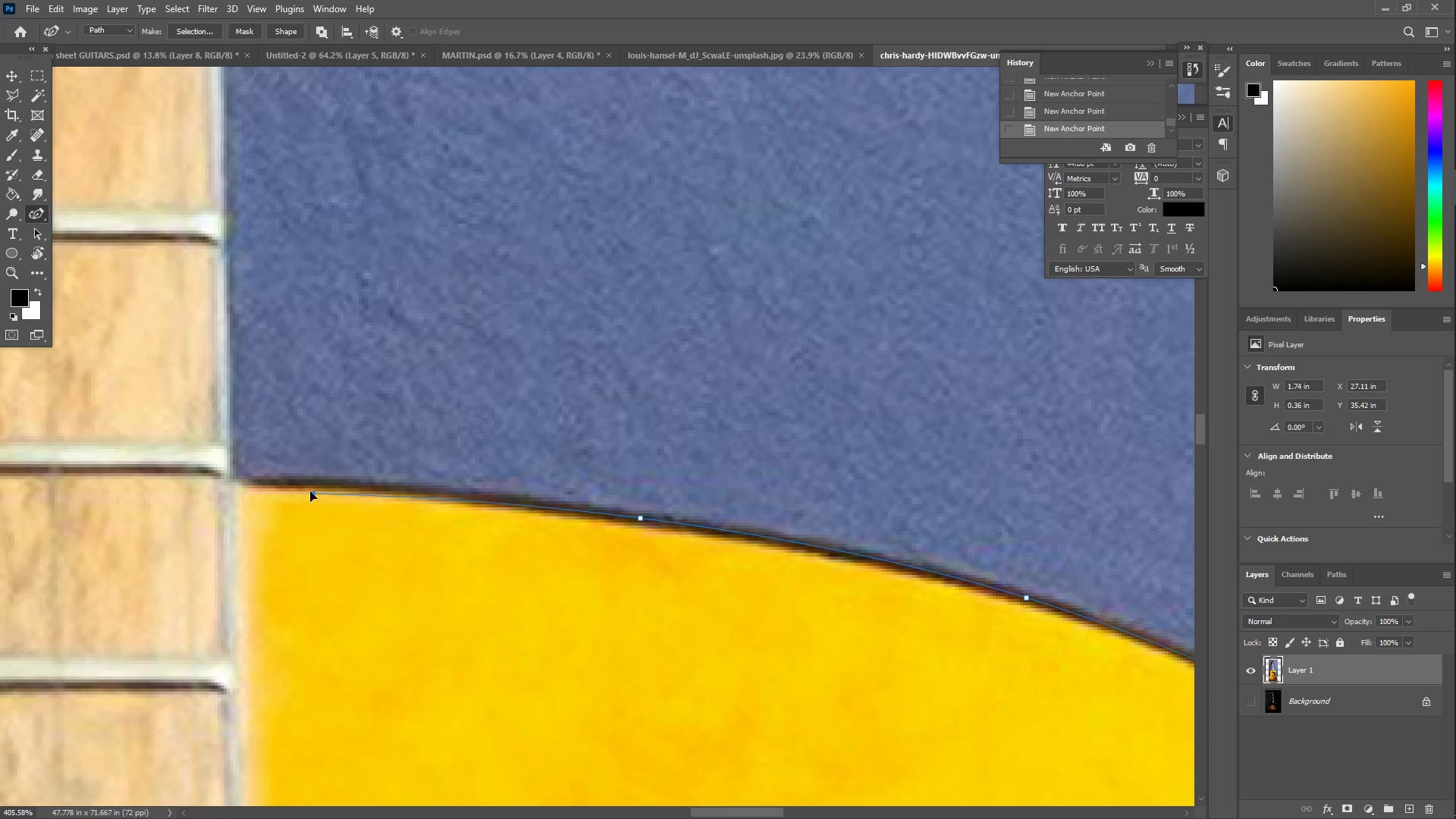 
left_click_drag(start_coordinate=[153, 500], to_coordinate=[484, 556])
 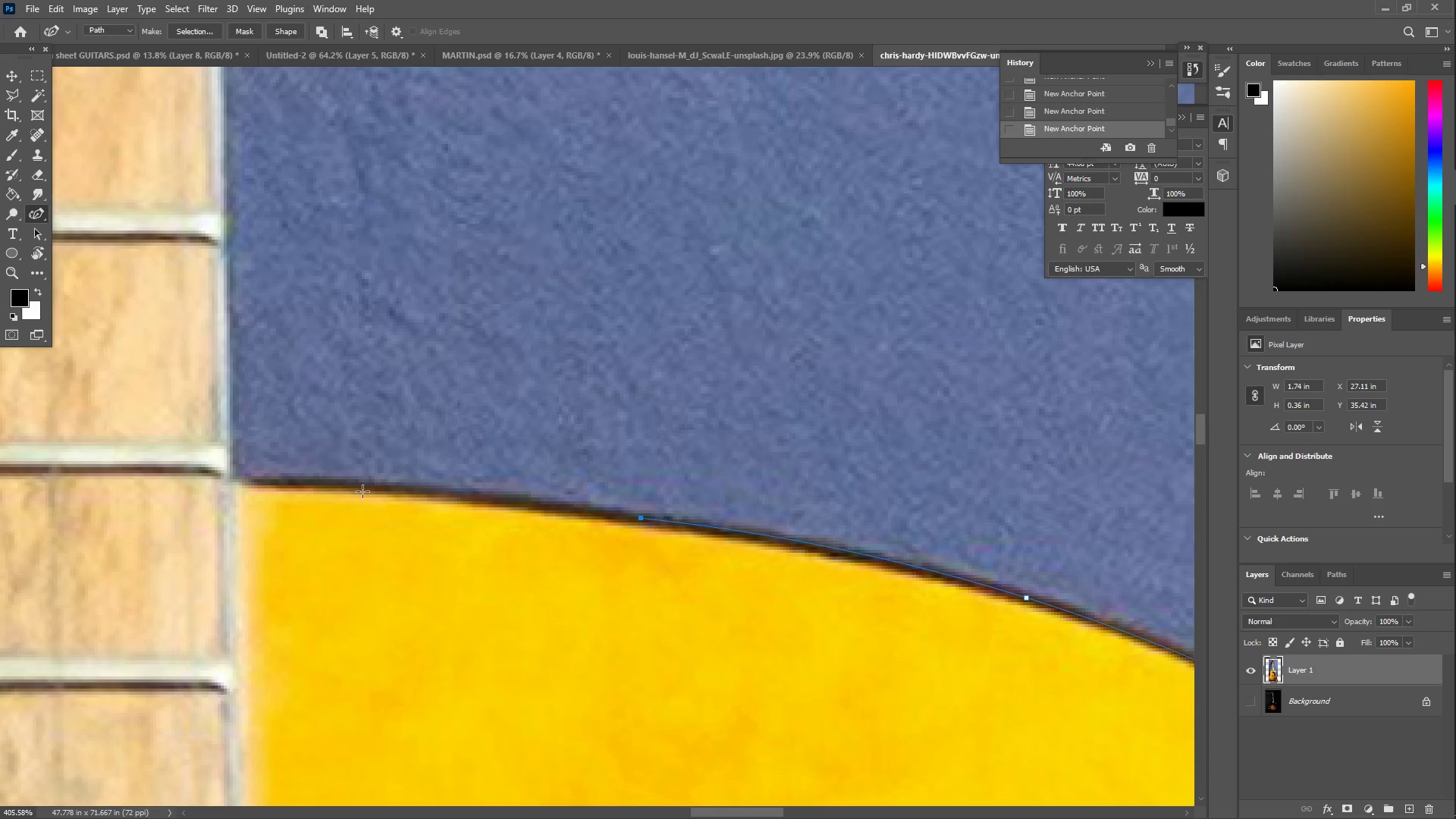 
left_click_drag(start_coordinate=[360, 491], to_coordinate=[250, 480])
 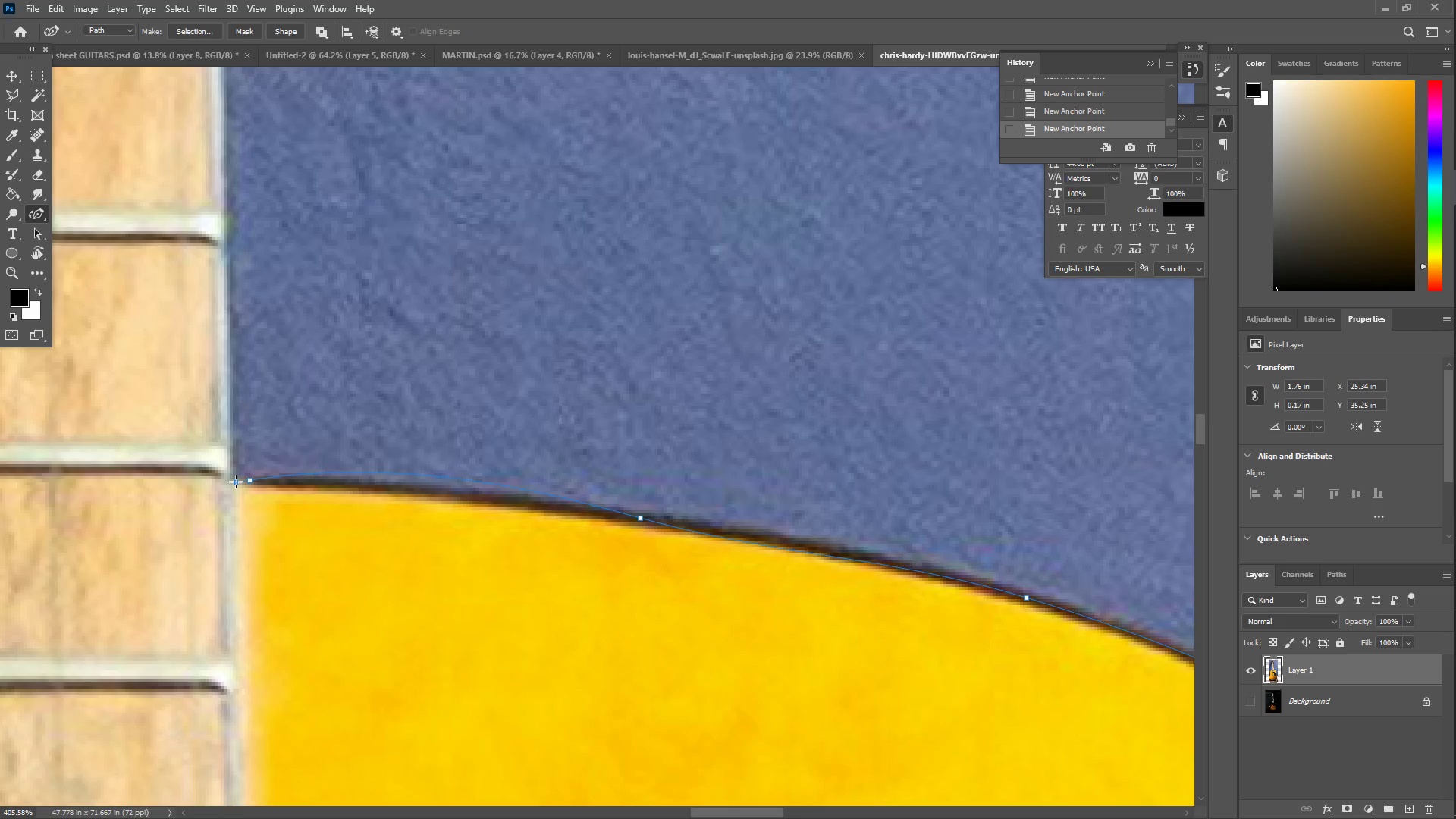 
left_click([236, 482])
 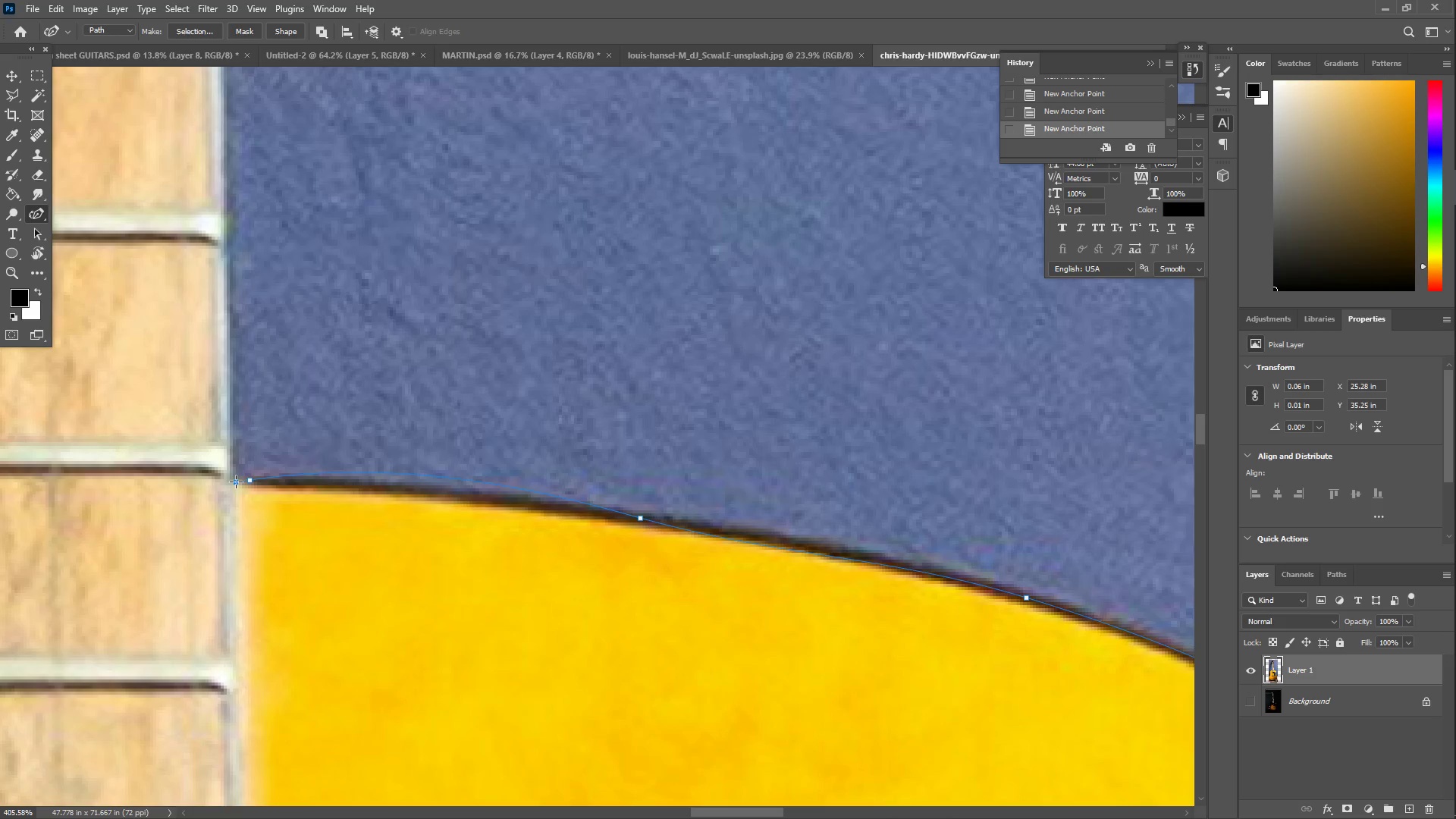 
key(Control+ControlLeft)
 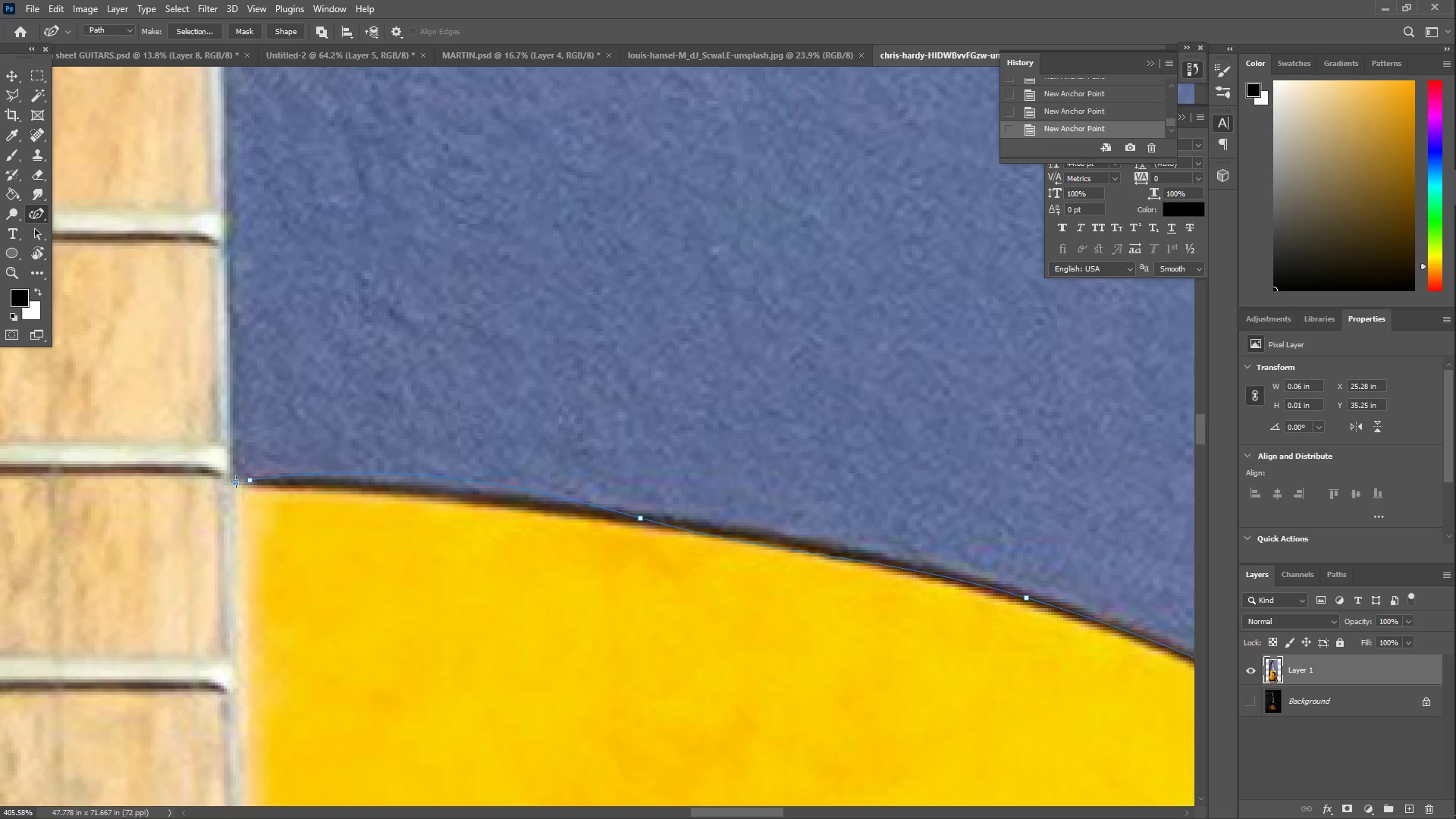 
key(Control+Z)
 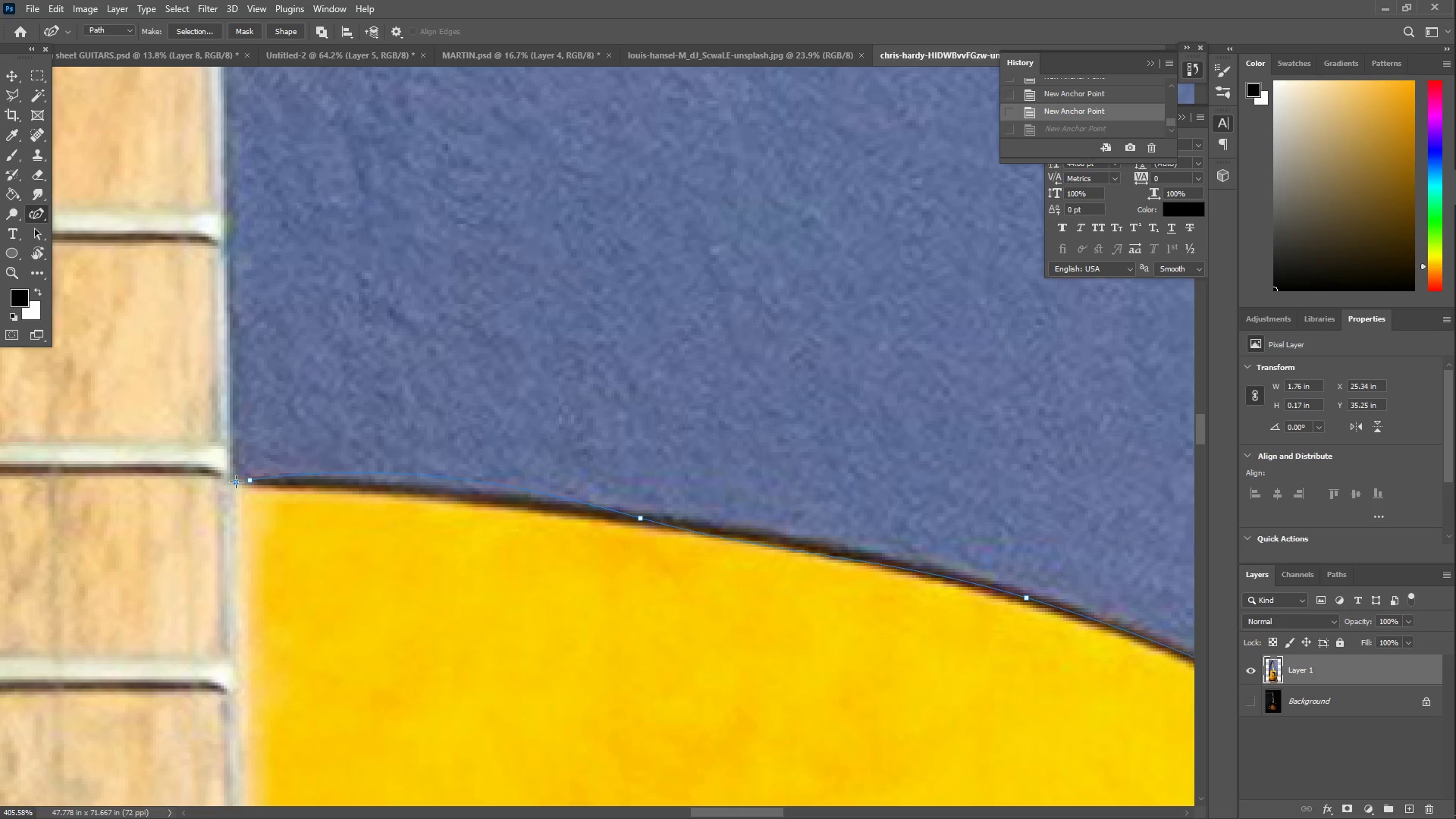 
left_click([236, 482])
 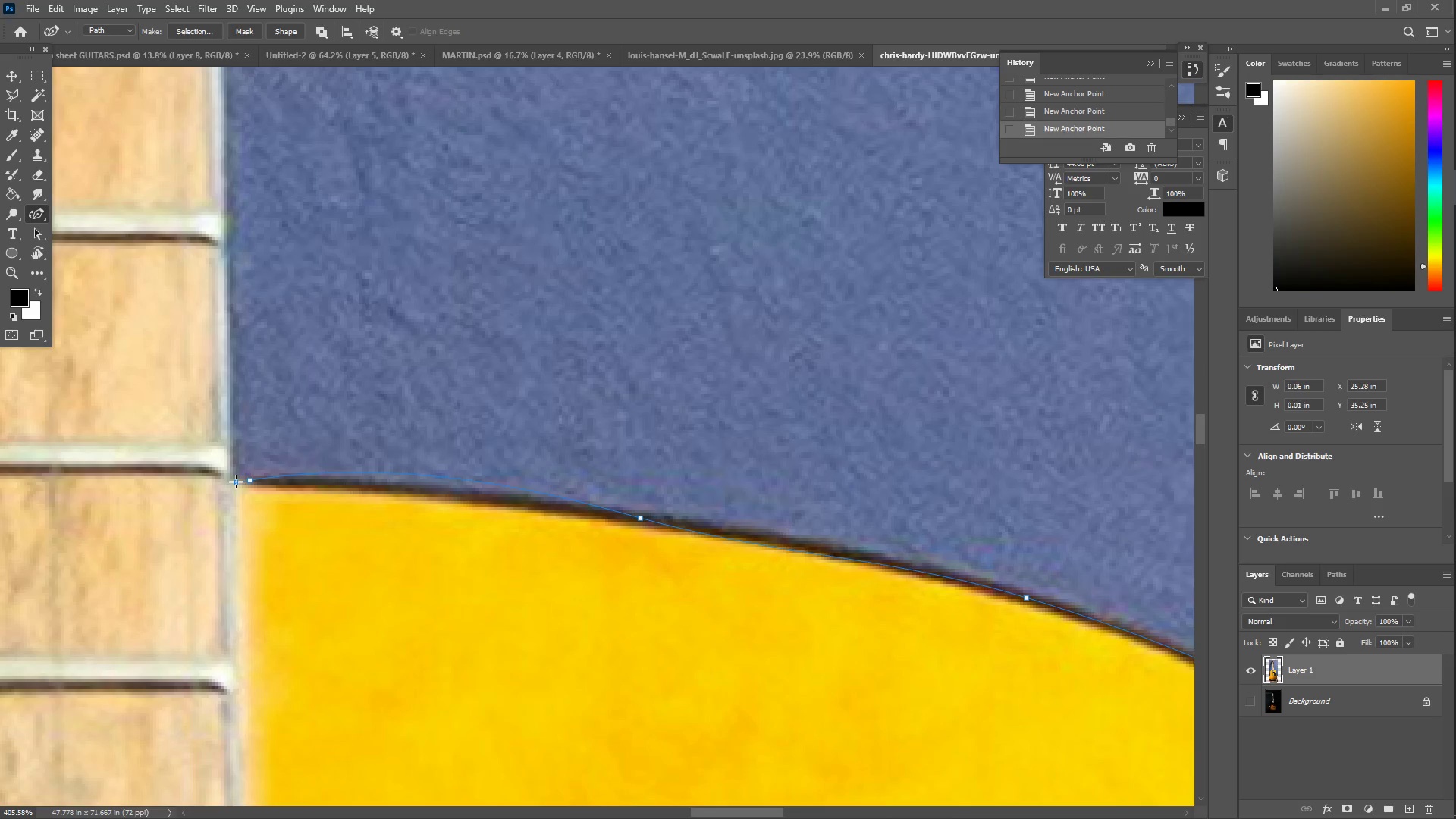 
key(Control+ControlLeft)
 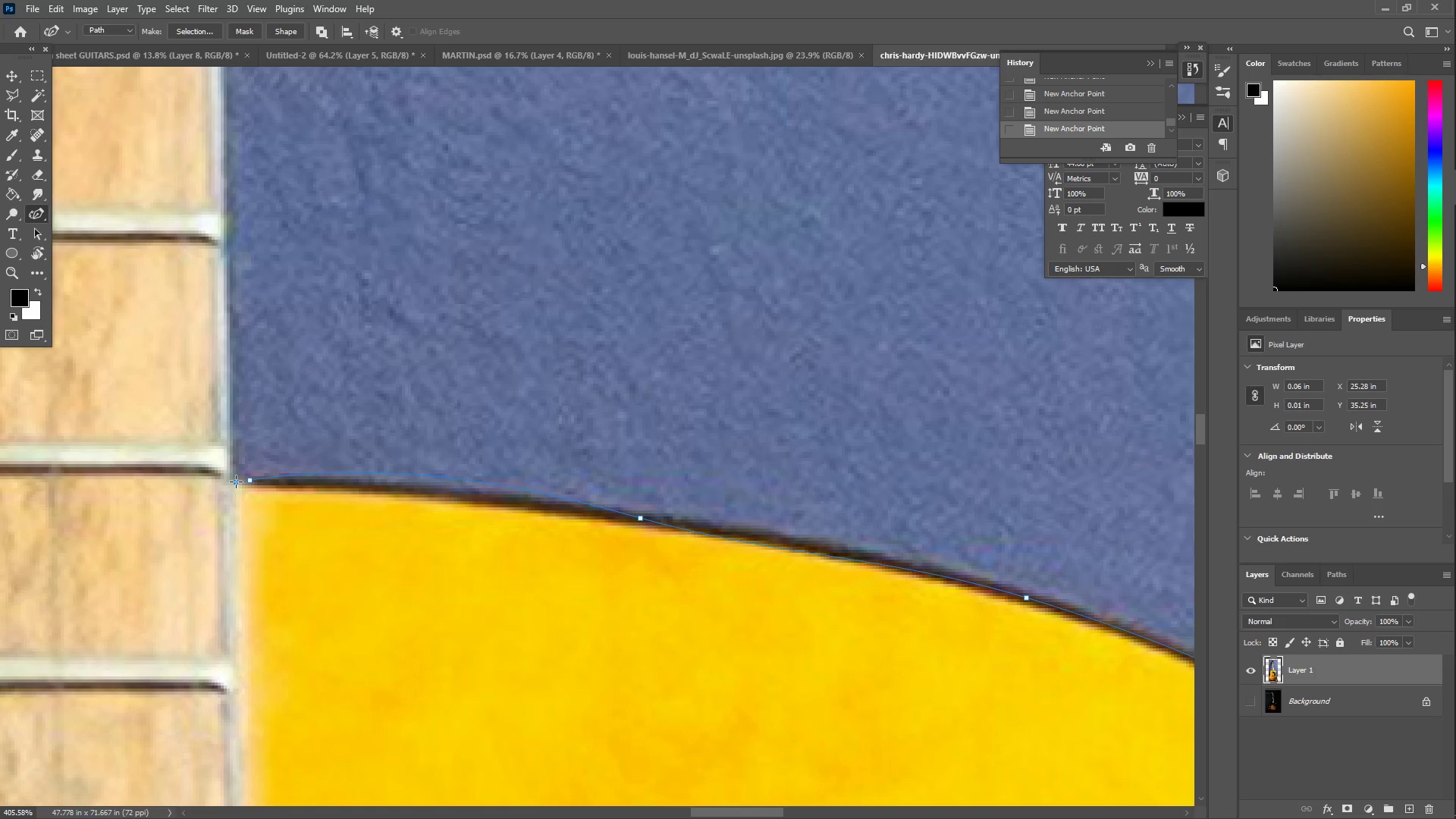 
key(Control+Z)
 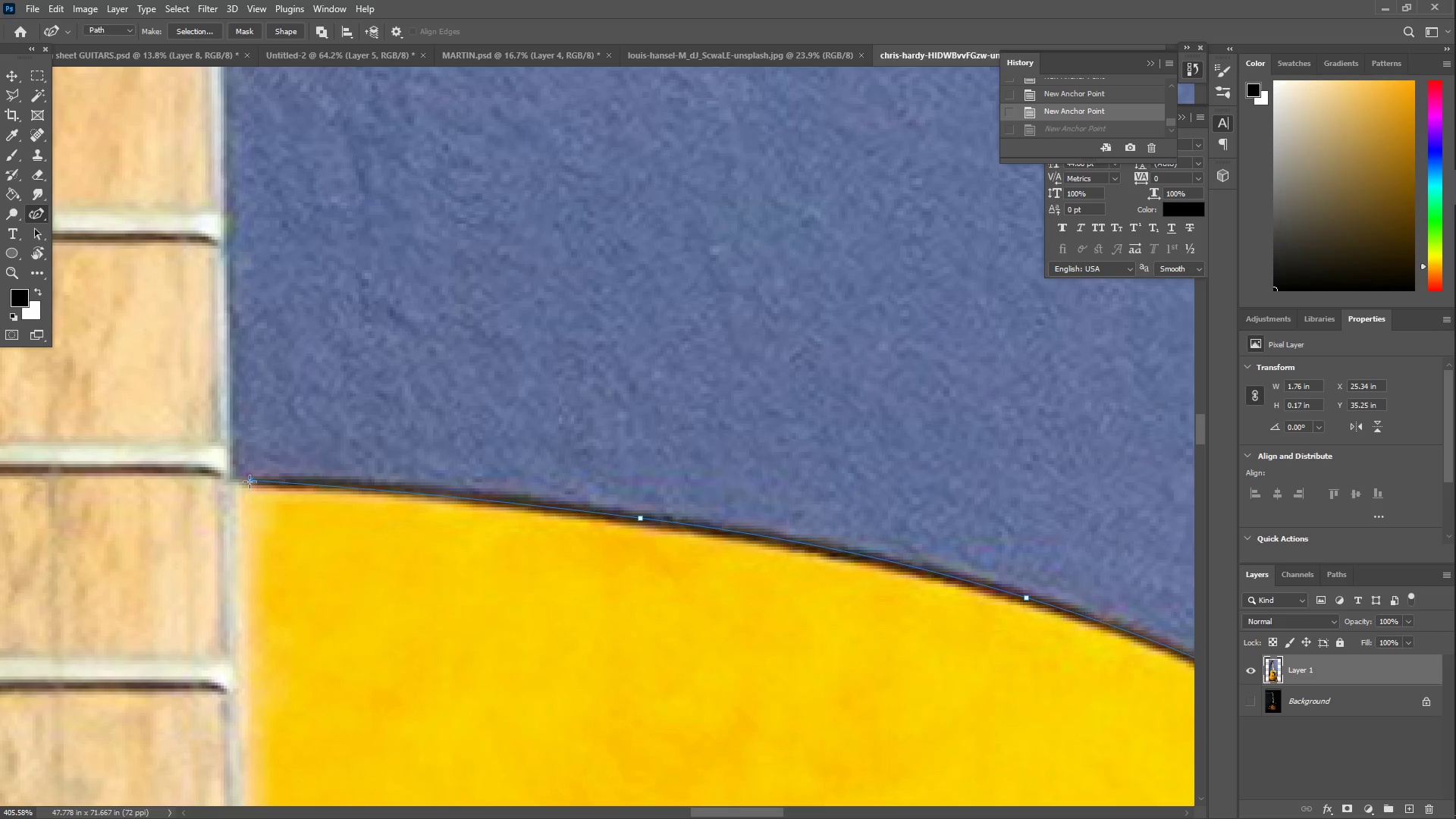 
left_click_drag(start_coordinate=[250, 481], to_coordinate=[232, 483])
 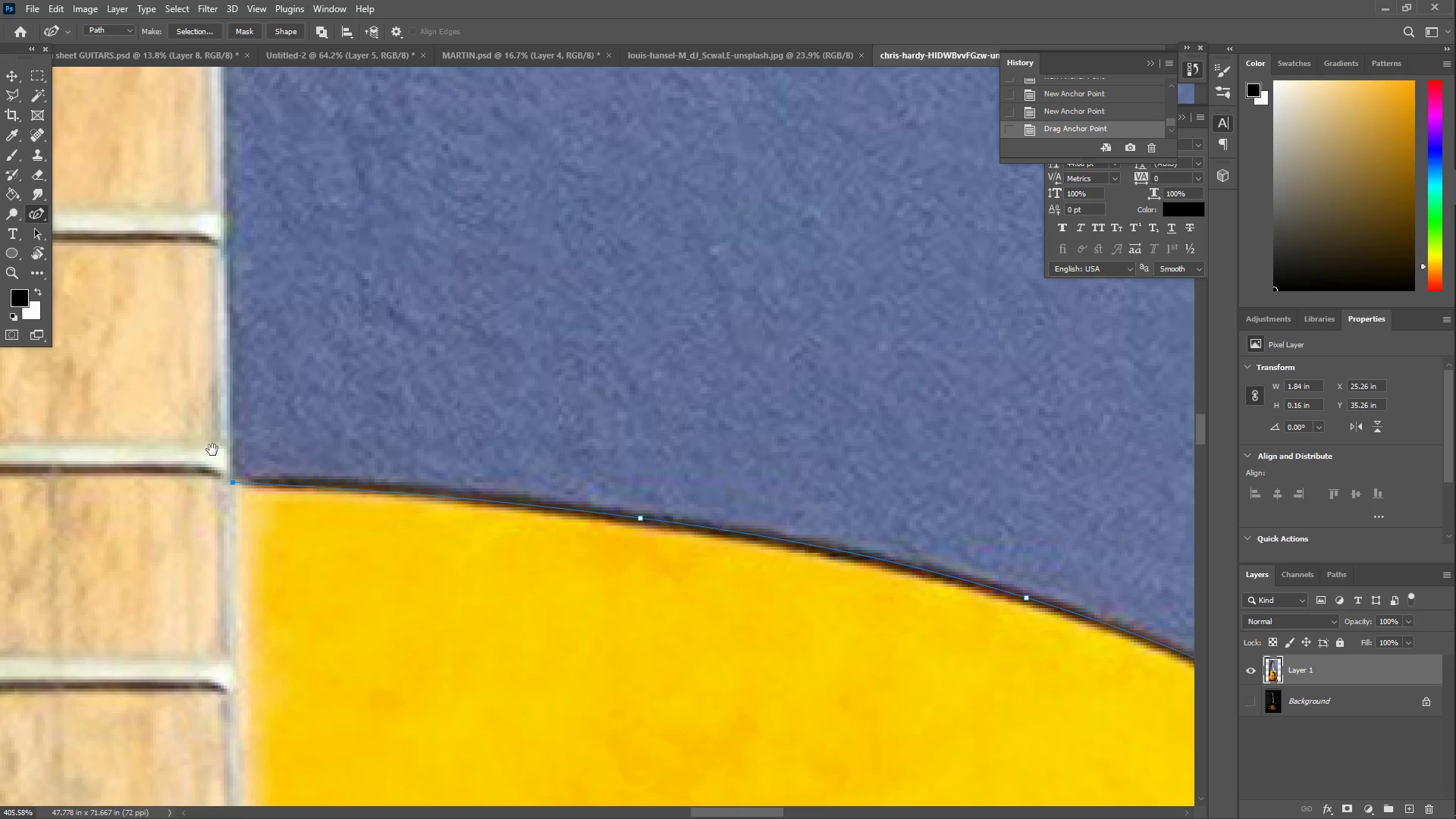 
hold_key(key=Space, duration=0.64)
 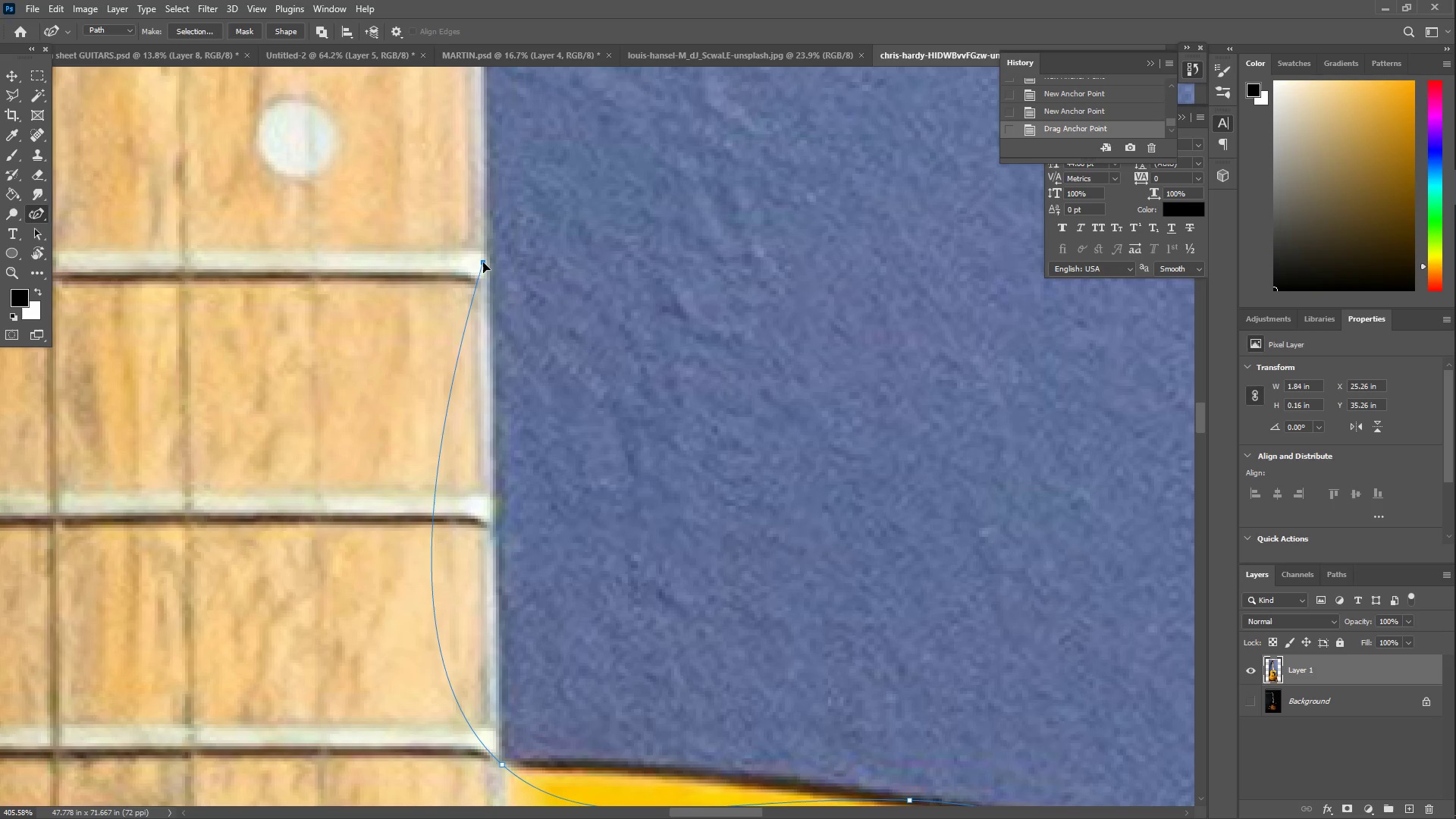 
left_click_drag(start_coordinate=[231, 463], to_coordinate=[500, 745])
 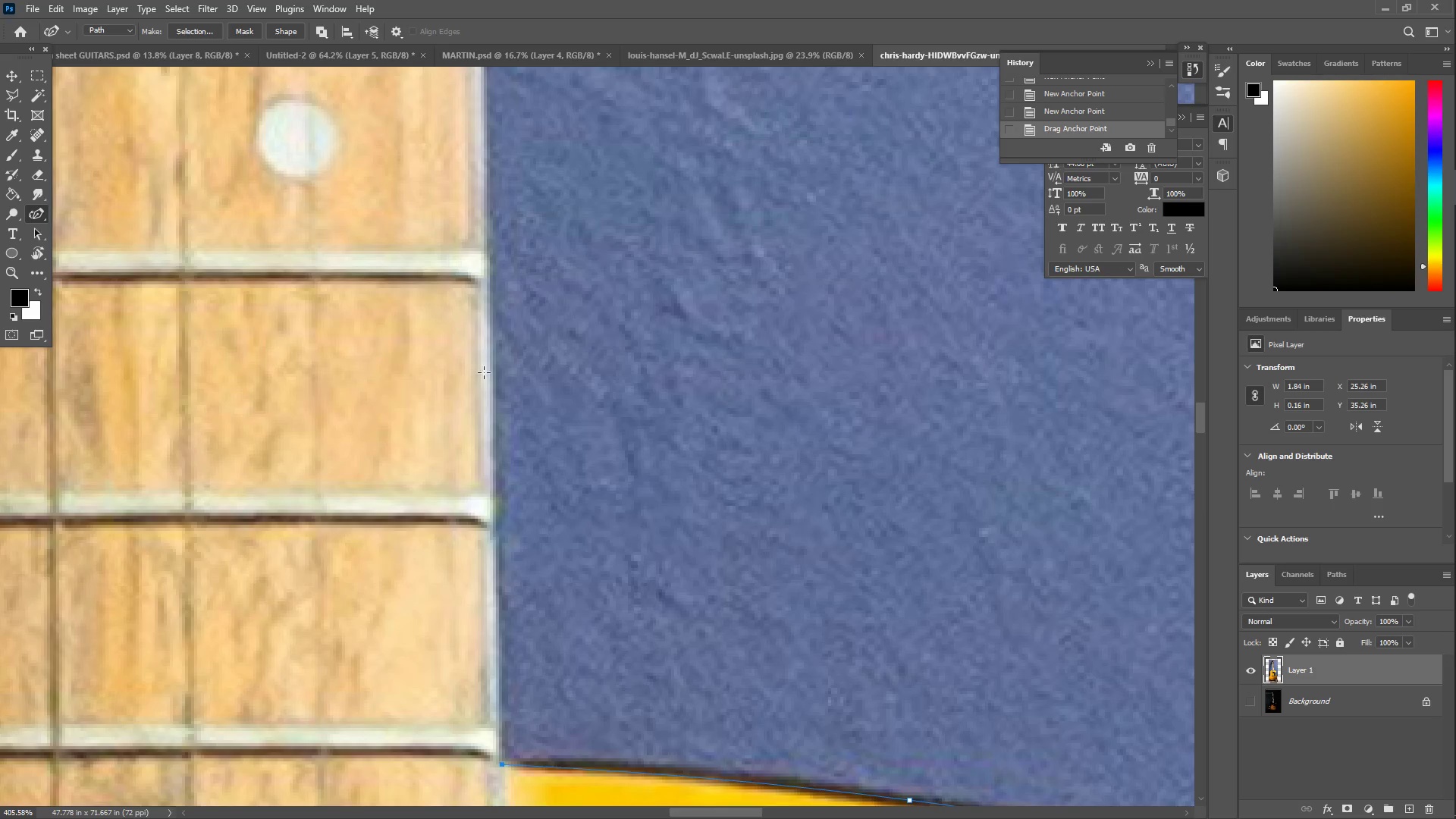 
left_click_drag(start_coordinate=[483, 369], to_coordinate=[483, 262])
 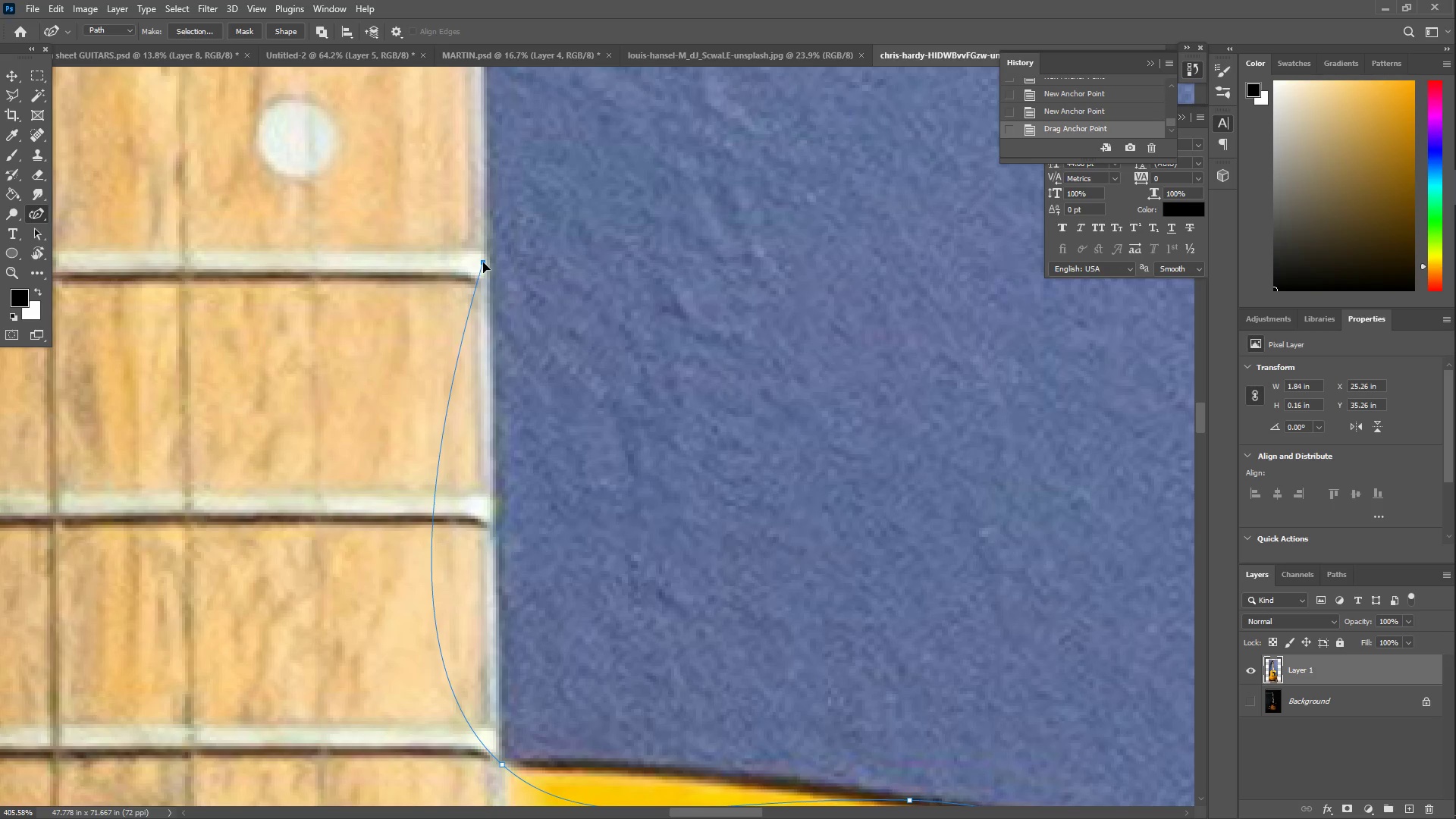 
key(Control+ControlLeft)
 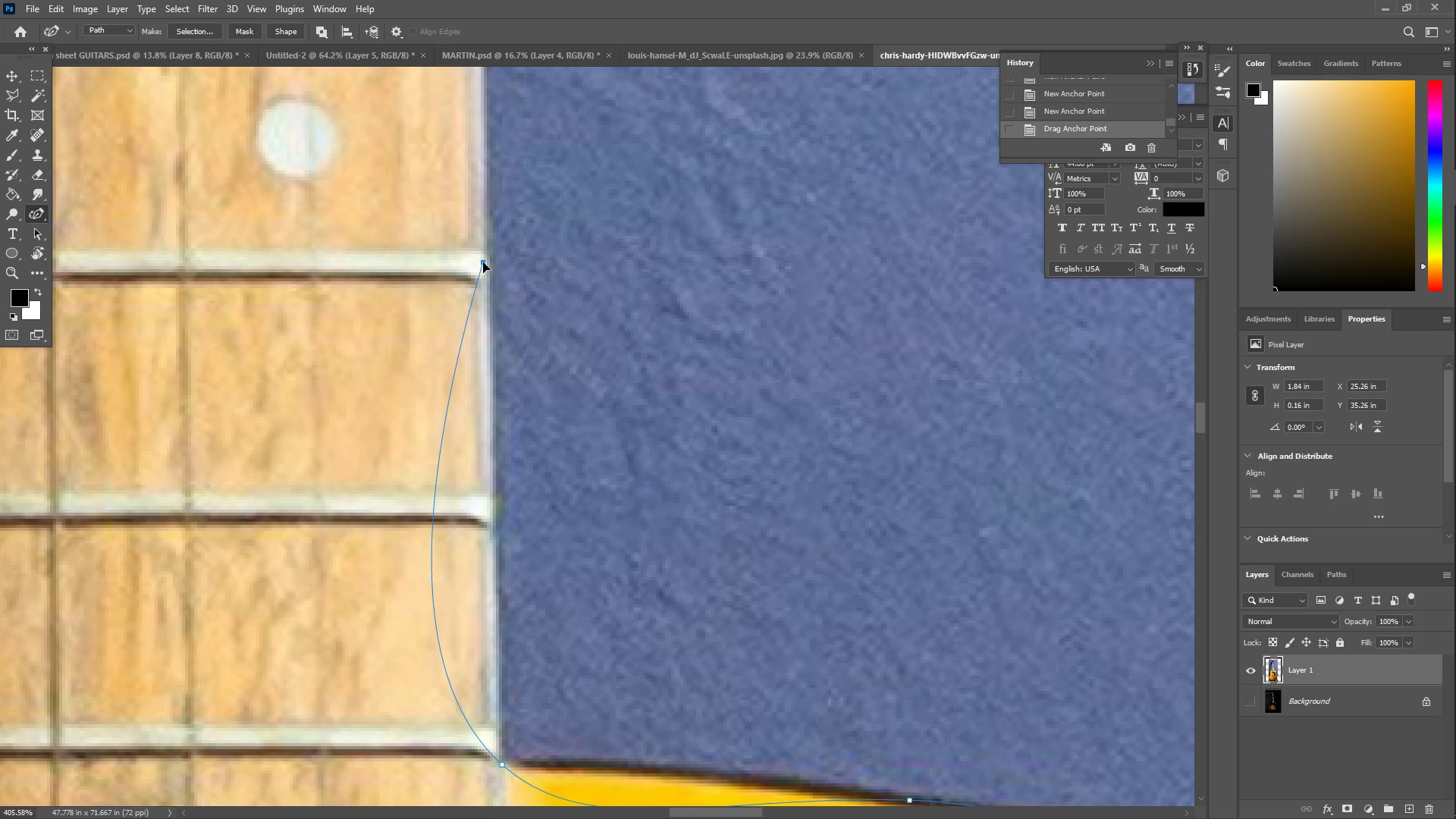 
key(Control+Z)
 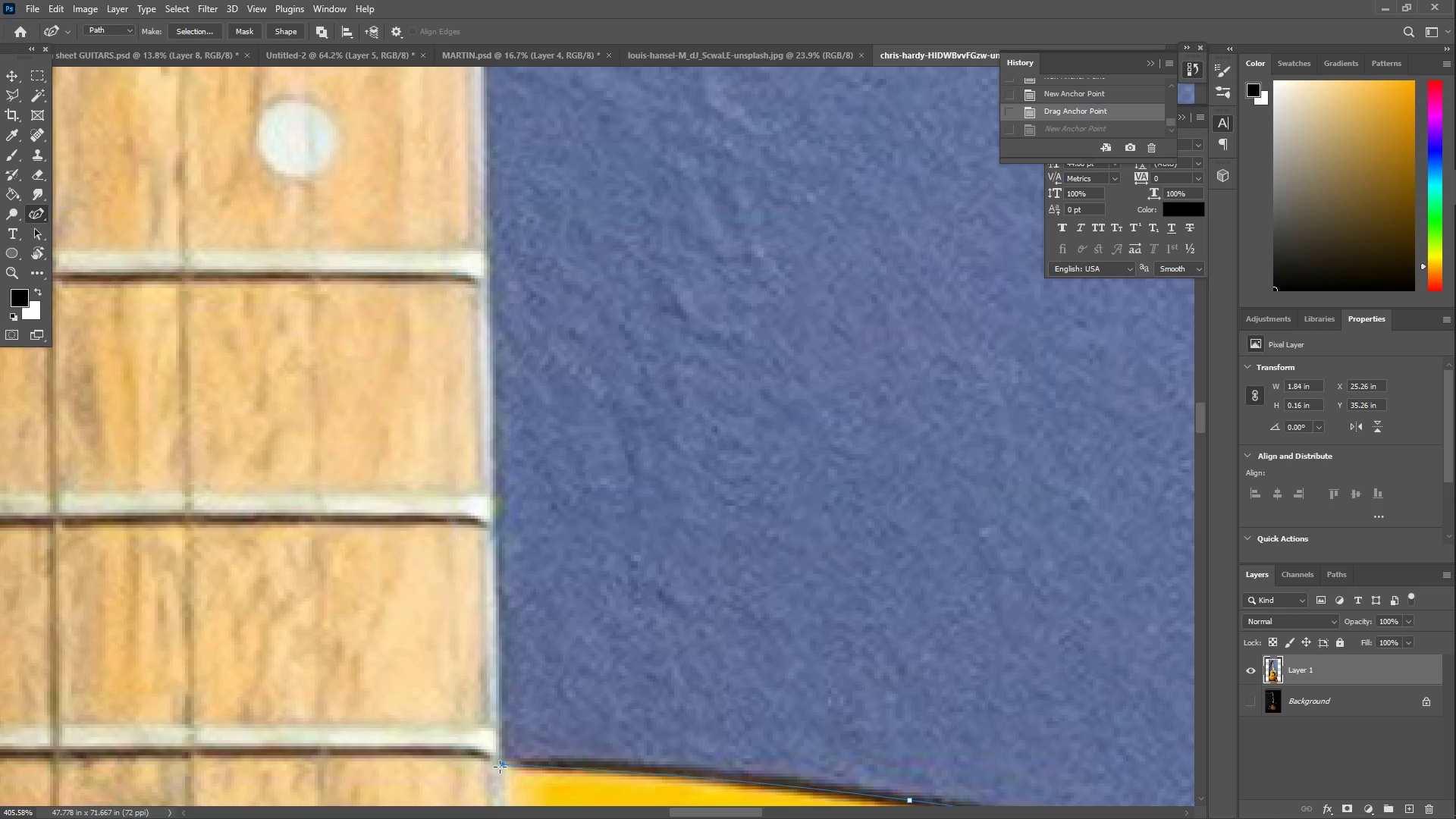 
double_click([500, 767])
 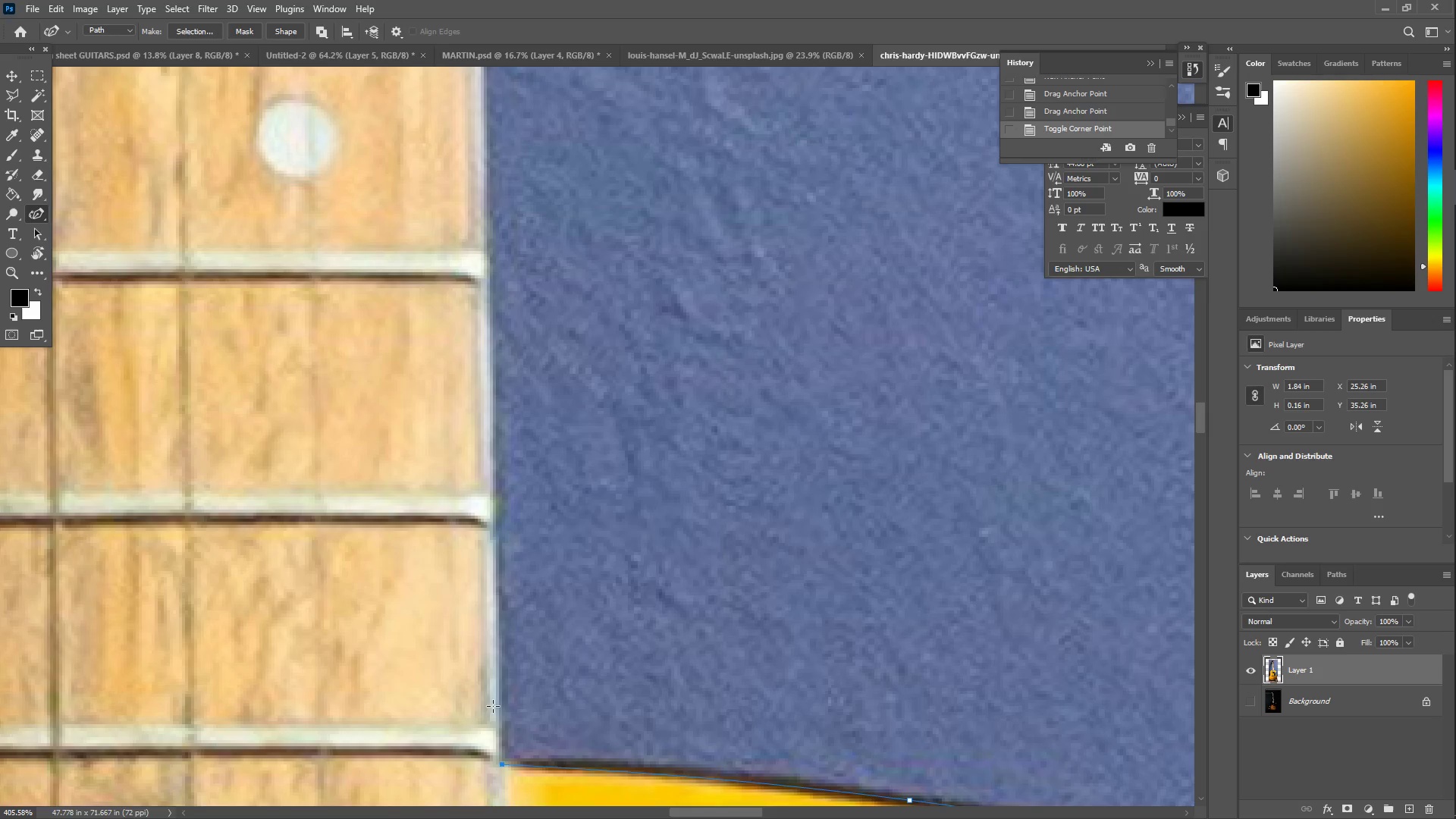 
left_click_drag(start_coordinate=[465, 271], to_coordinate=[482, 111])
 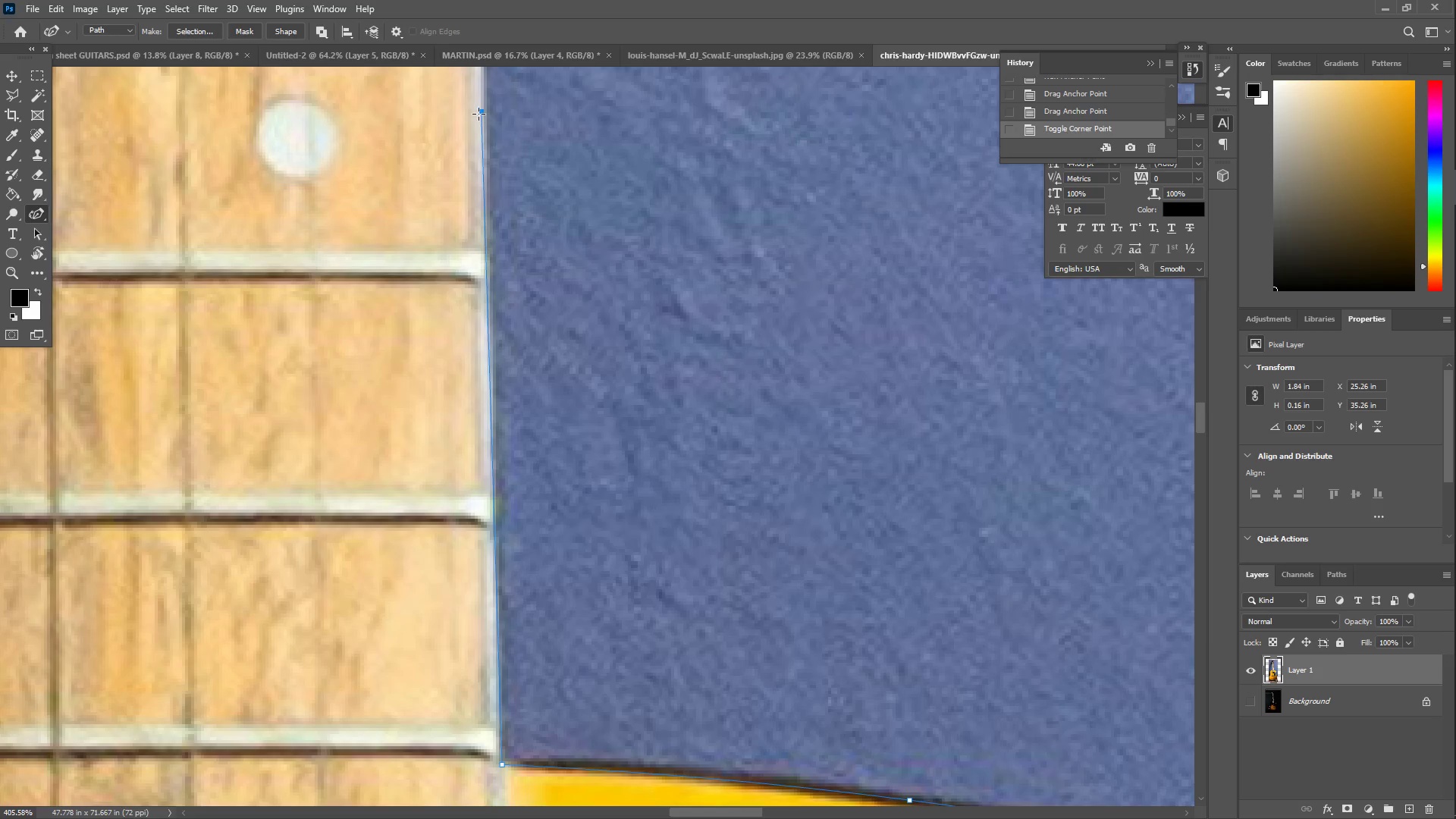 
hold_key(key=Space, duration=0.58)
 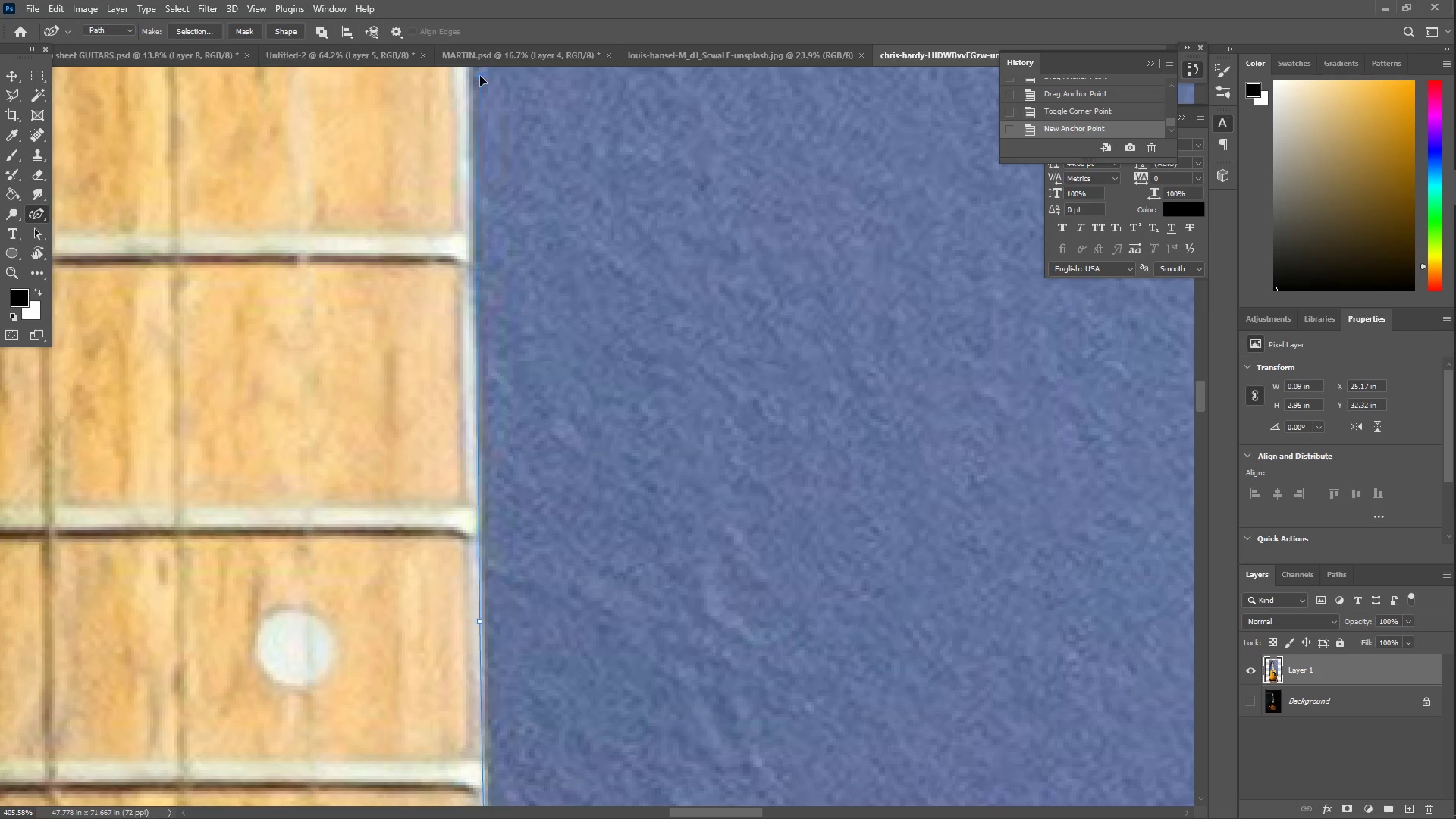 
left_click_drag(start_coordinate=[431, 149], to_coordinate=[429, 659])
 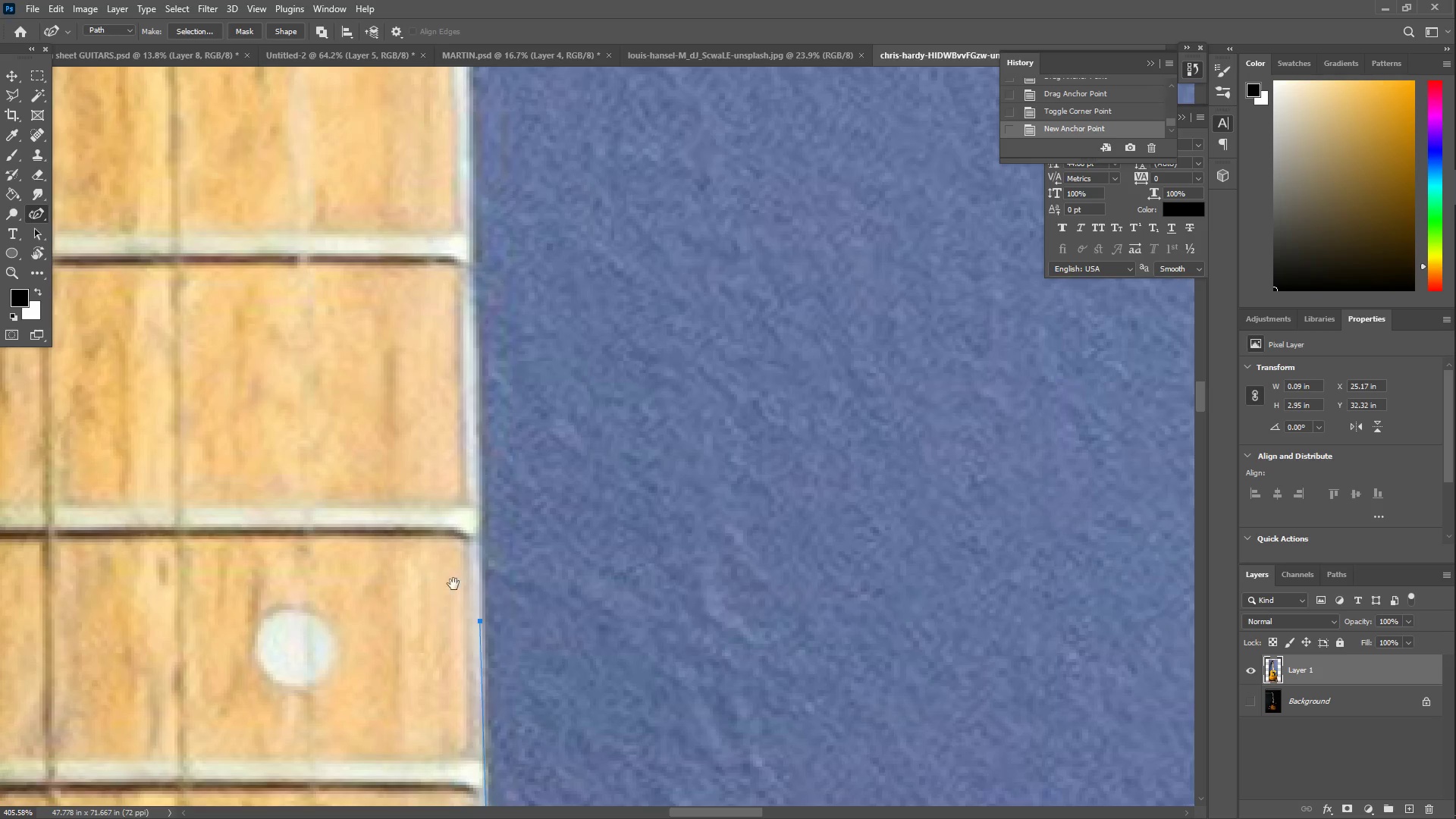 
left_click_drag(start_coordinate=[477, 231], to_coordinate=[470, 83])
 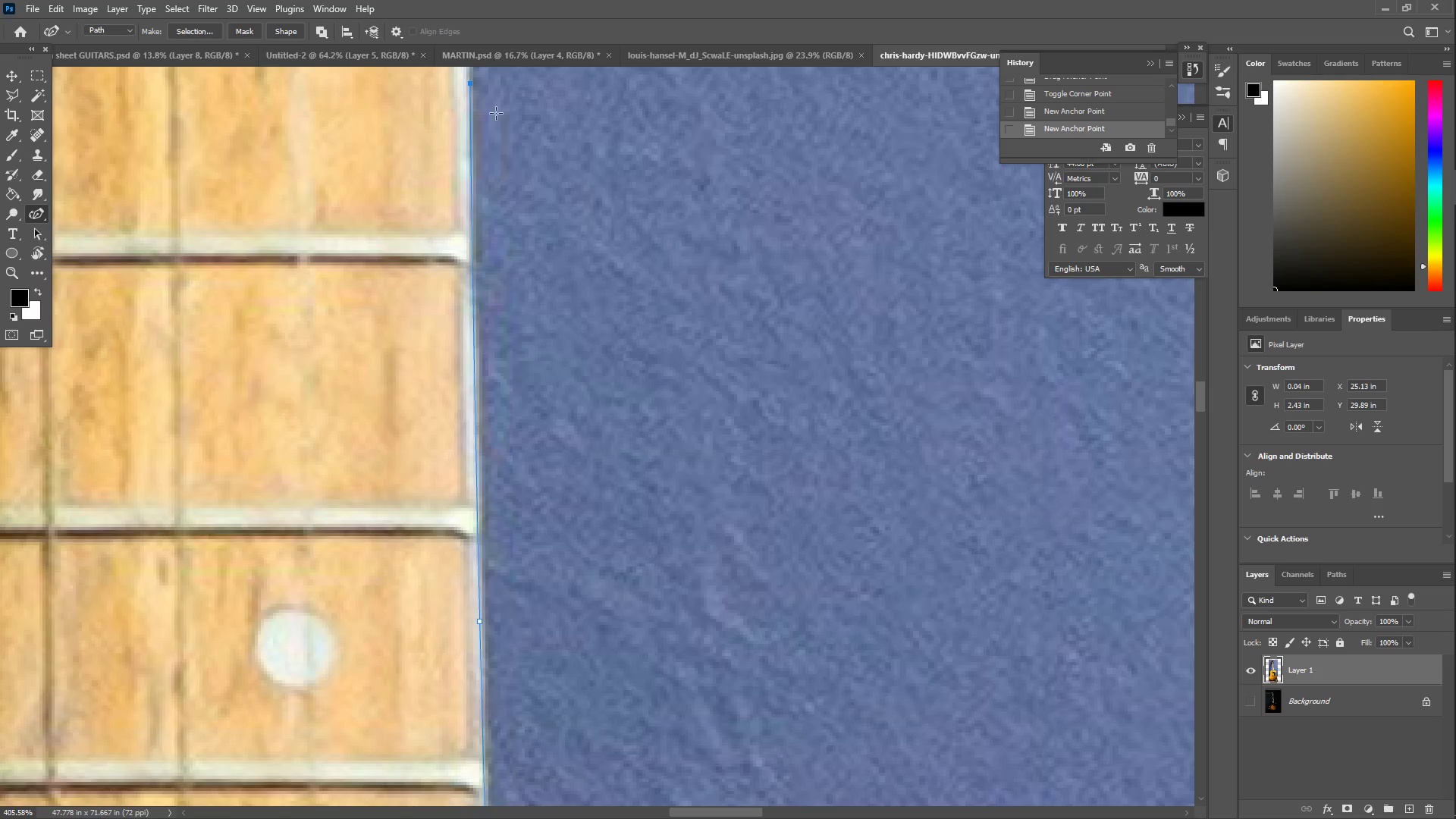 
hold_key(key=Space, duration=0.88)
 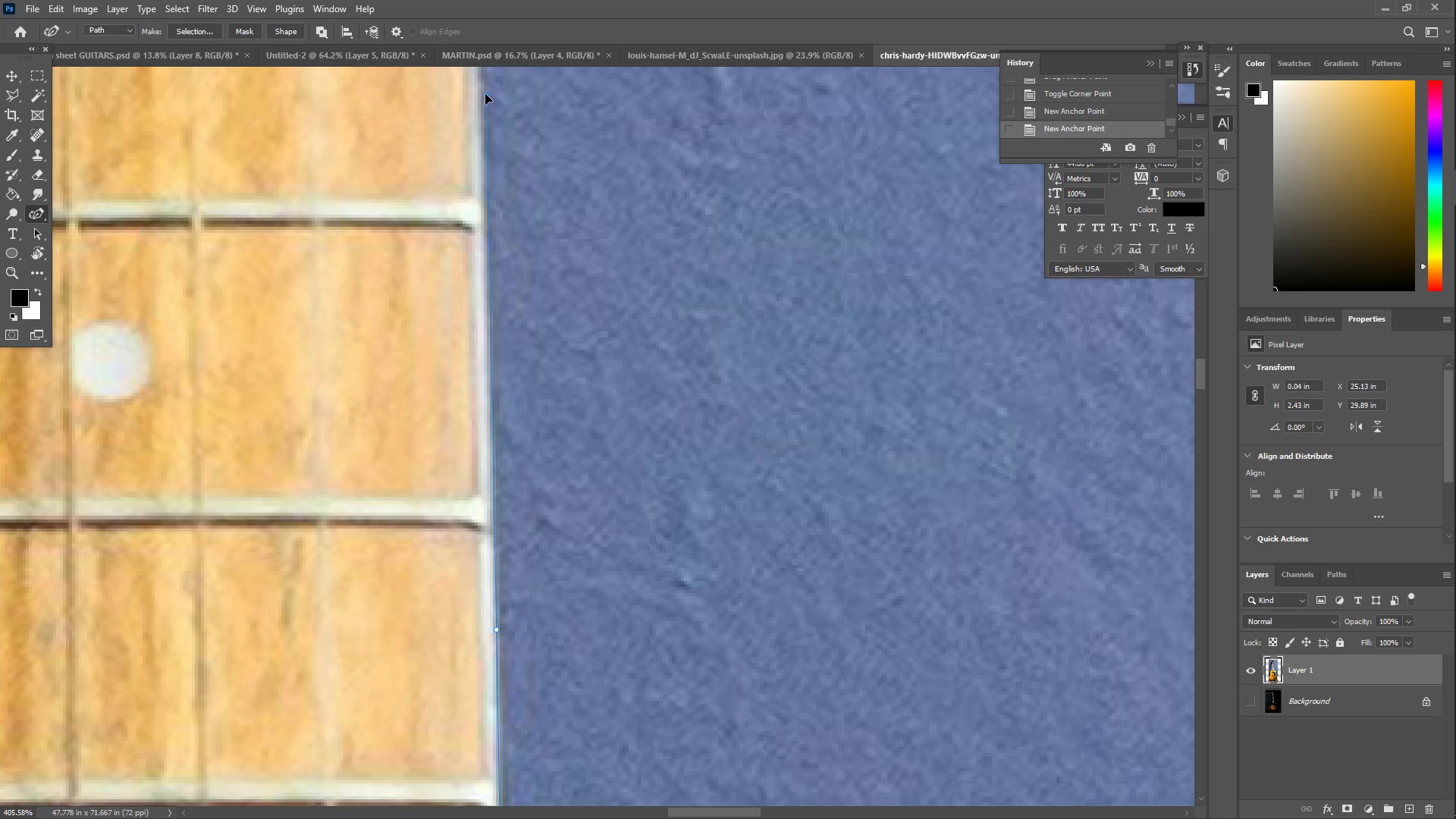 
left_click_drag(start_coordinate=[401, 159], to_coordinate=[428, 705])
 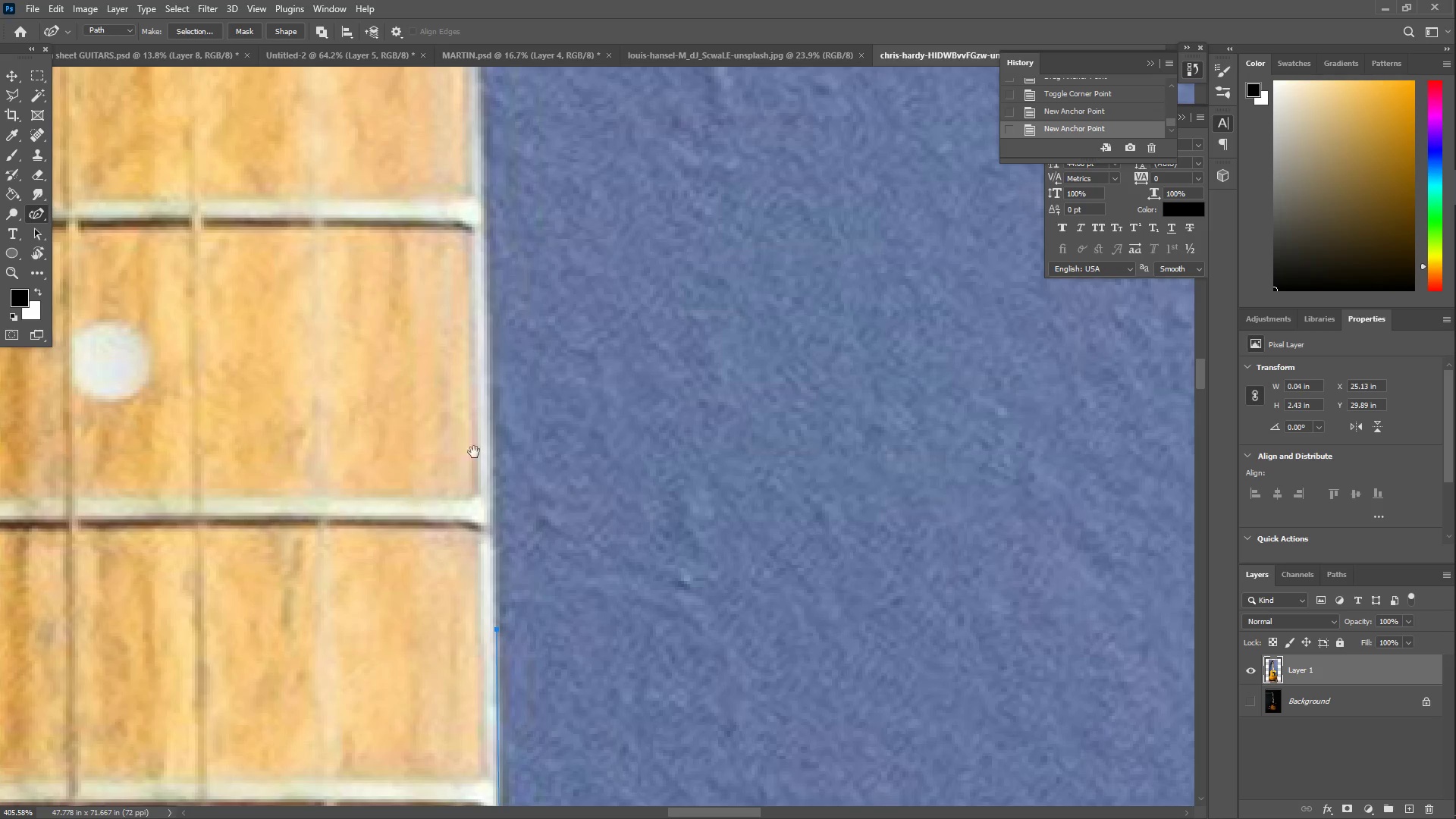 
left_click_drag(start_coordinate=[494, 240], to_coordinate=[479, 88])
 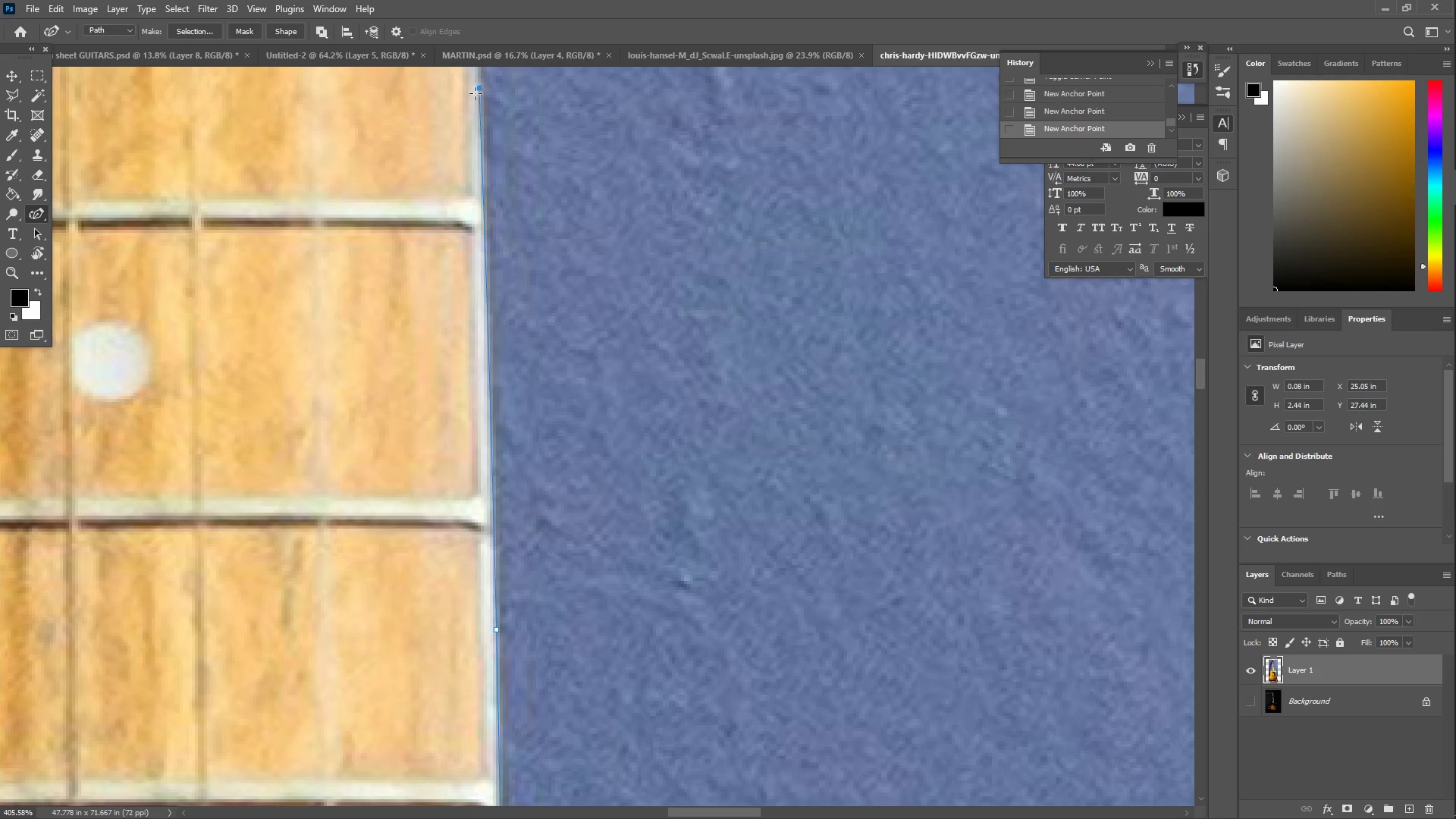 
hold_key(key=Space, duration=0.66)
 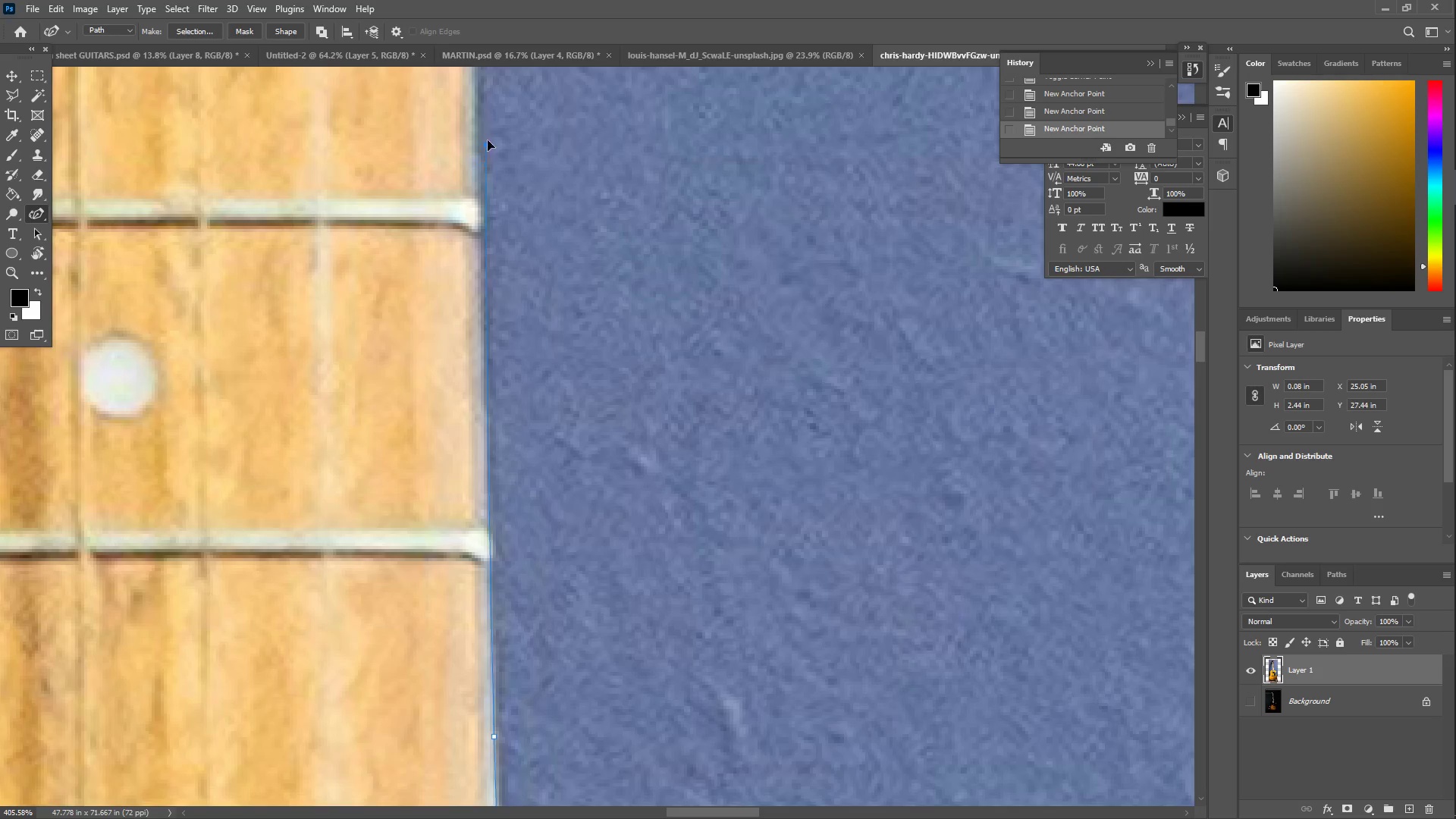 
left_click_drag(start_coordinate=[419, 155], to_coordinate=[428, 742])
 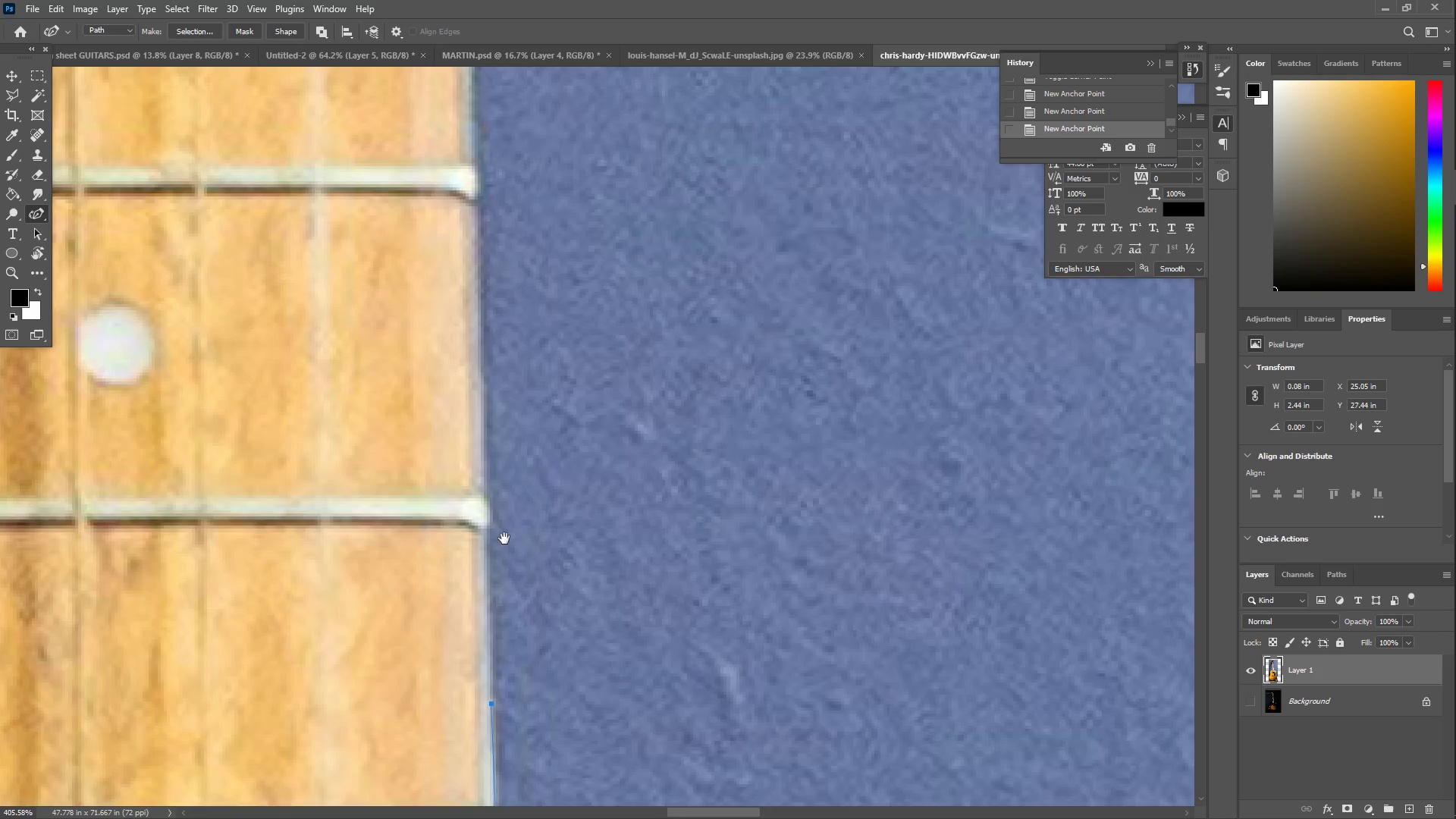 
left_click_drag(start_coordinate=[510, 352], to_coordinate=[476, 109])
 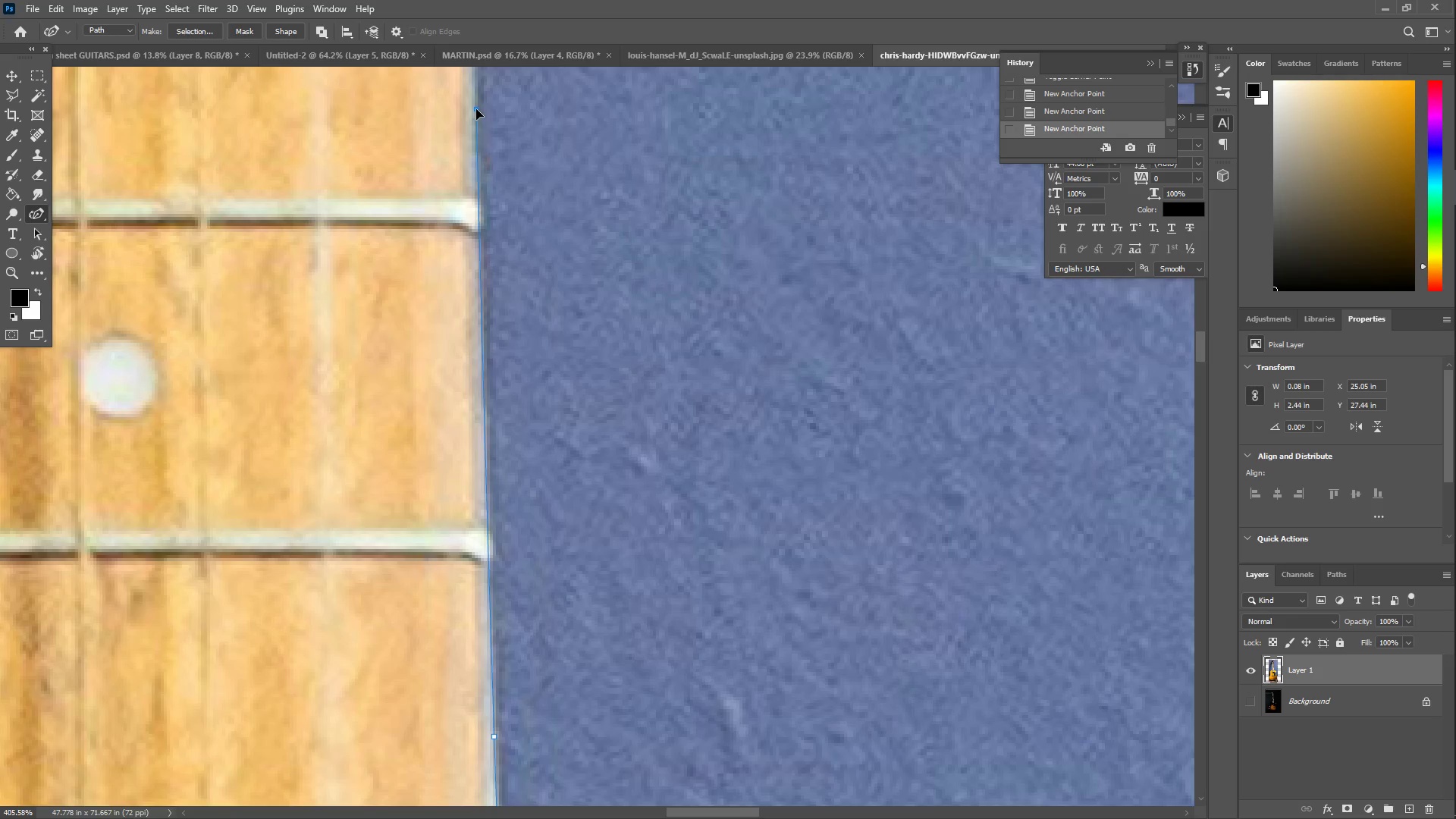 
hold_key(key=Space, duration=0.7)
 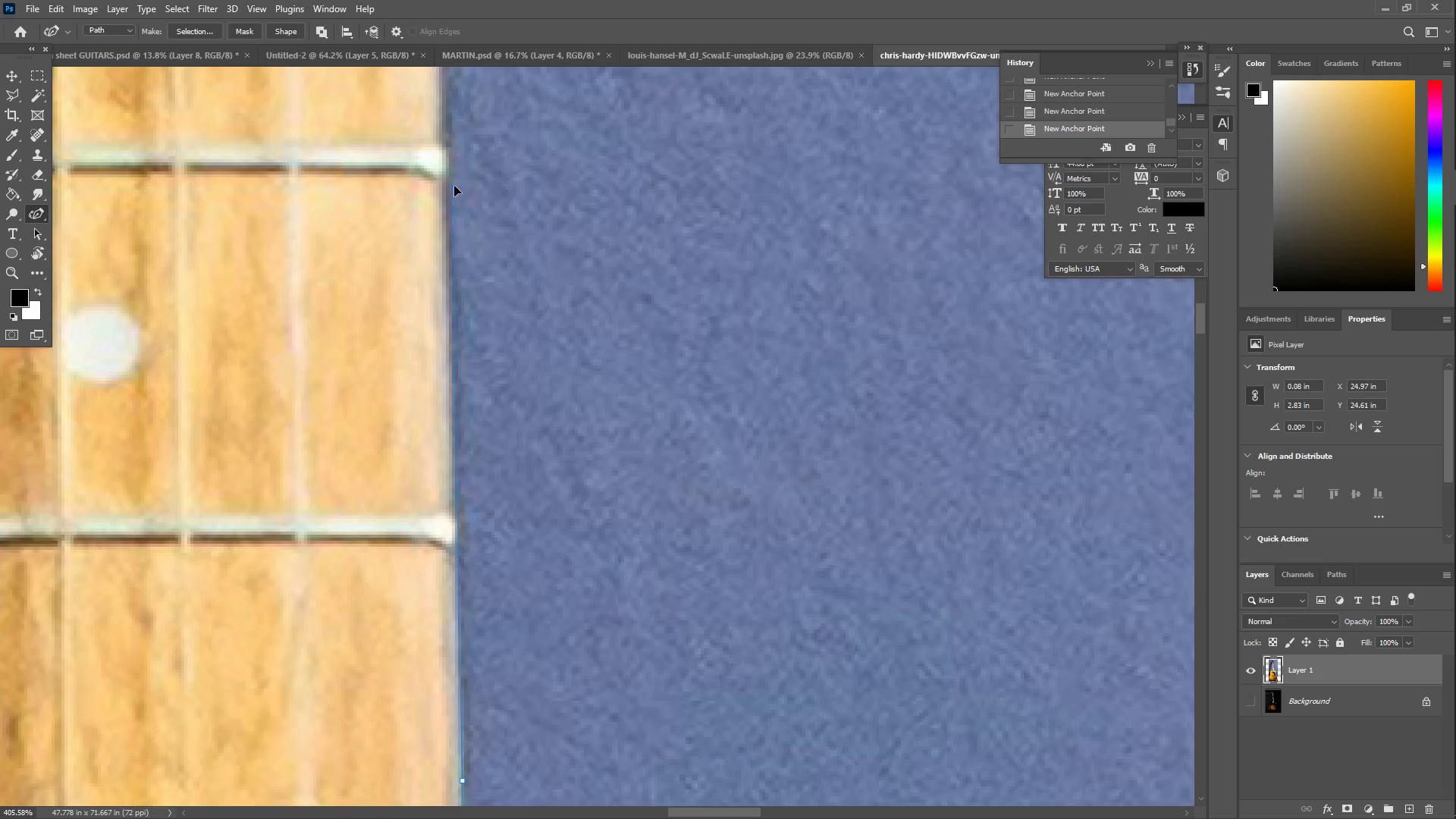 
left_click_drag(start_coordinate=[445, 143], to_coordinate=[427, 708])
 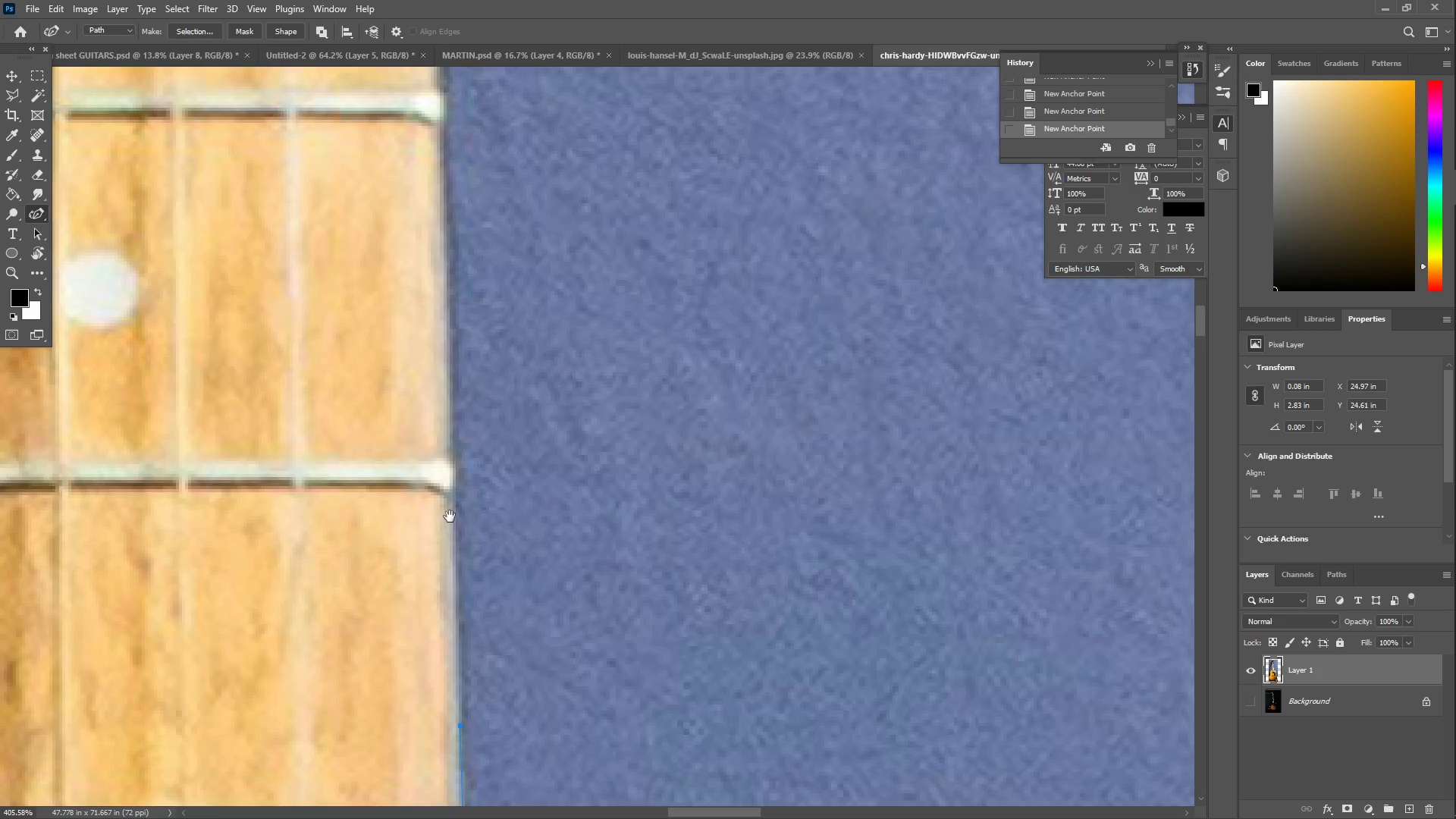 
left_click_drag(start_coordinate=[462, 345], to_coordinate=[444, 128])
 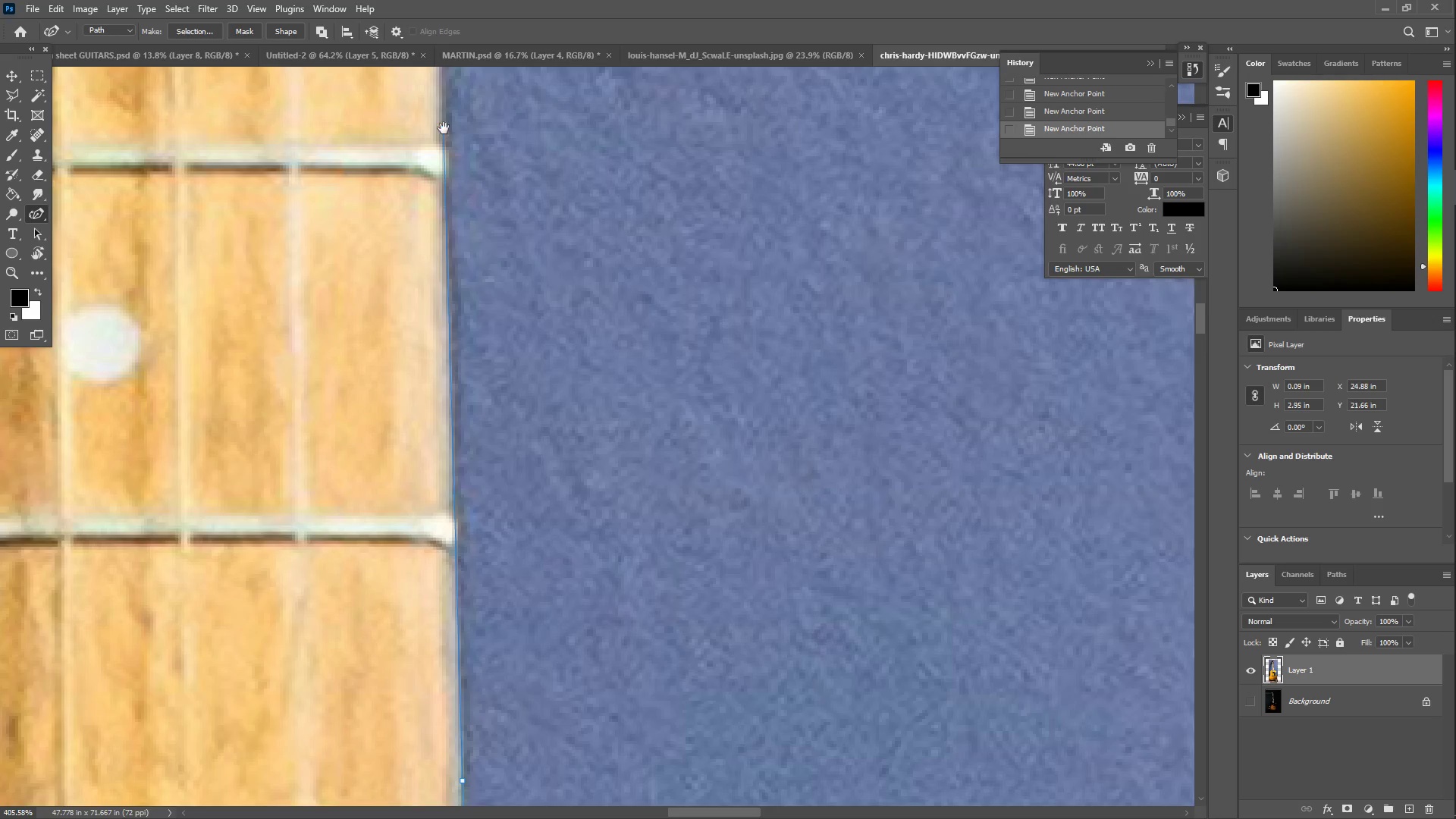 
hold_key(key=Space, duration=0.83)
 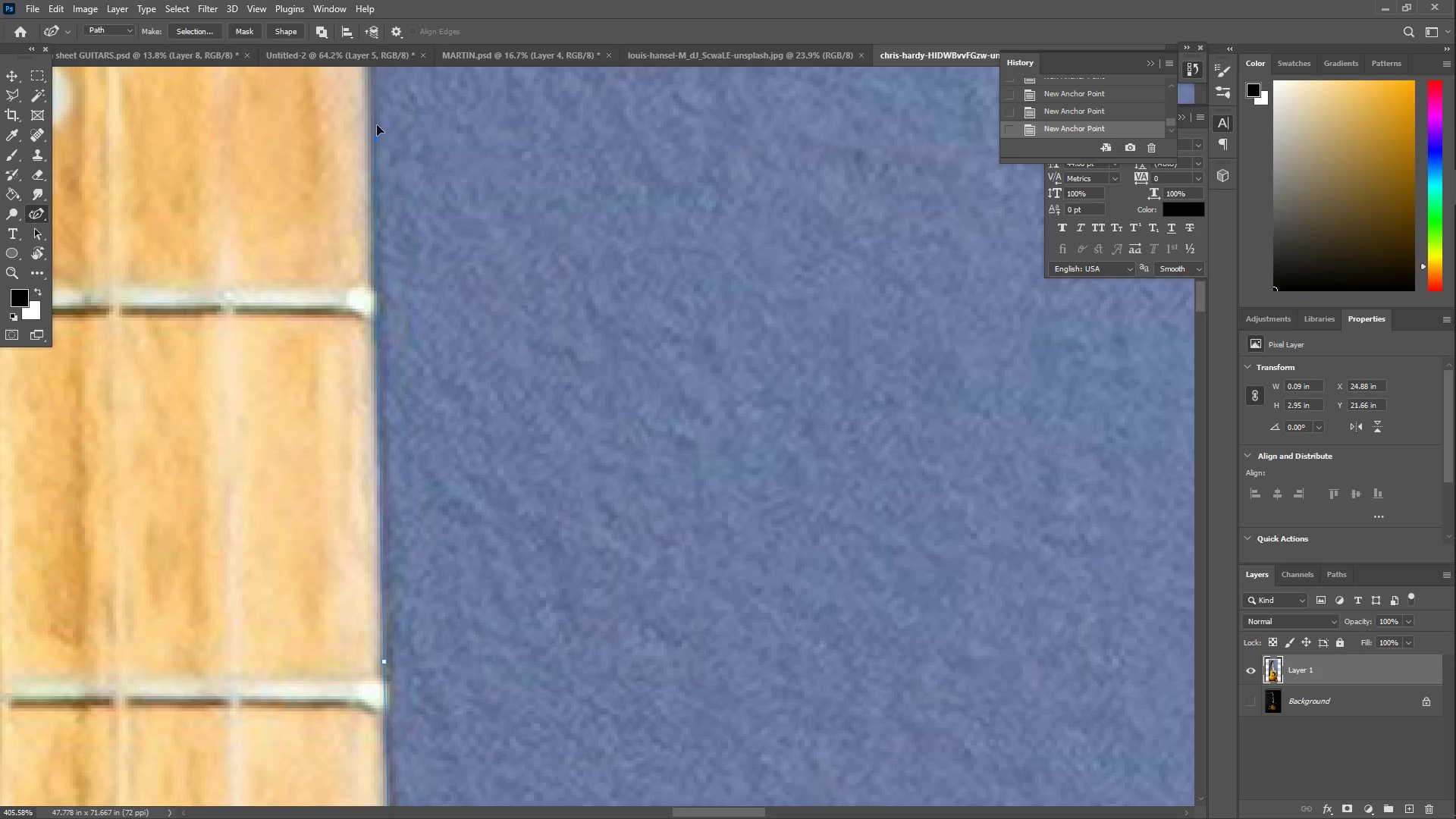 
left_click_drag(start_coordinate=[397, 136], to_coordinate=[338, 670])
 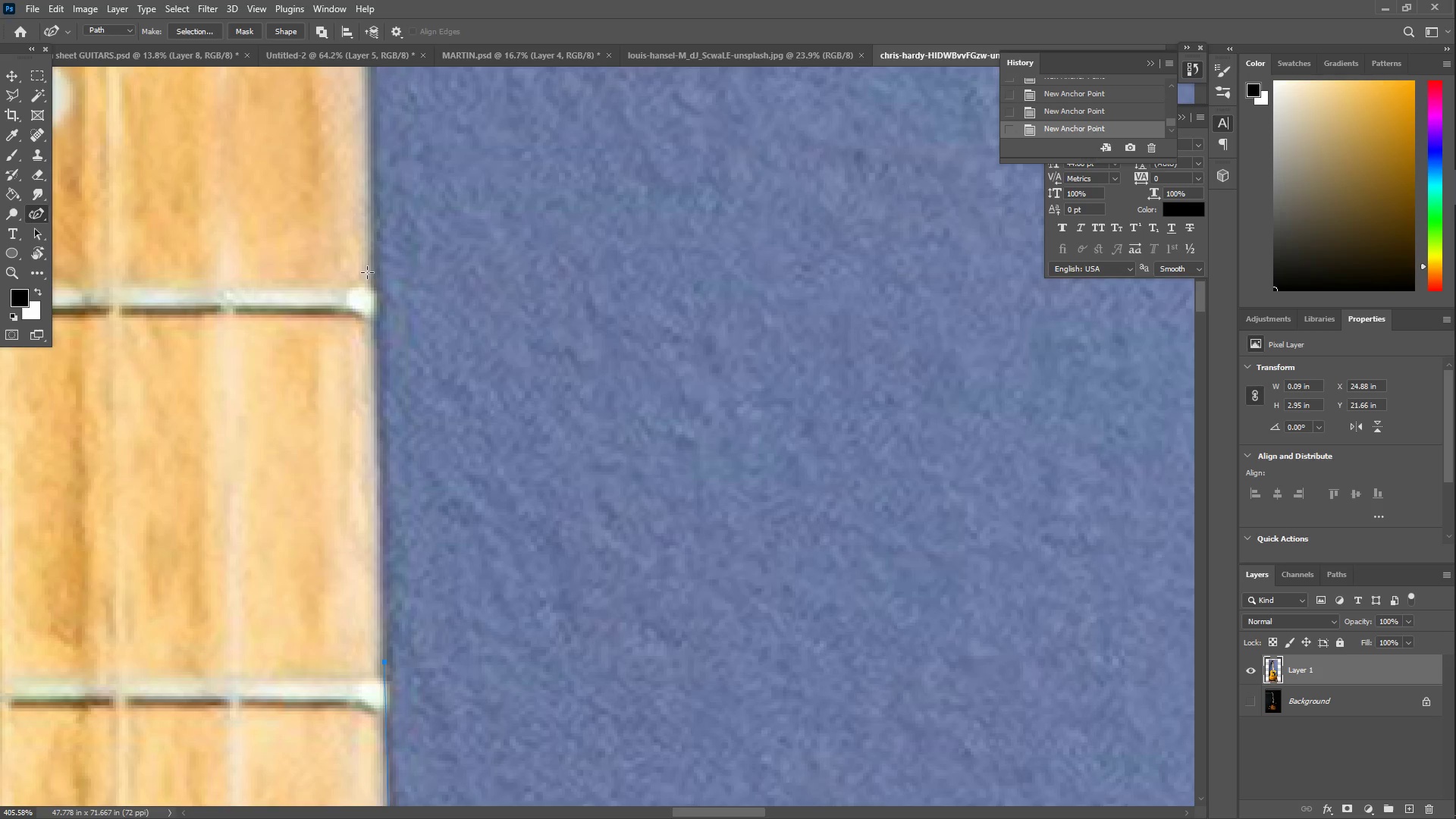 
left_click_drag(start_coordinate=[370, 196], to_coordinate=[371, 88])
 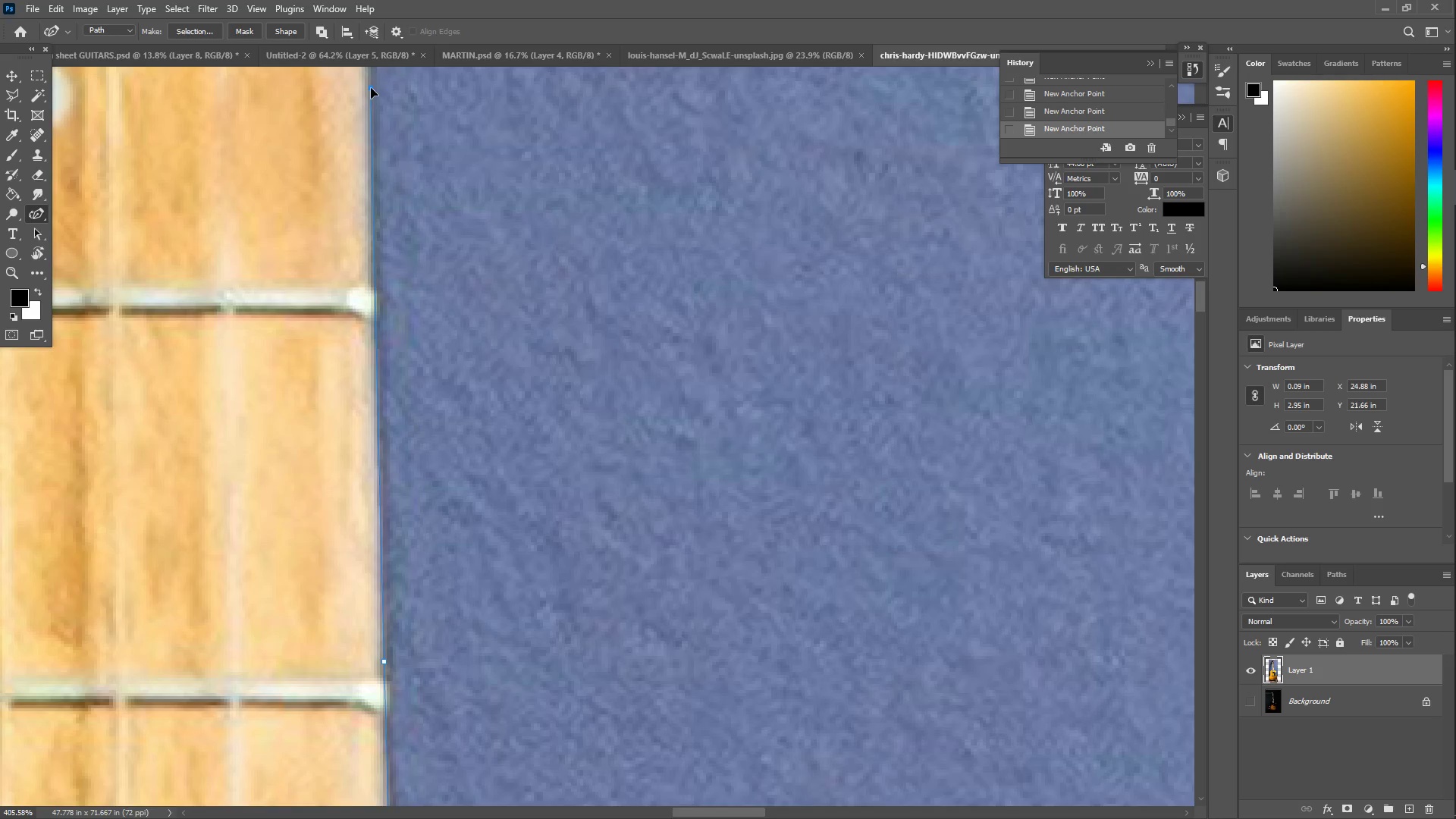 
hold_key(key=Space, duration=0.77)
 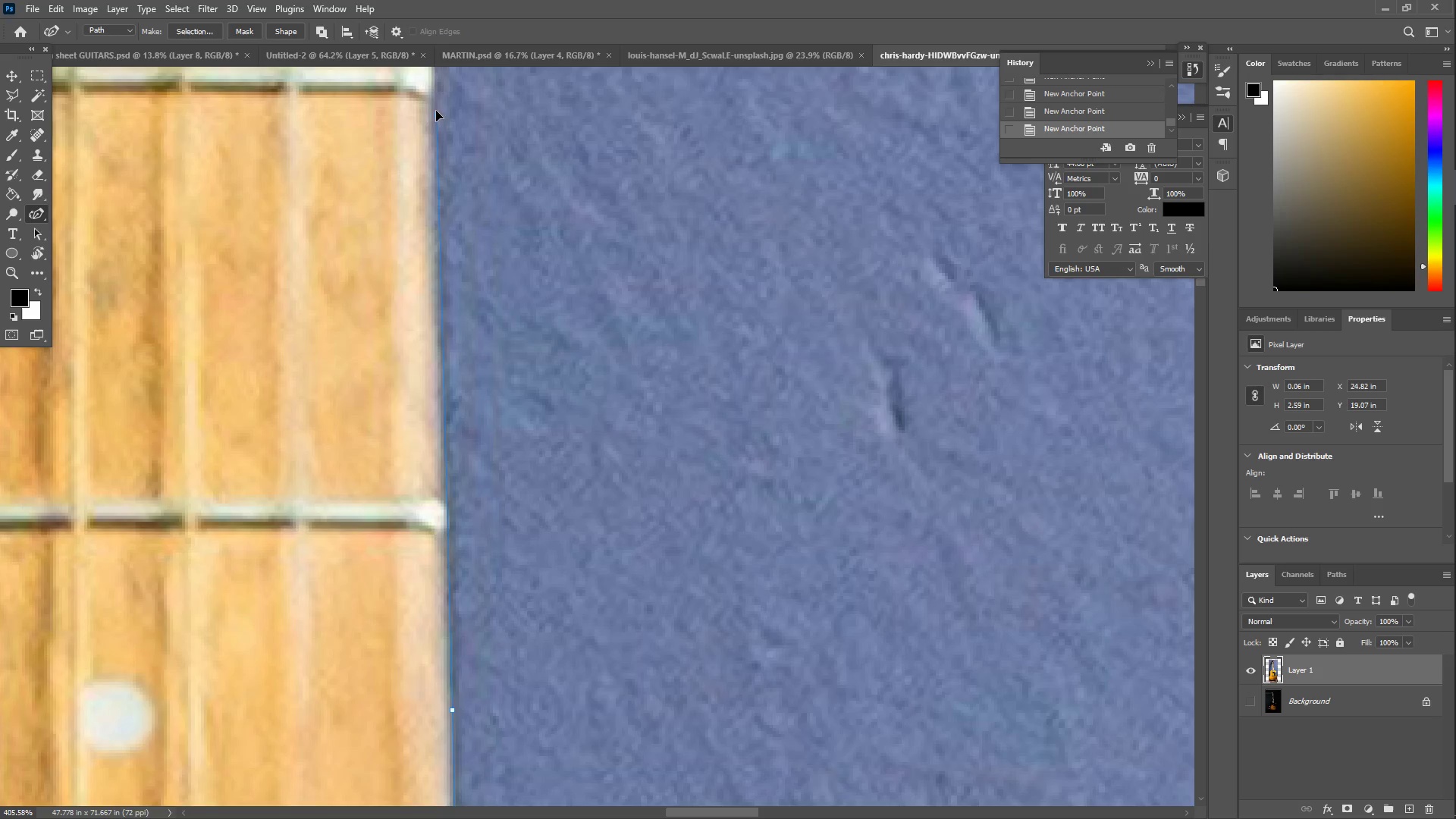 
left_click_drag(start_coordinate=[338, 125], to_coordinate=[420, 748])
 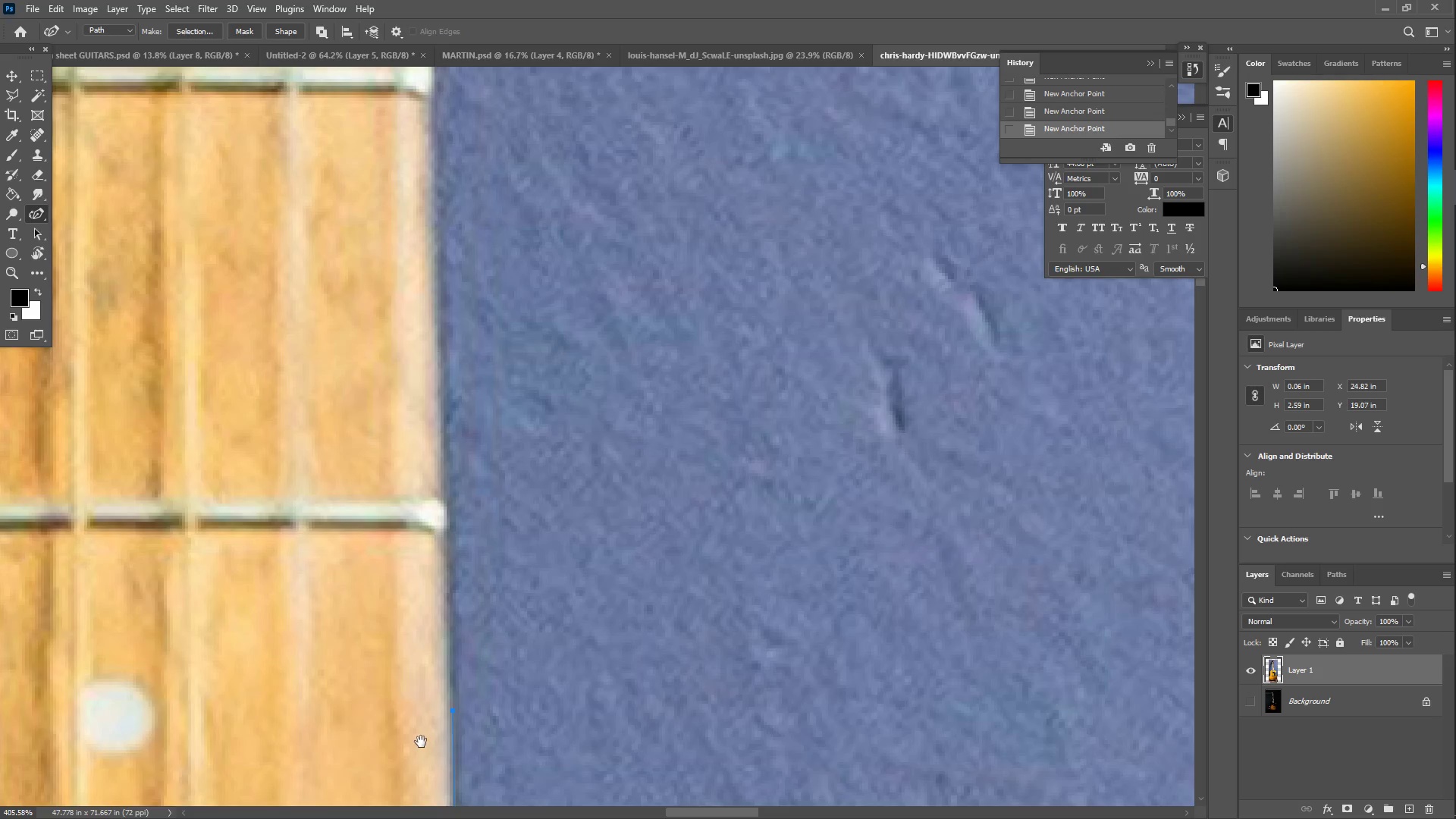 
hold_key(key=Space, duration=1.92)
 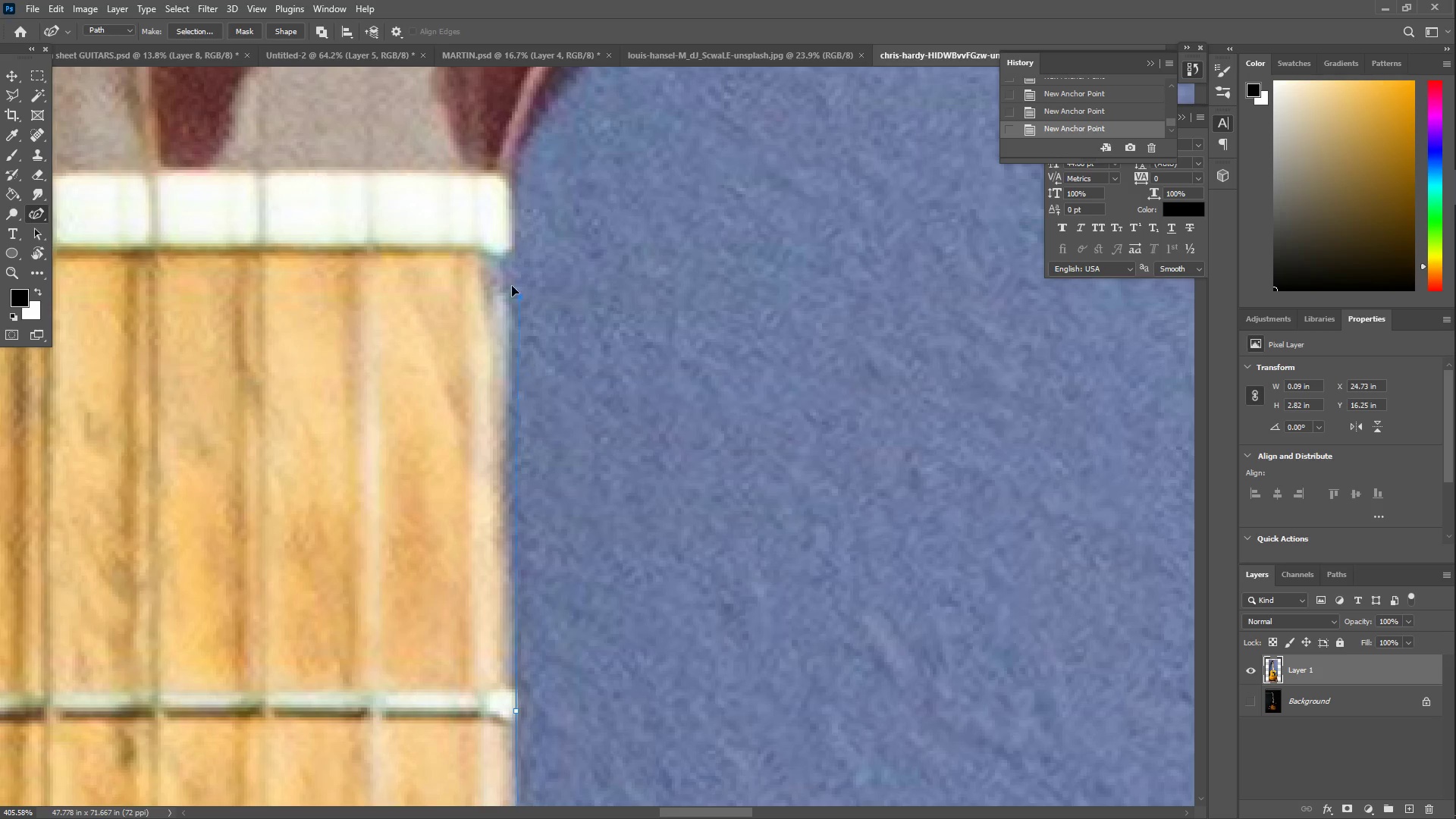 
left_click_drag(start_coordinate=[451, 189], to_coordinate=[433, 86])
 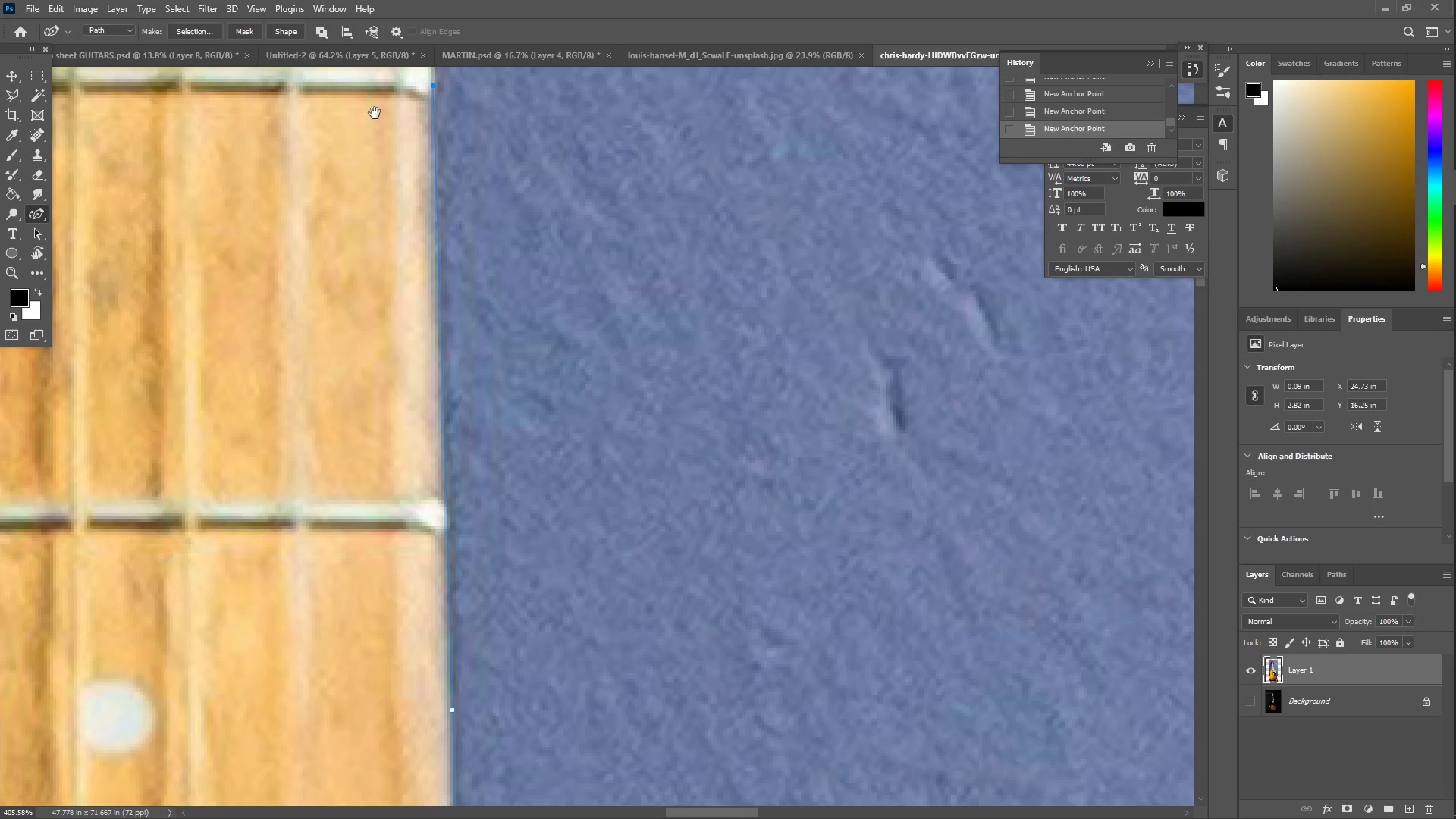 
left_click_drag(start_coordinate=[365, 146], to_coordinate=[448, 772])
 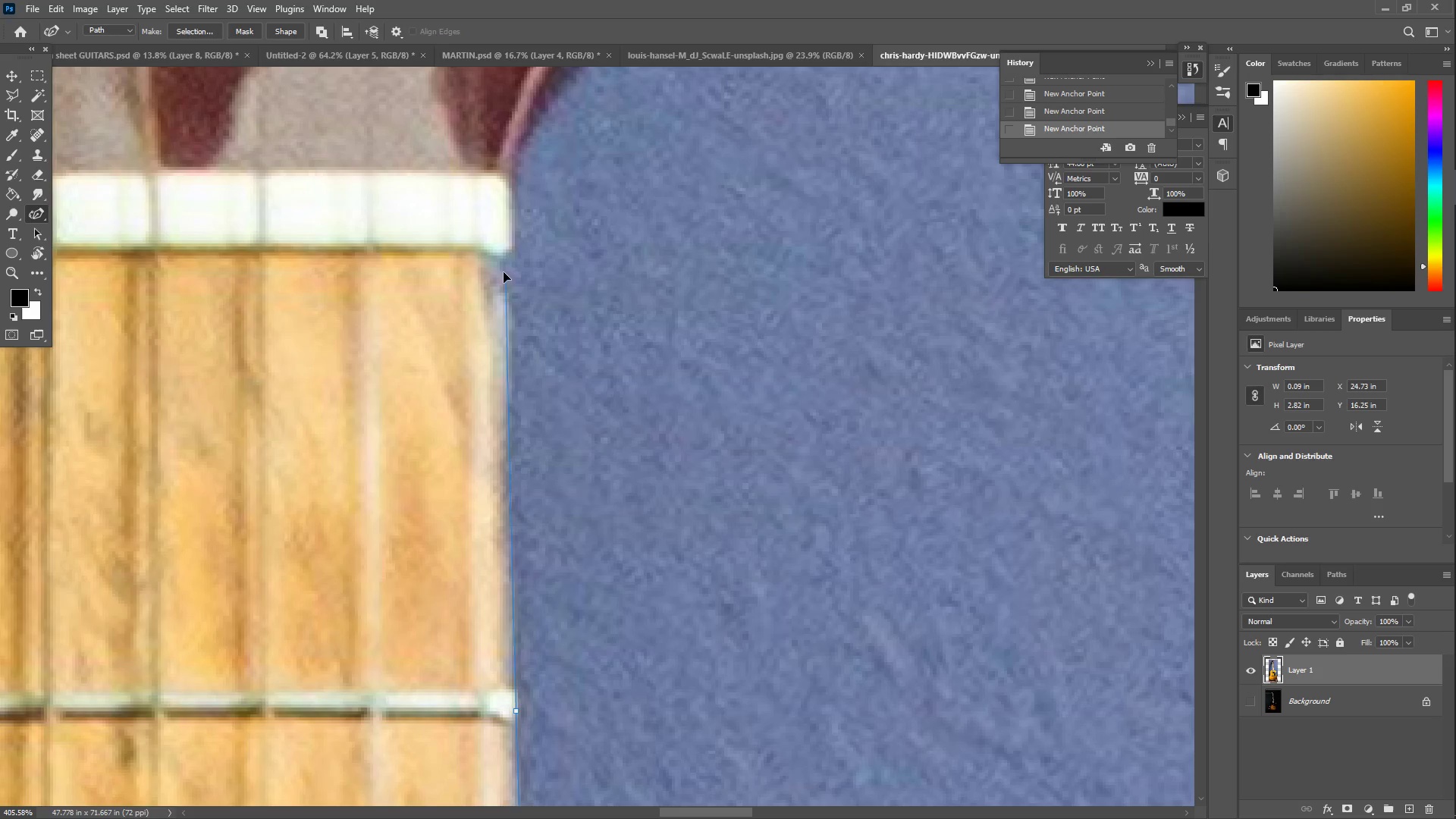 
key(Space)
 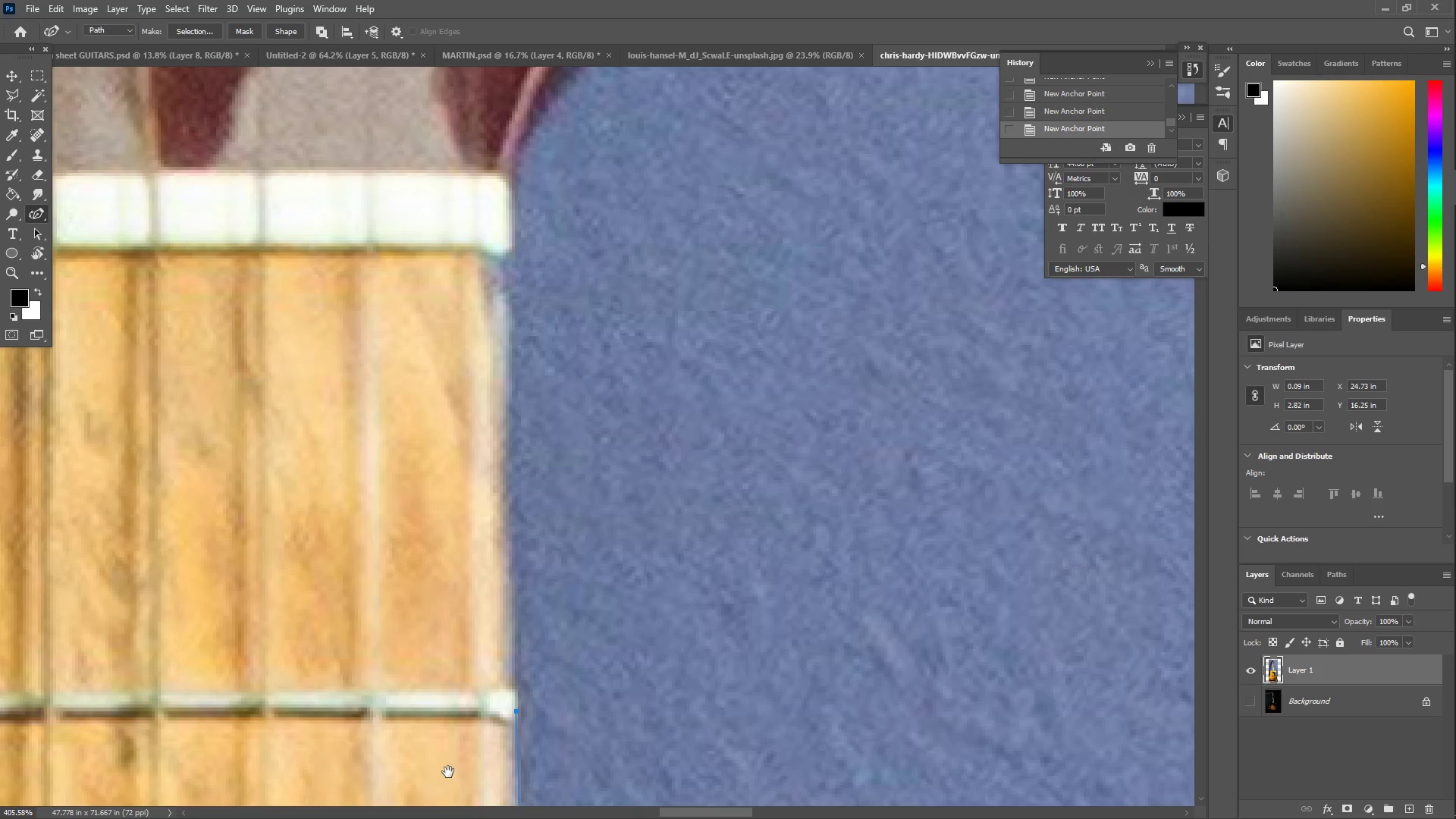 
key(Space)
 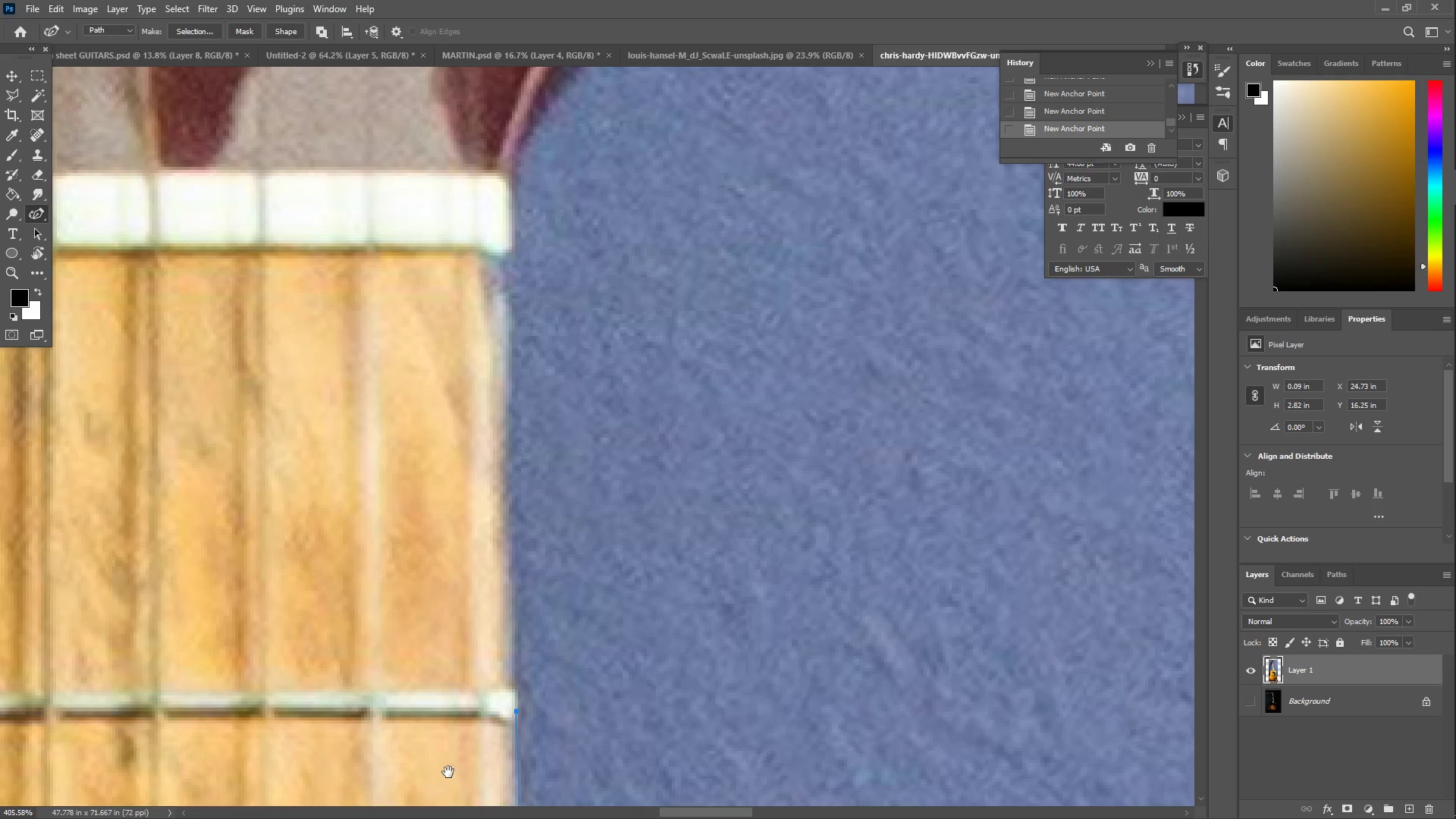 
key(Space)
 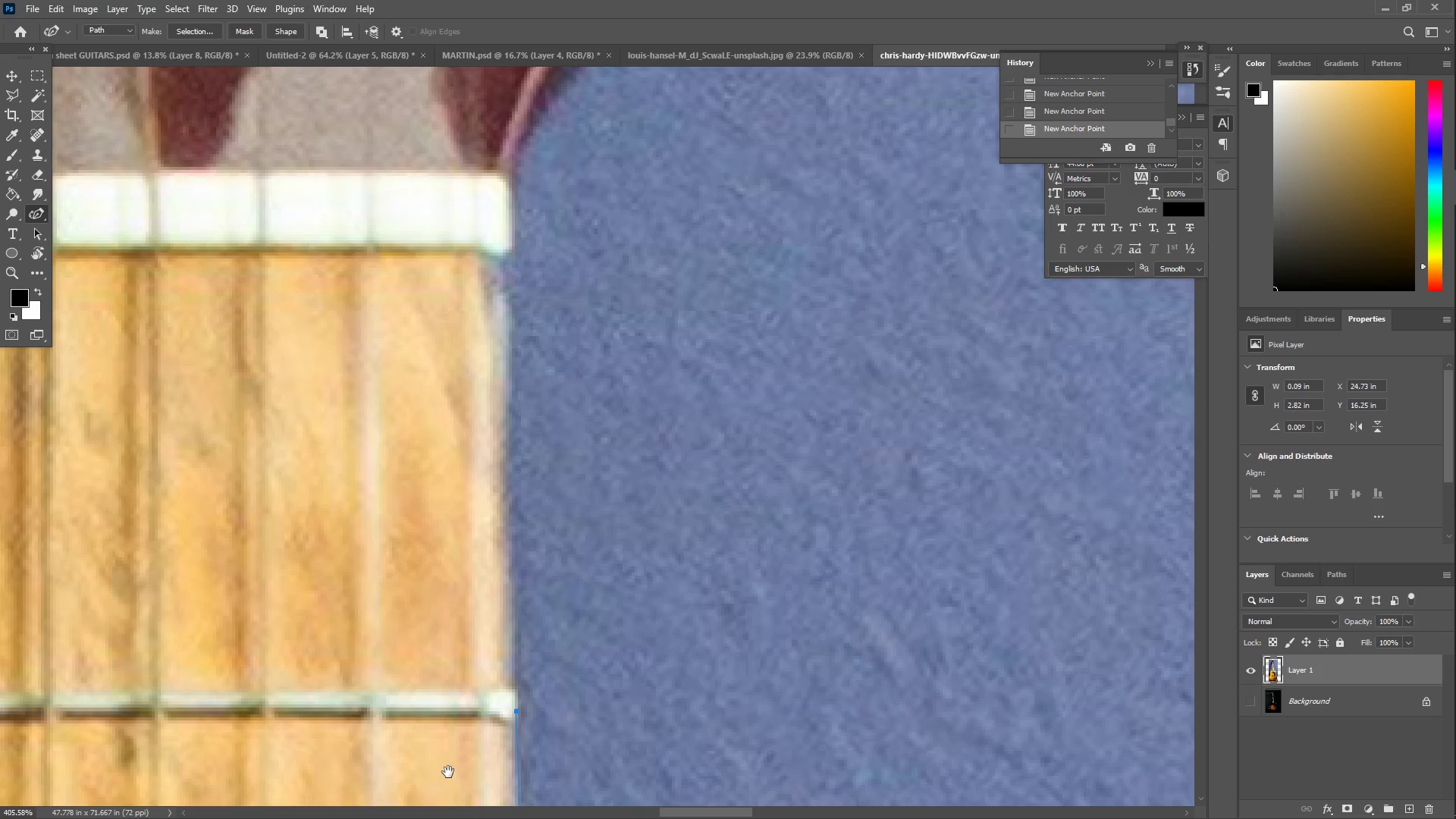 
key(Space)
 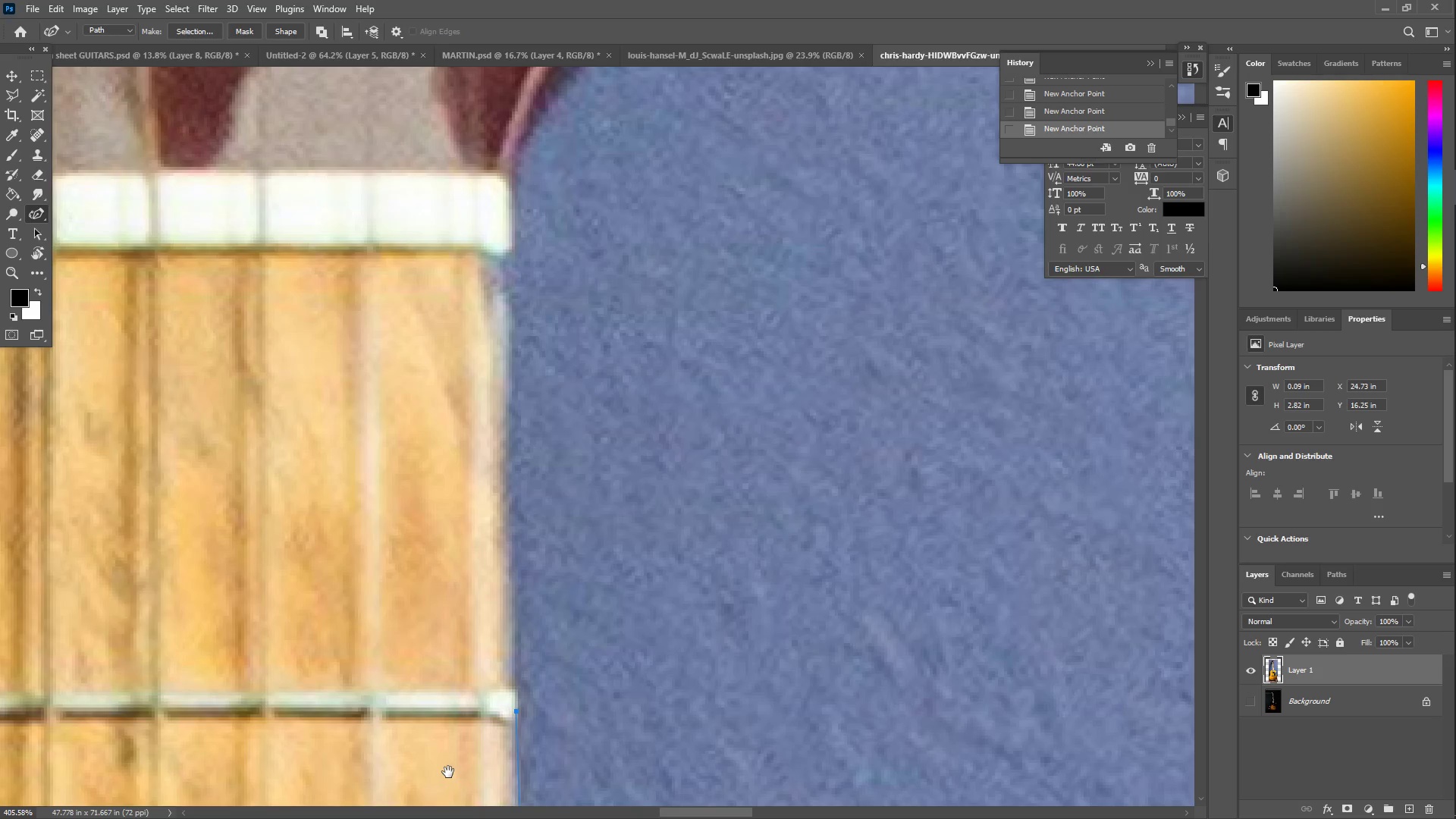 
key(Space)
 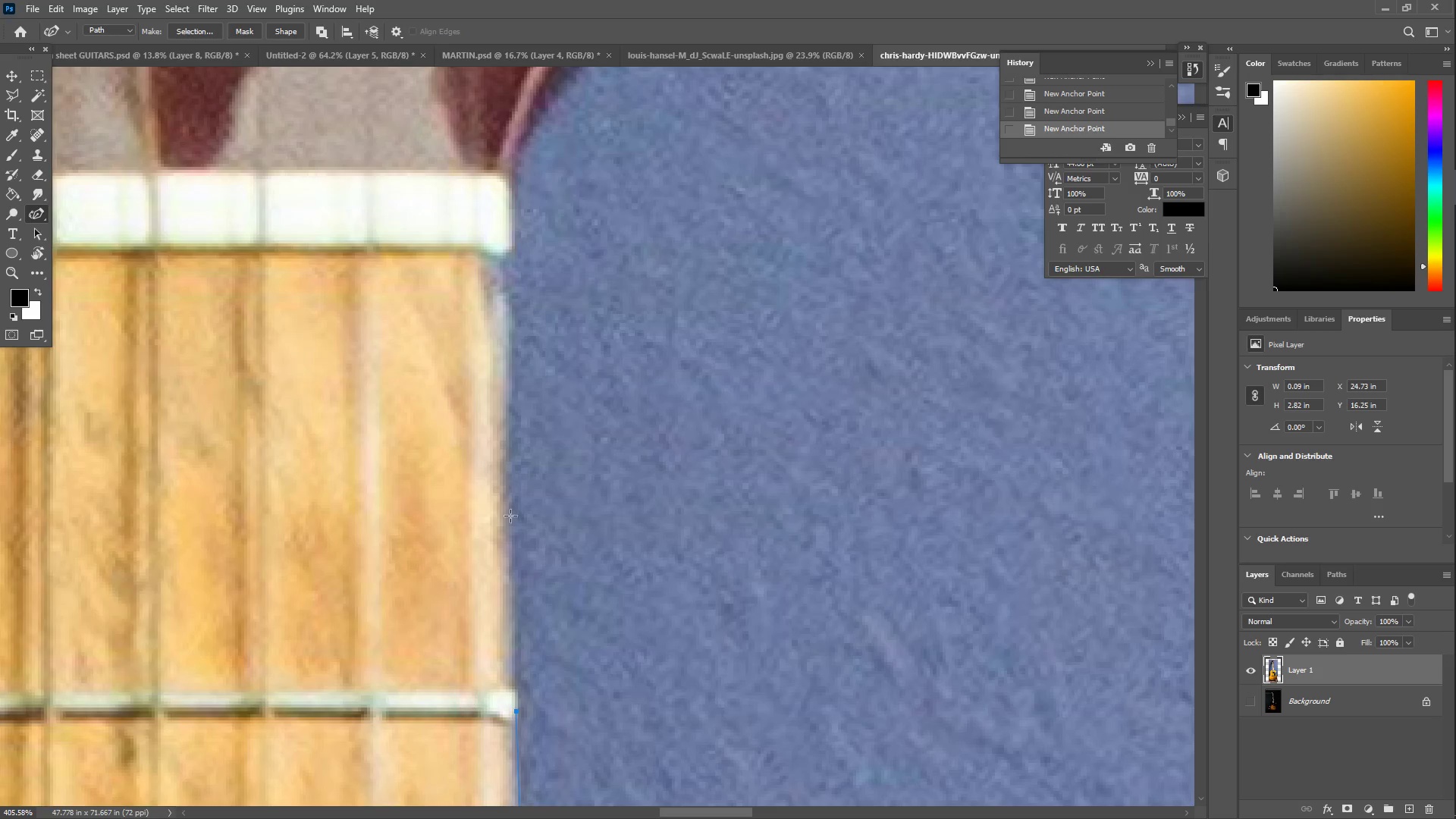 
left_click_drag(start_coordinate=[519, 397], to_coordinate=[500, 260])
 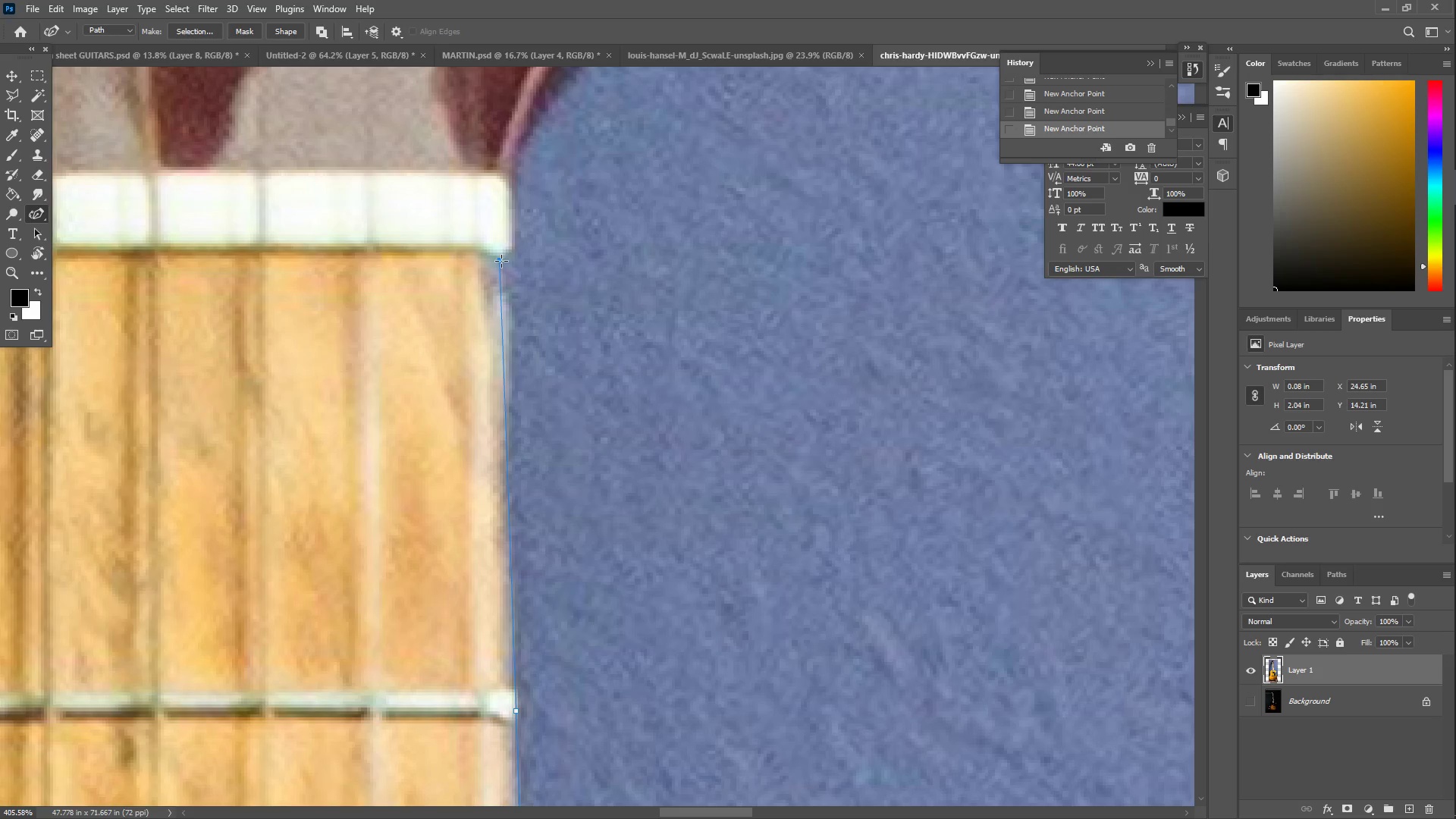 
double_click([501, 261])
 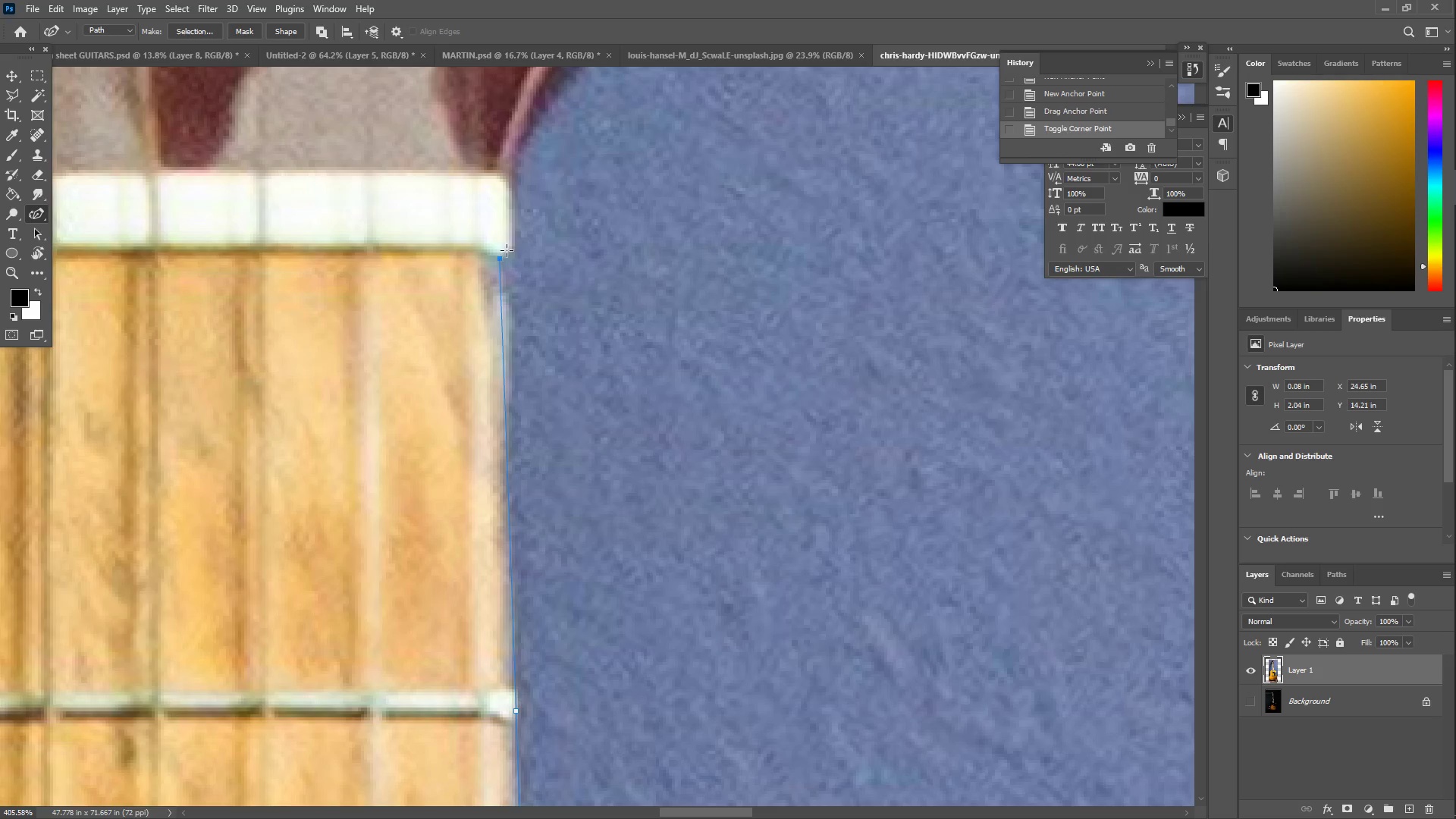 
left_click_drag(start_coordinate=[507, 249], to_coordinate=[511, 248])
 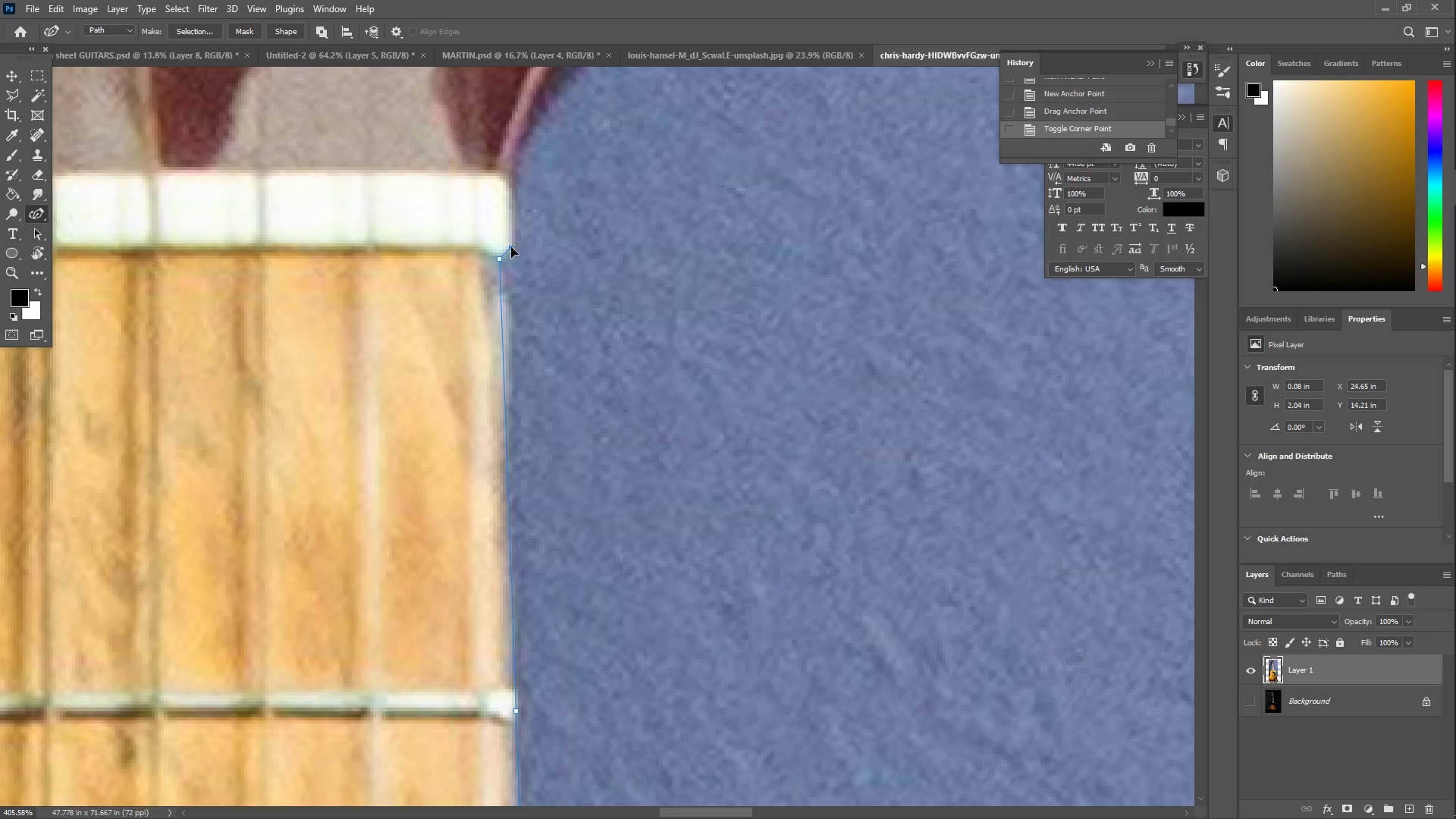 
left_click_drag(start_coordinate=[510, 228], to_coordinate=[513, 237])
 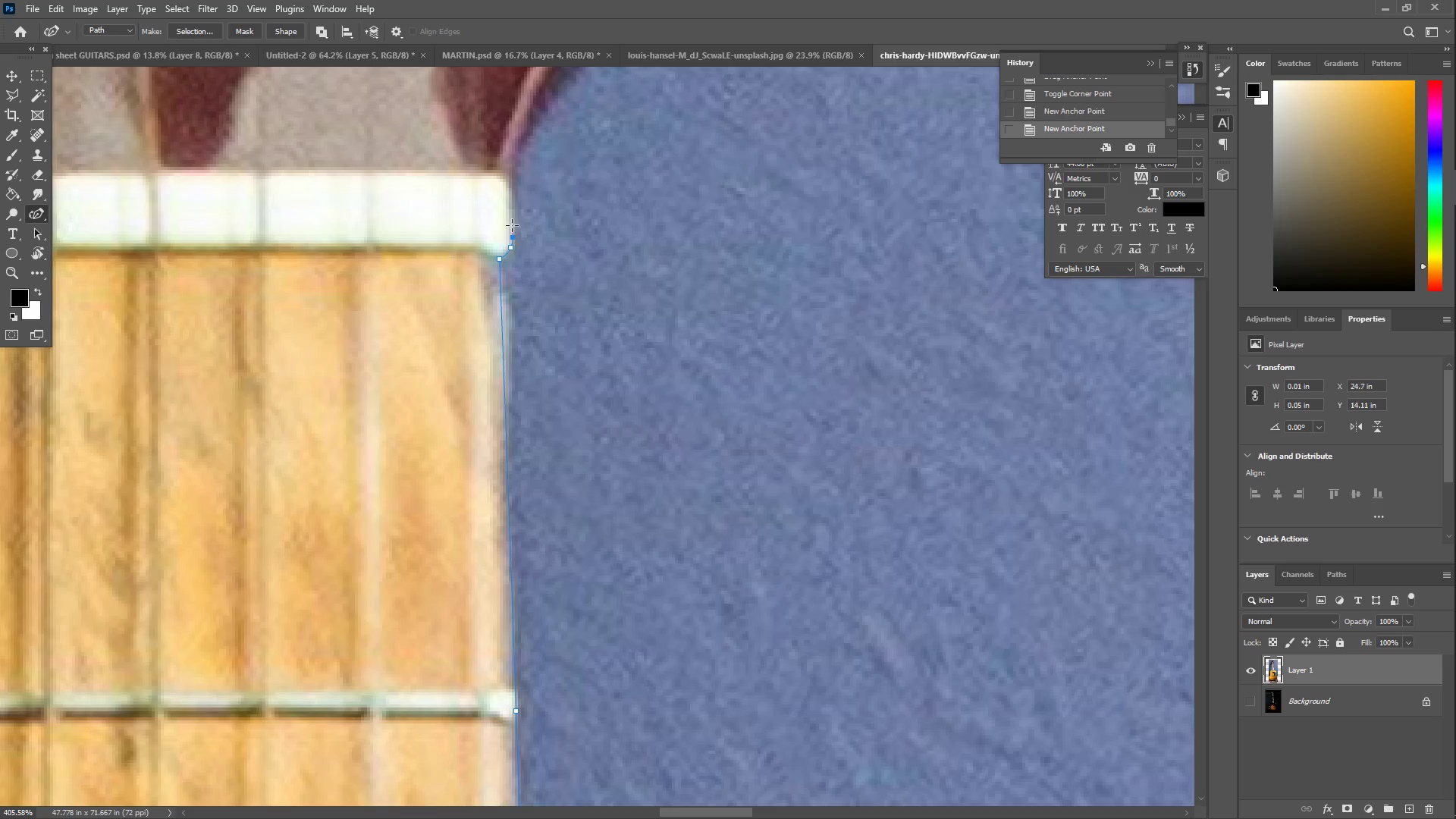 
left_click_drag(start_coordinate=[512, 198], to_coordinate=[510, 174])
 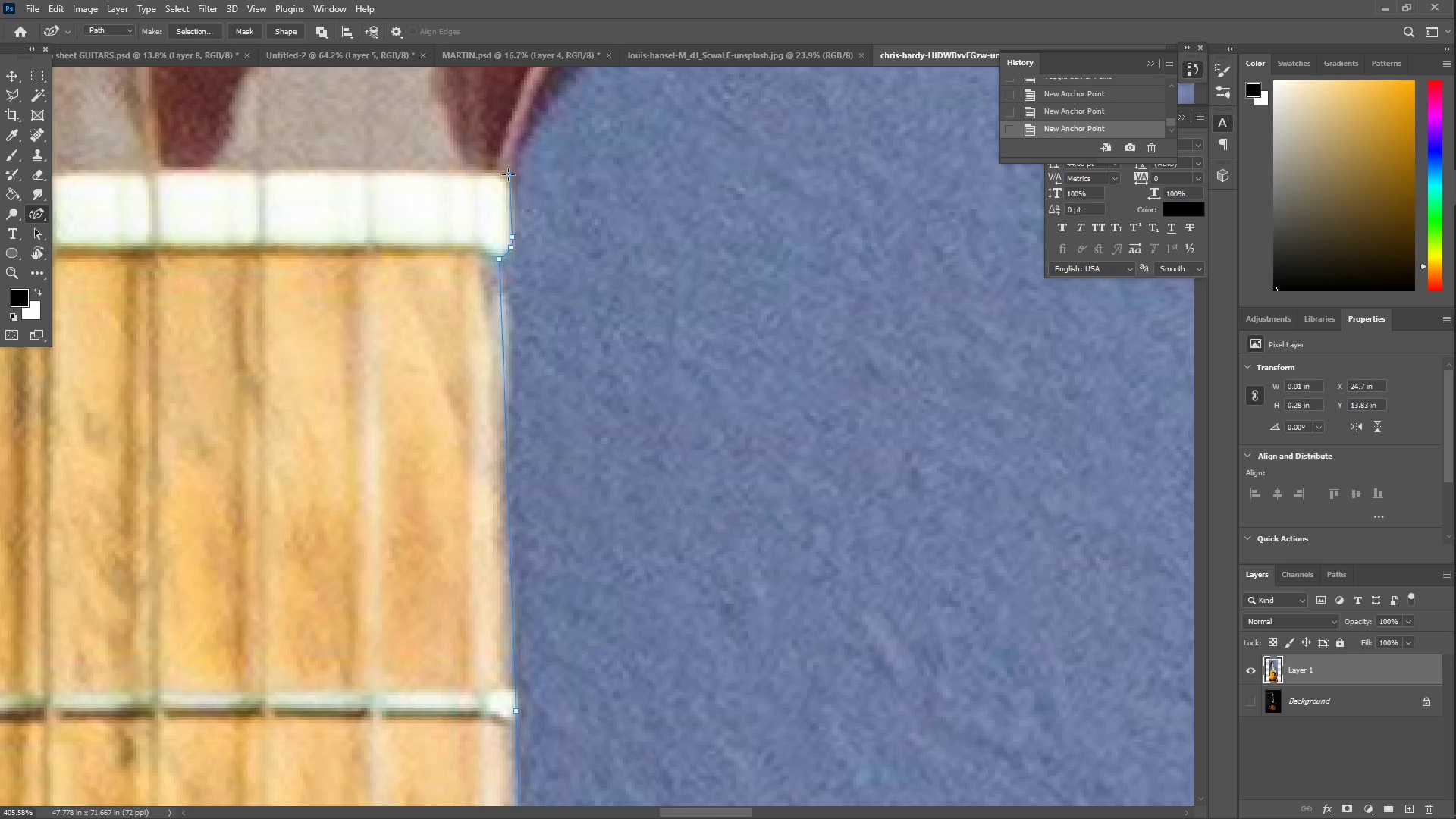 
hold_key(key=Space, duration=0.66)
 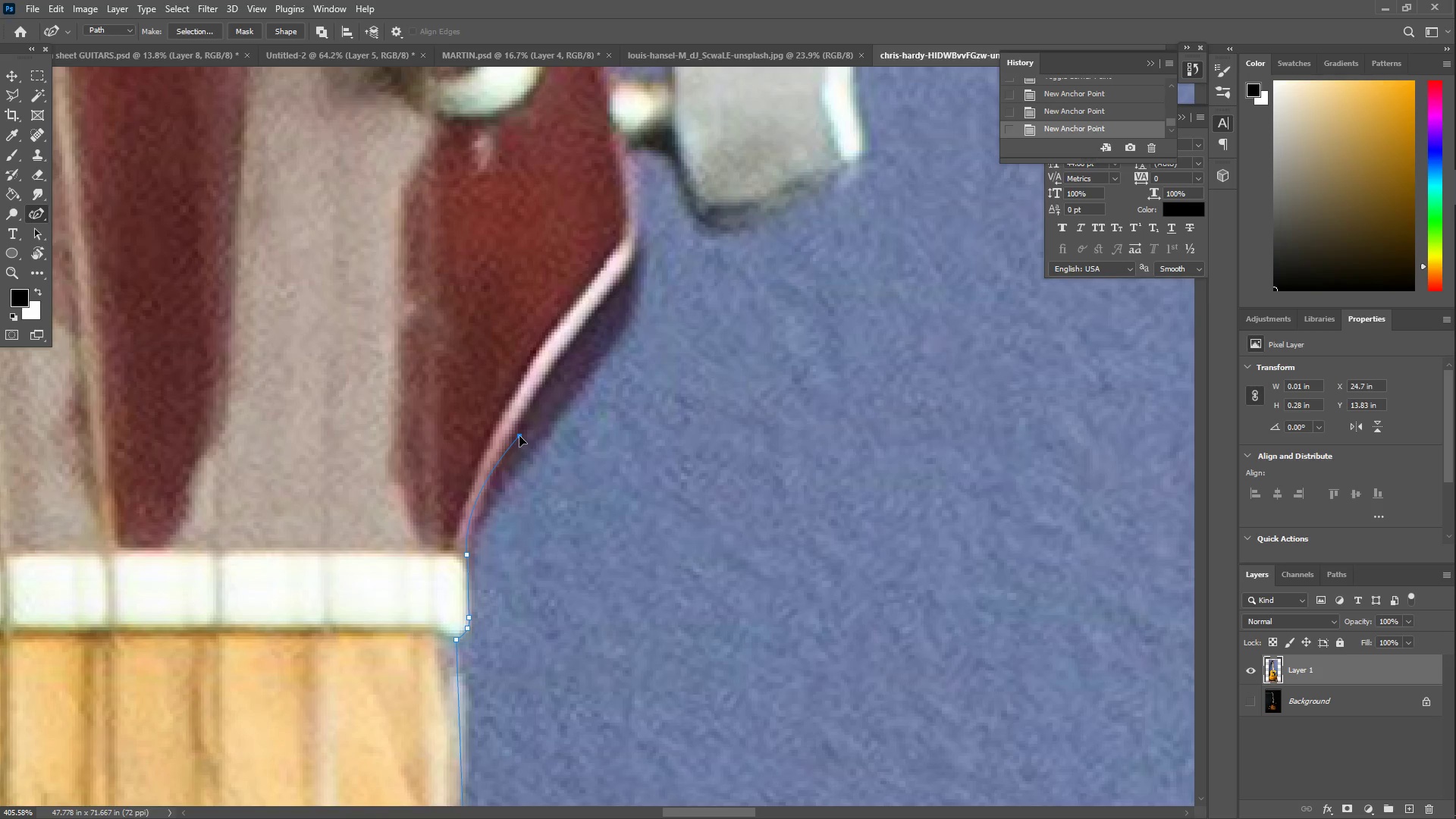 
left_click_drag(start_coordinate=[472, 287], to_coordinate=[429, 668])
 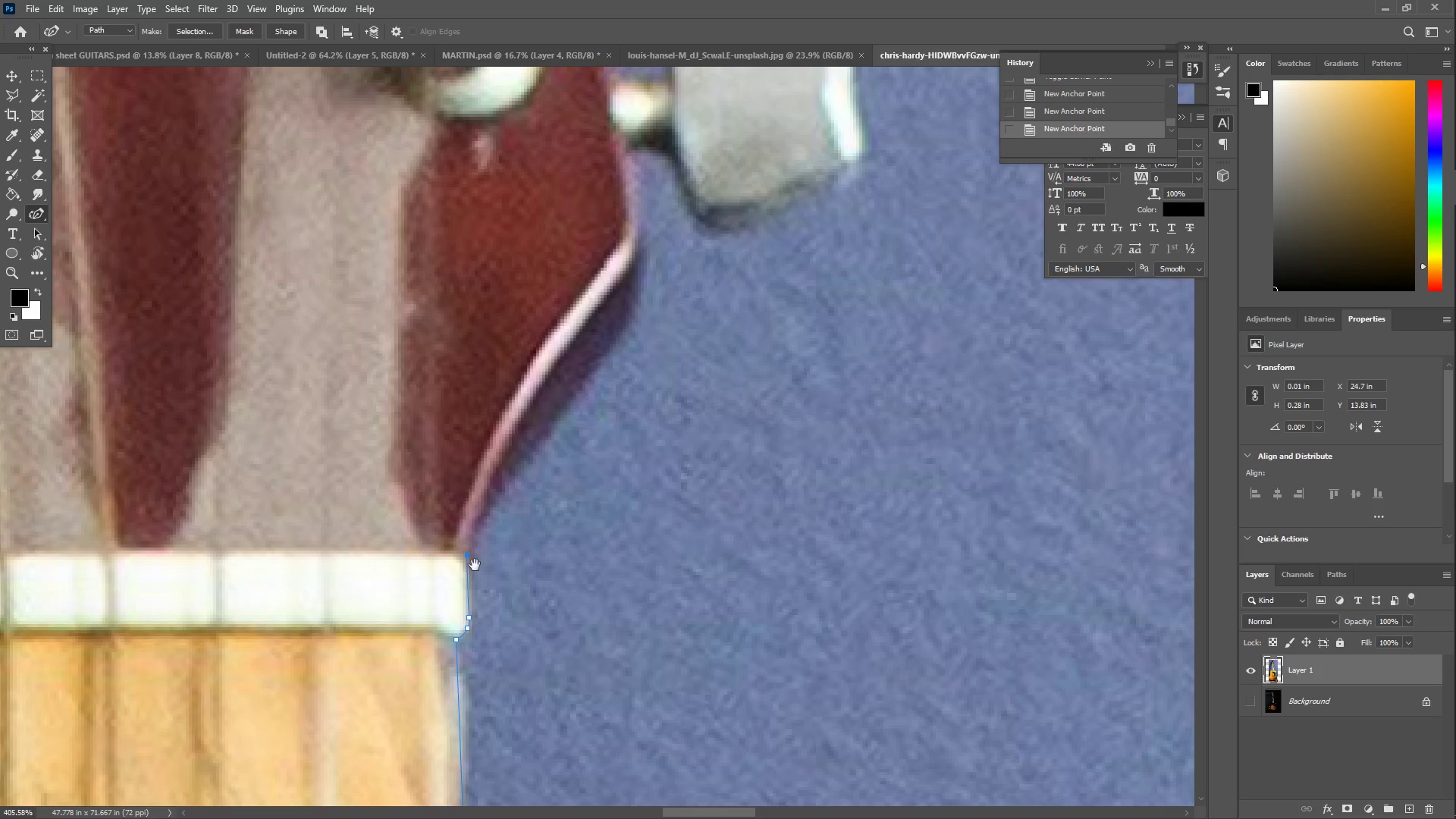 
left_click_drag(start_coordinate=[485, 530], to_coordinate=[519, 416])
 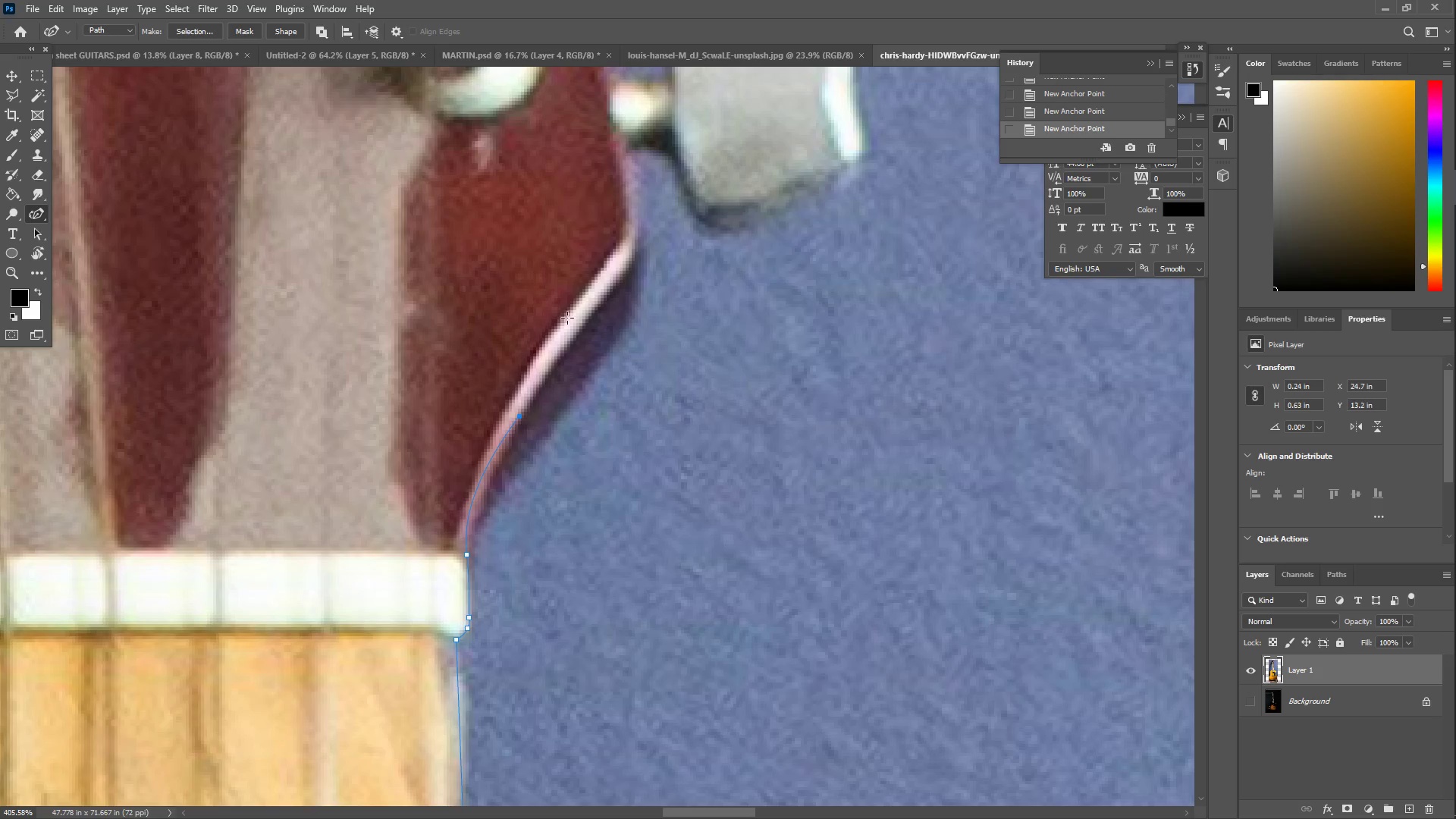 
left_click_drag(start_coordinate=[598, 265], to_coordinate=[630, 259])
 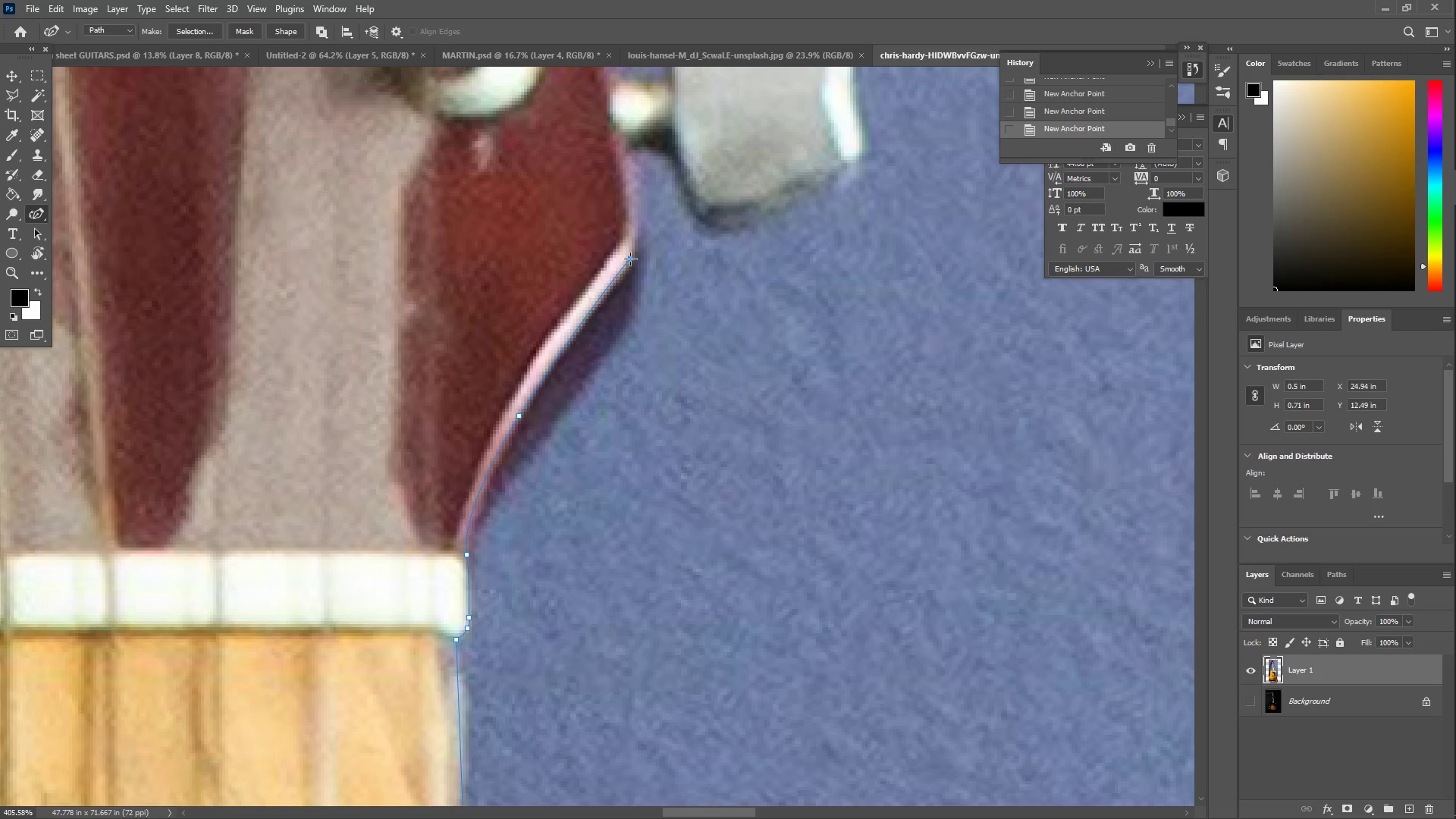 
left_click([630, 259])
 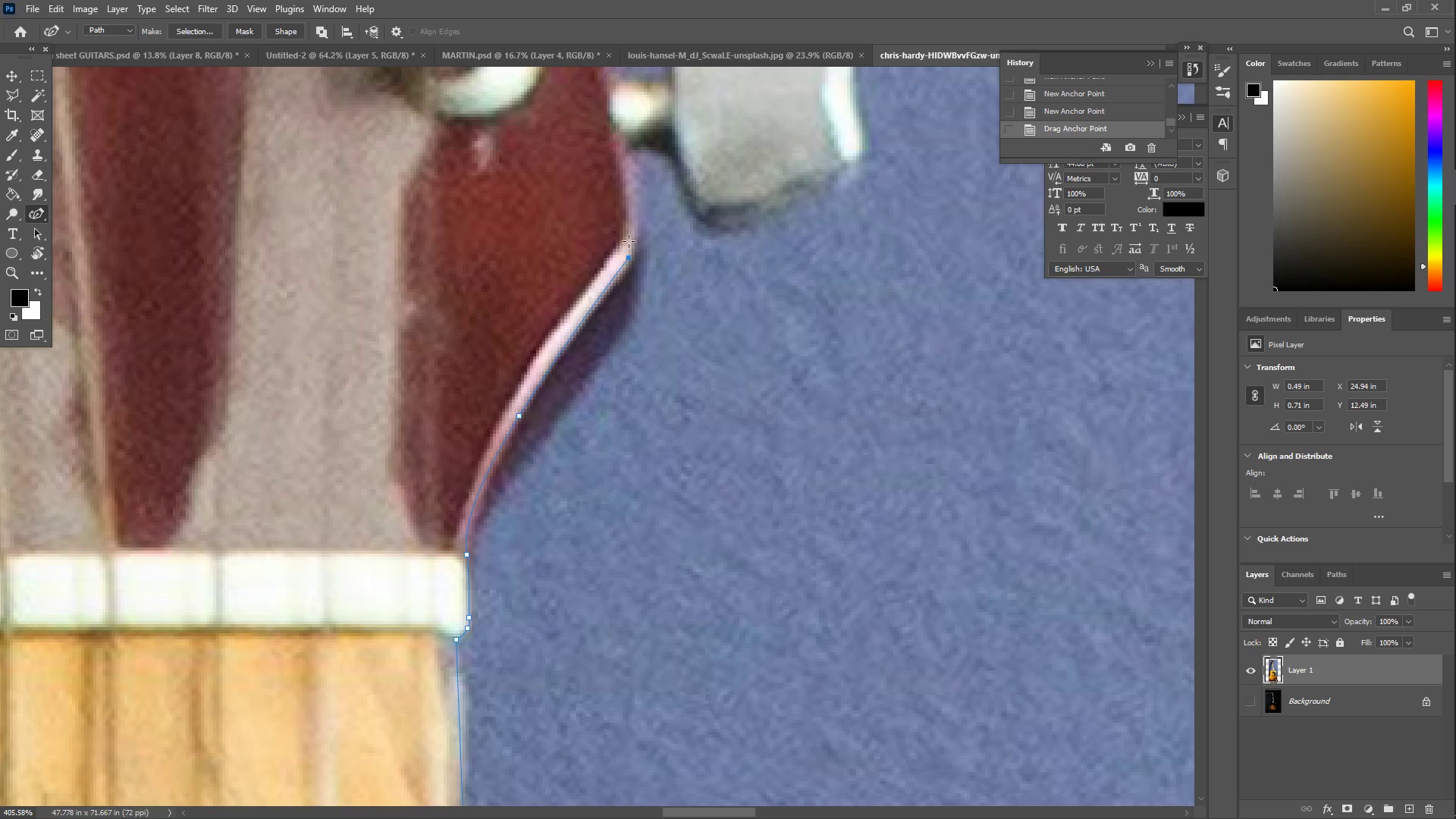 
left_click_drag(start_coordinate=[629, 221], to_coordinate=[624, 155])
 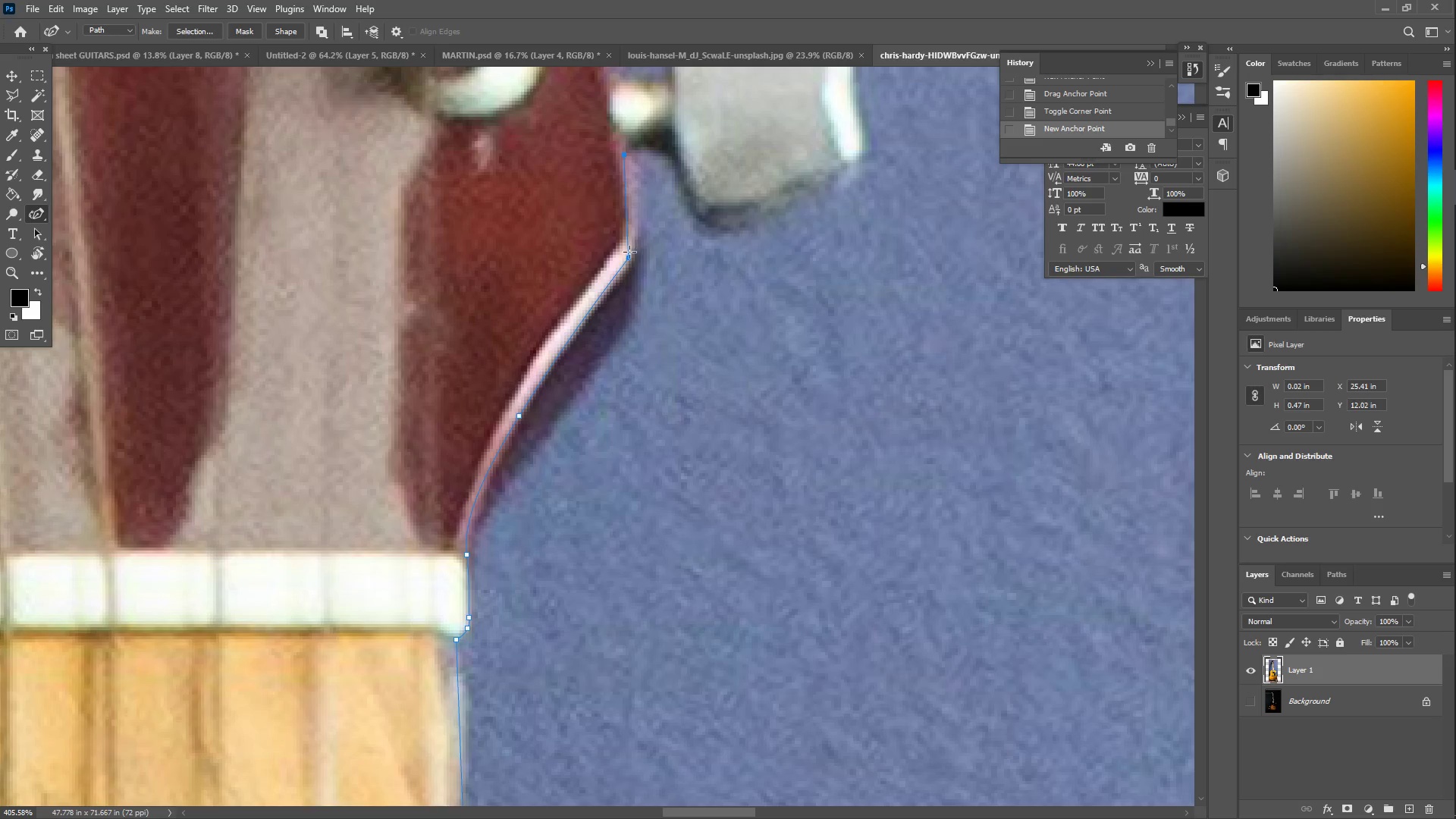 
left_click_drag(start_coordinate=[629, 245], to_coordinate=[633, 203])
 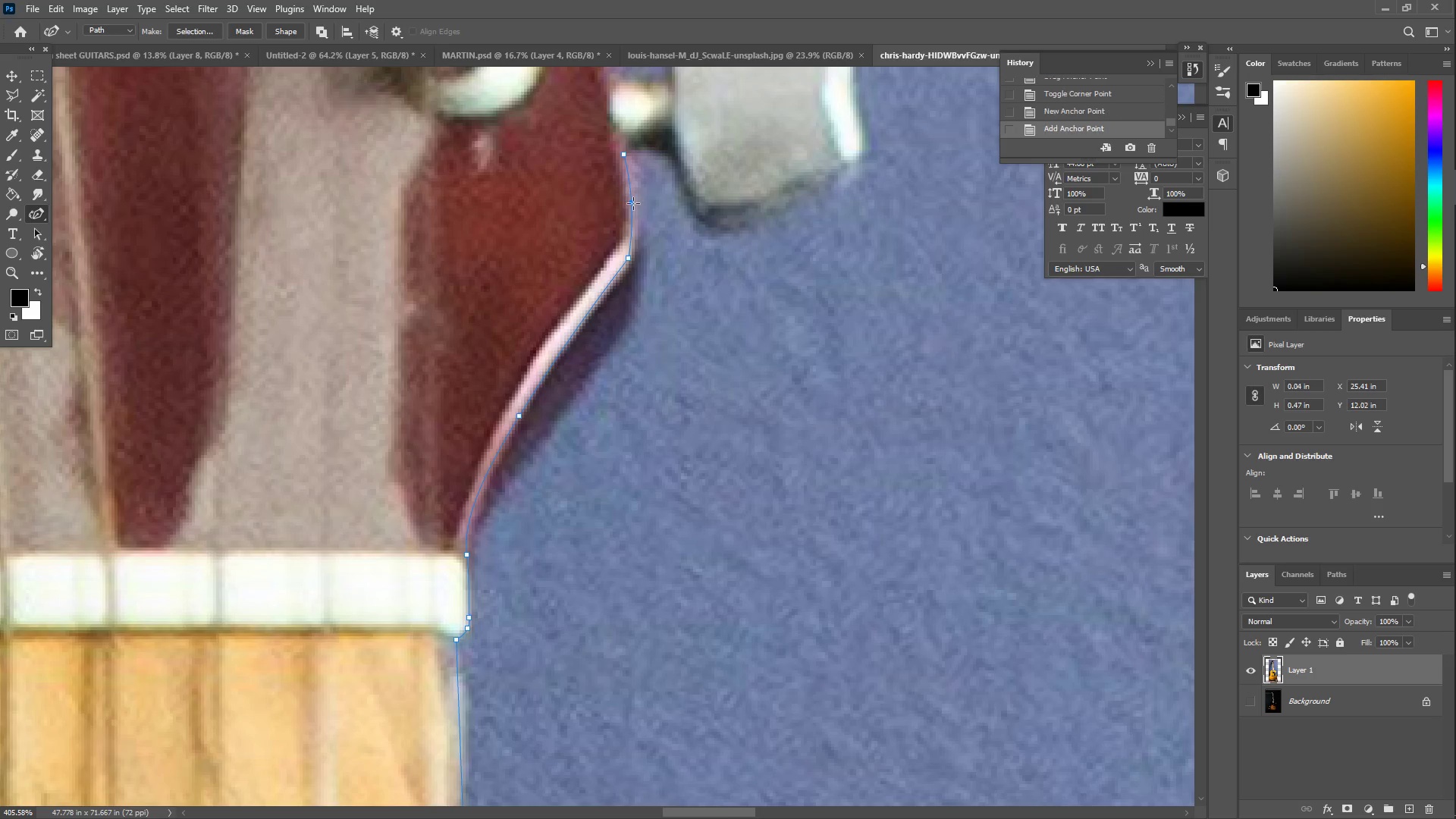 
hold_key(key=Space, duration=1.08)
 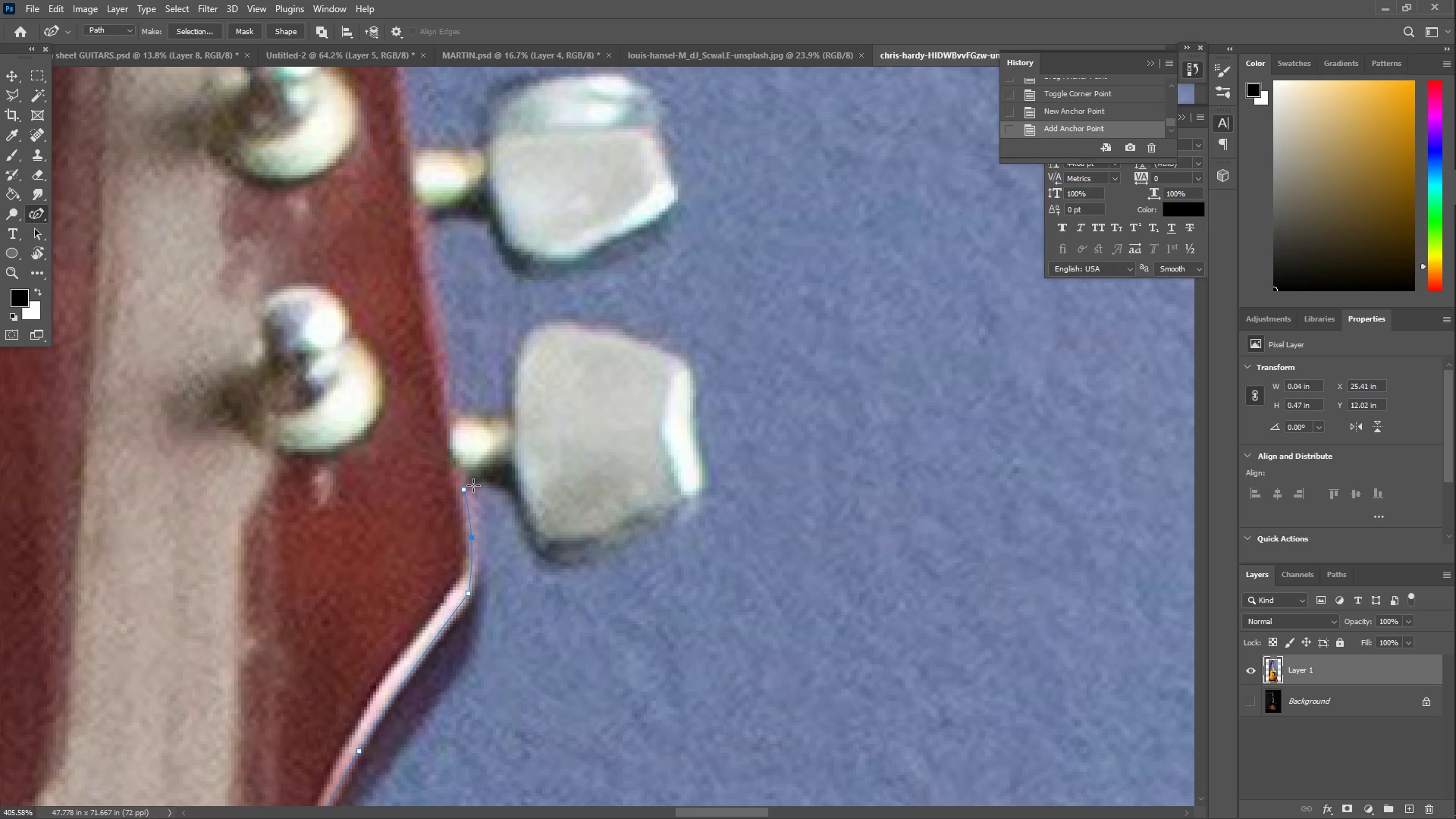 
left_click_drag(start_coordinate=[589, 212], to_coordinate=[429, 547])
 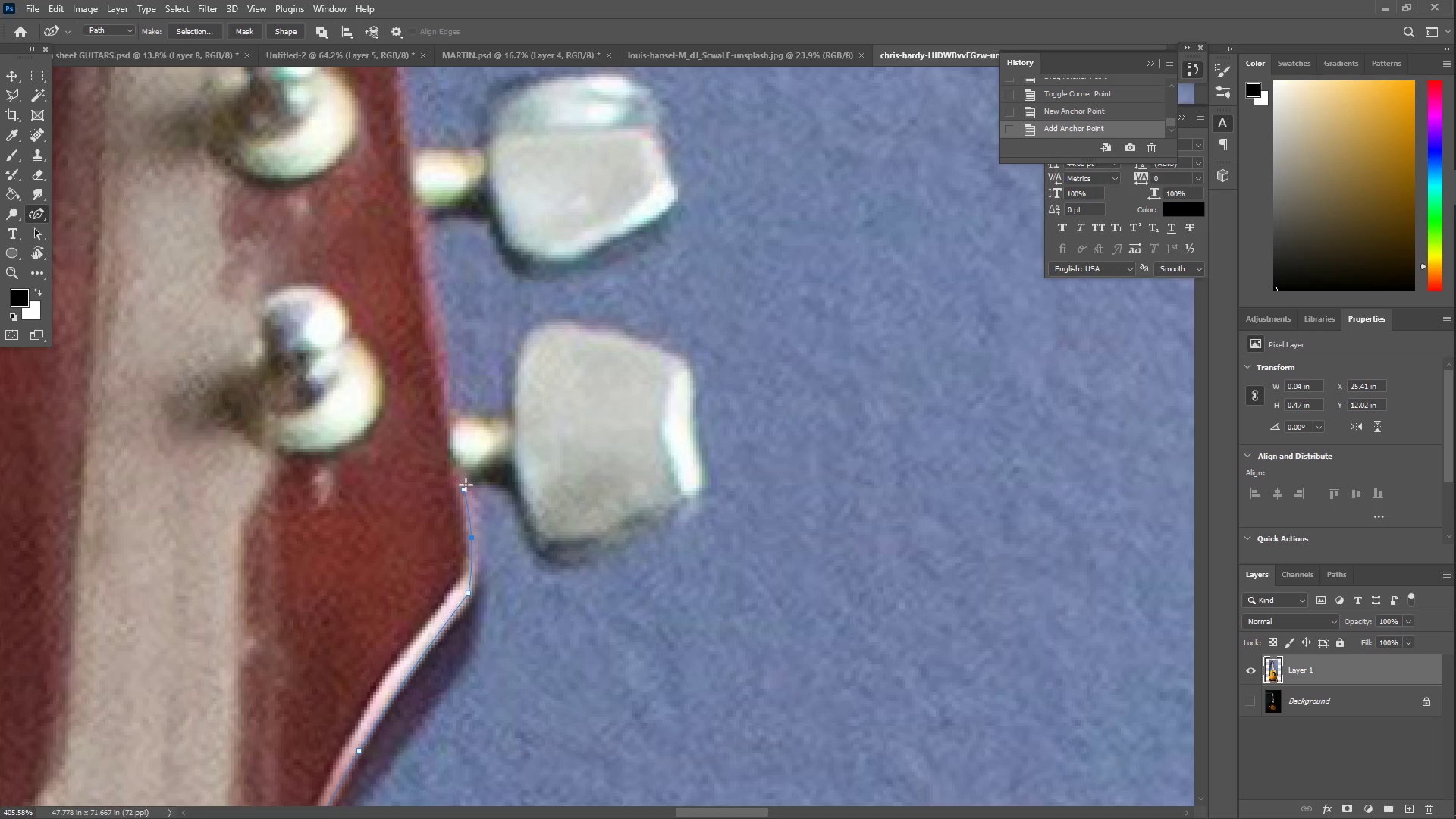 
left_click([465, 489])
 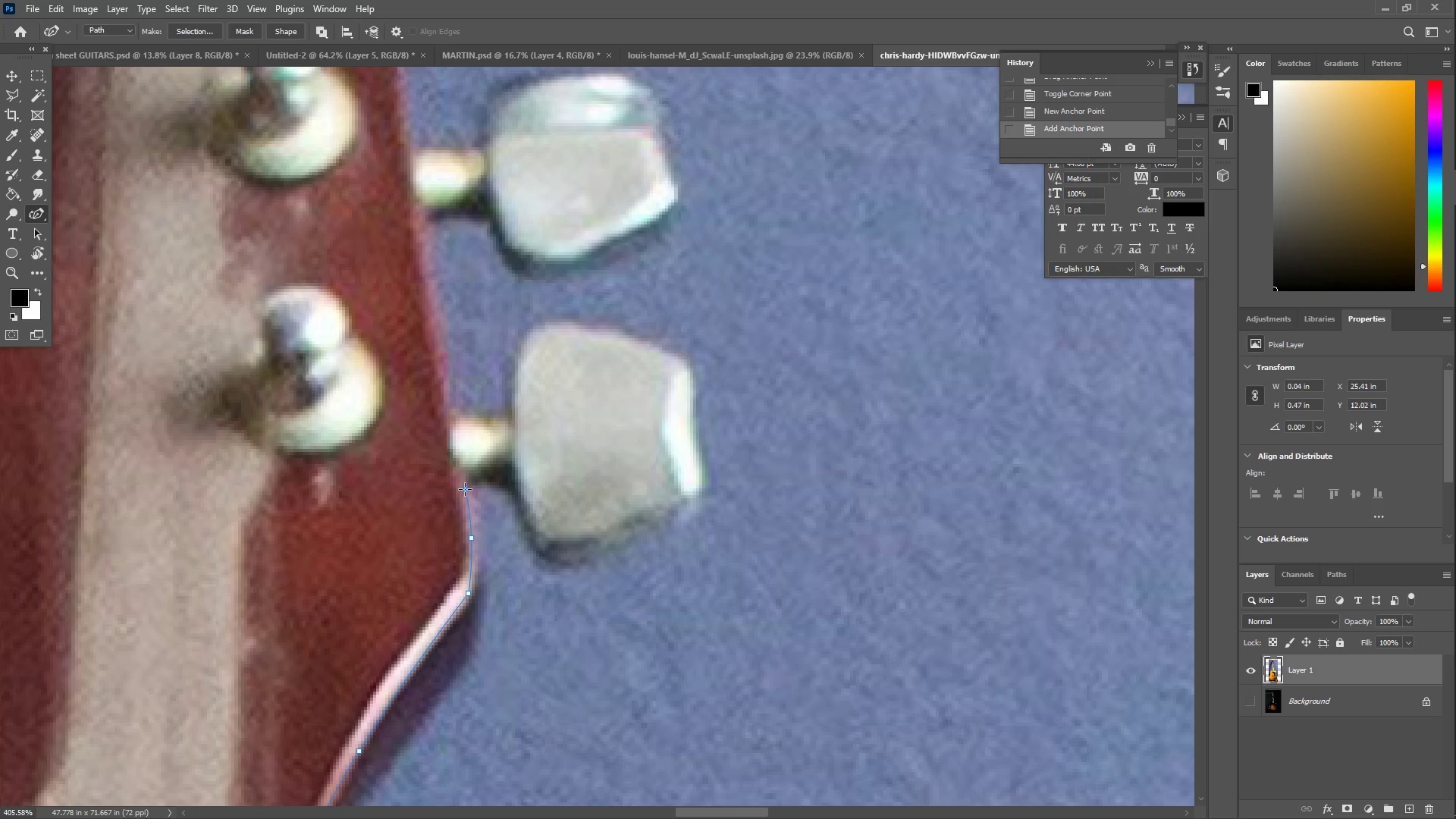 
left_click_drag(start_coordinate=[465, 489], to_coordinate=[466, 483])
 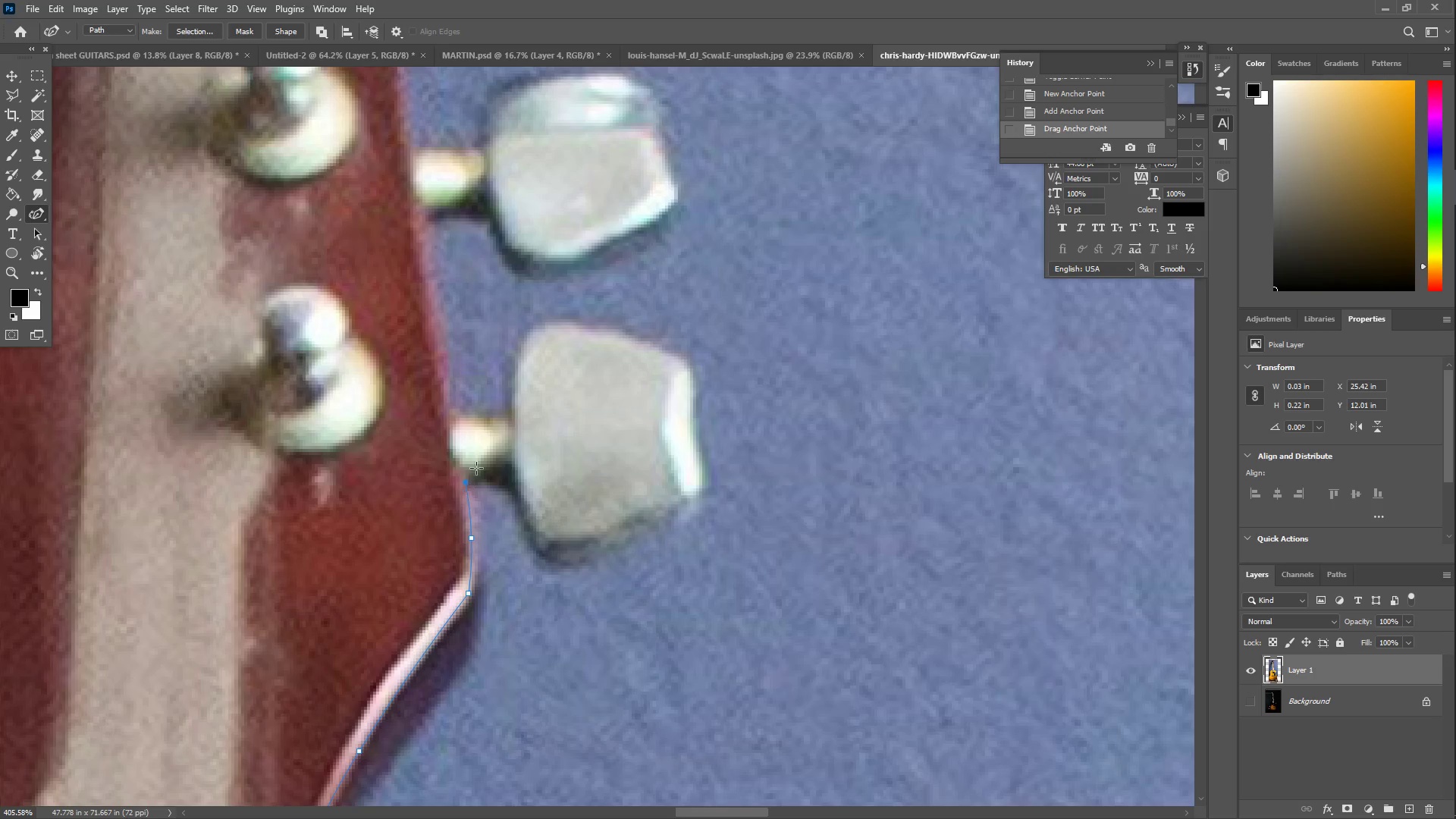 
left_click_drag(start_coordinate=[479, 466], to_coordinate=[479, 476])
 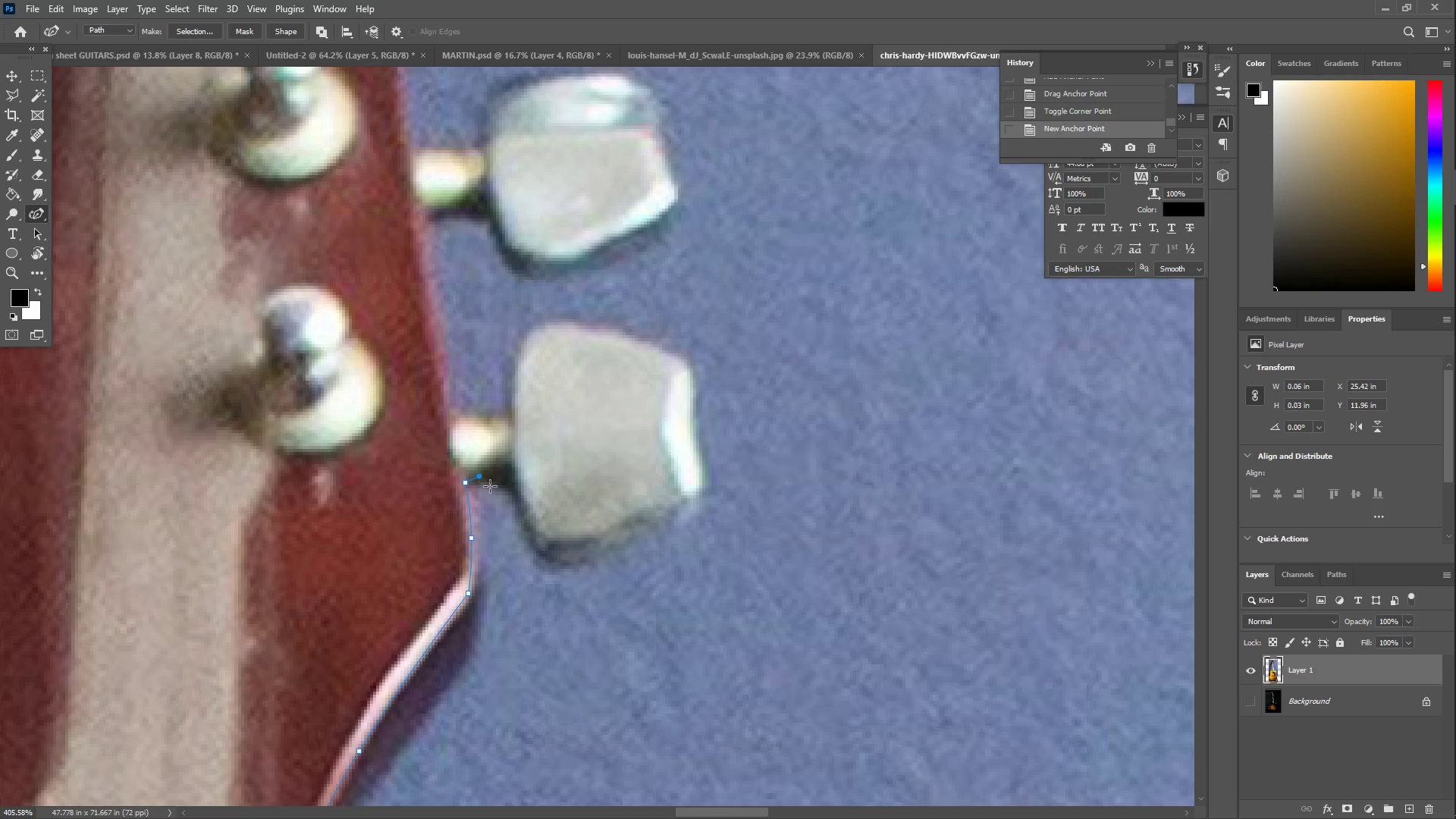 
left_click_drag(start_coordinate=[491, 486], to_coordinate=[510, 488])
 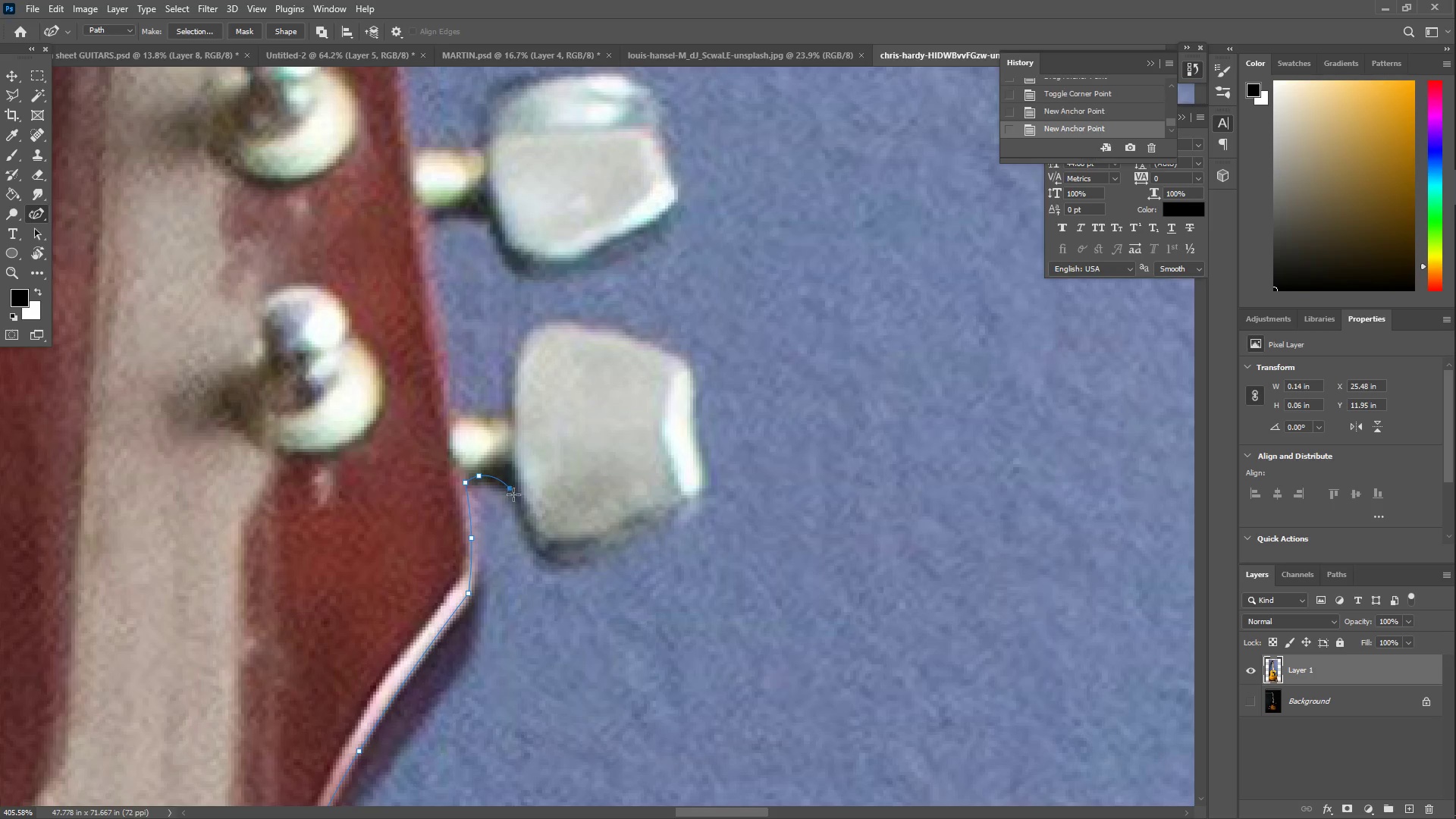 
left_click_drag(start_coordinate=[516, 507], to_coordinate=[529, 552])
 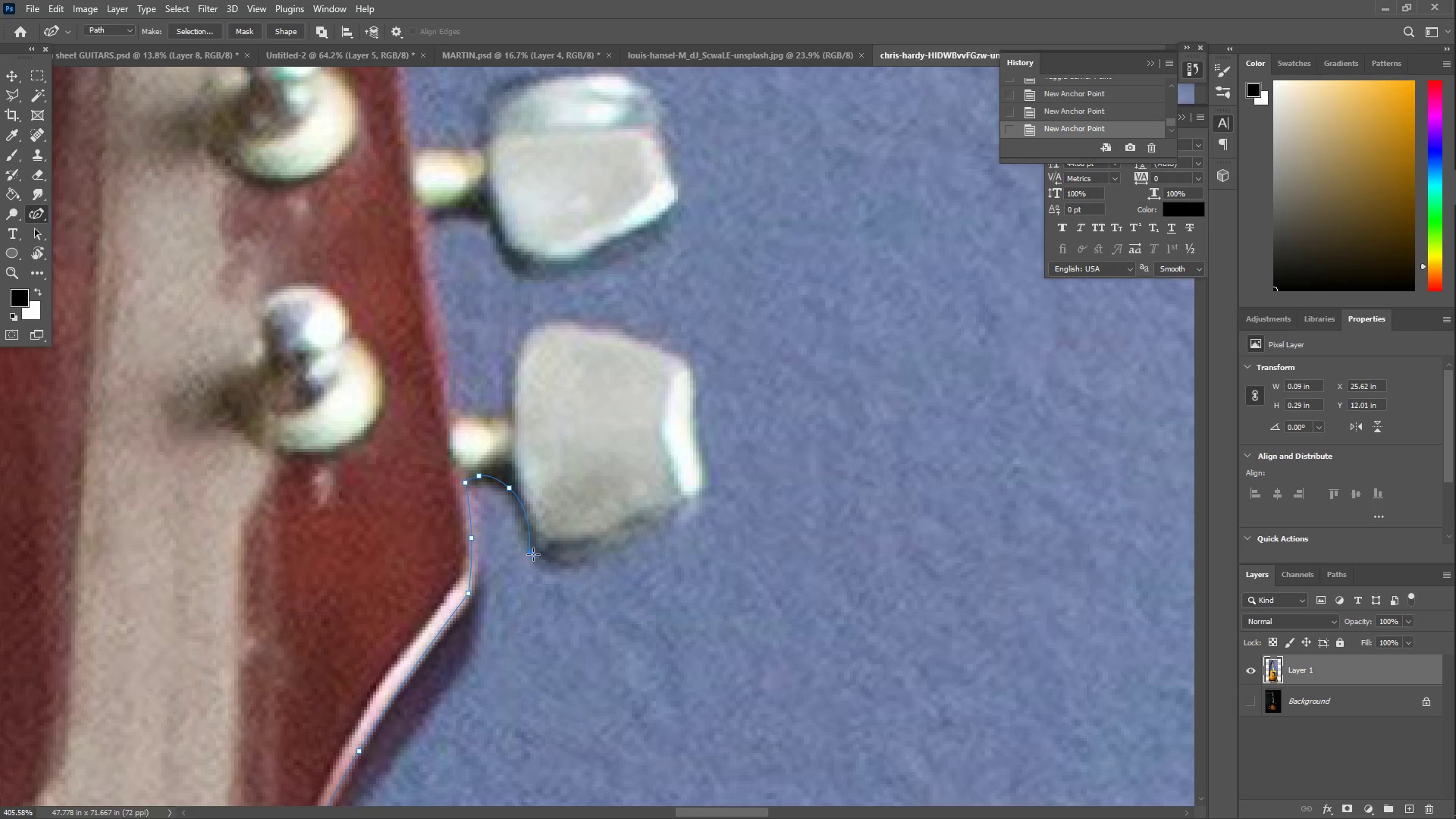 
left_click_drag(start_coordinate=[535, 557], to_coordinate=[557, 570])
 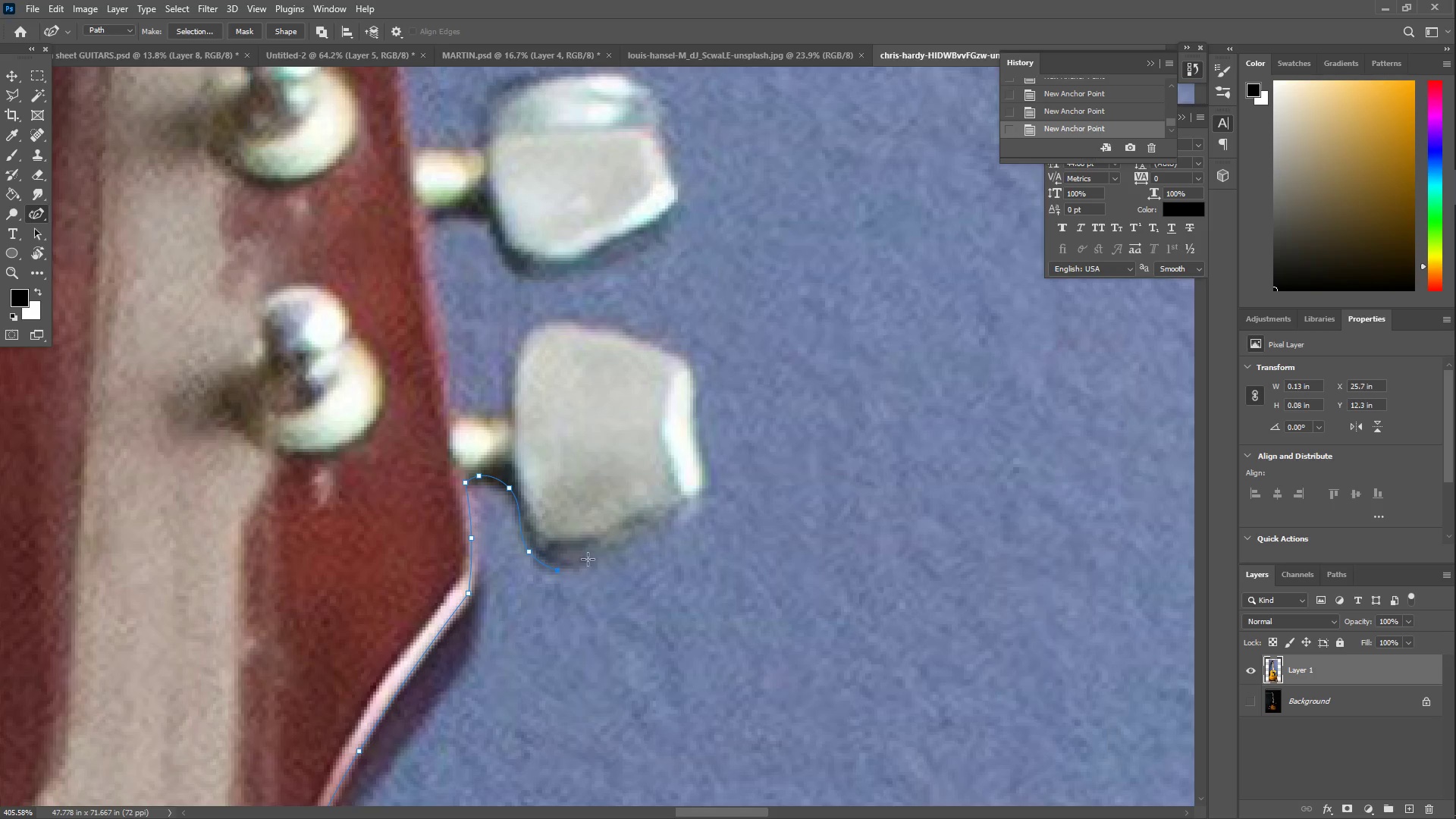 
left_click_drag(start_coordinate=[583, 560], to_coordinate=[701, 497])
 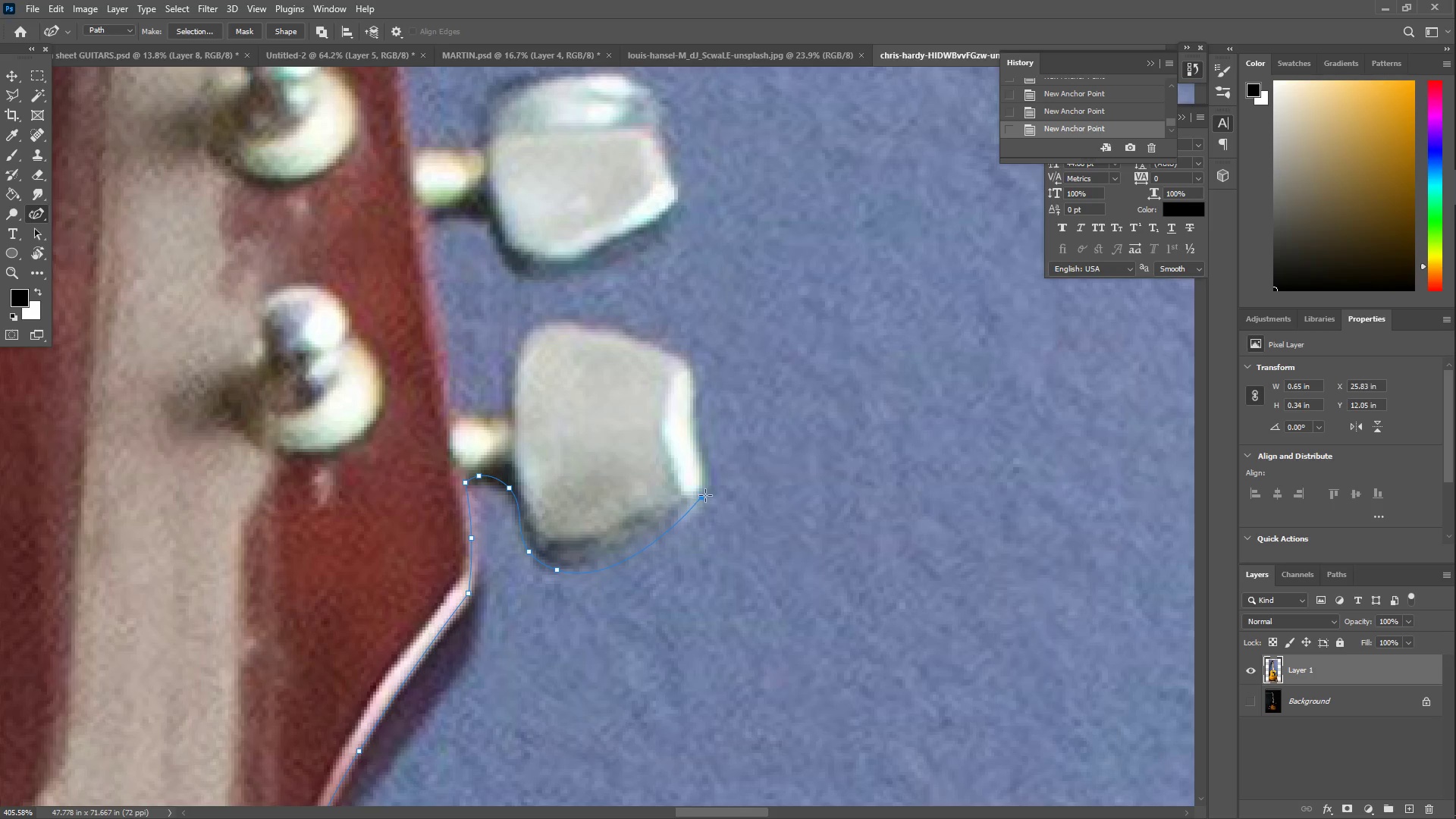 
left_click_drag(start_coordinate=[706, 493], to_coordinate=[718, 484])
 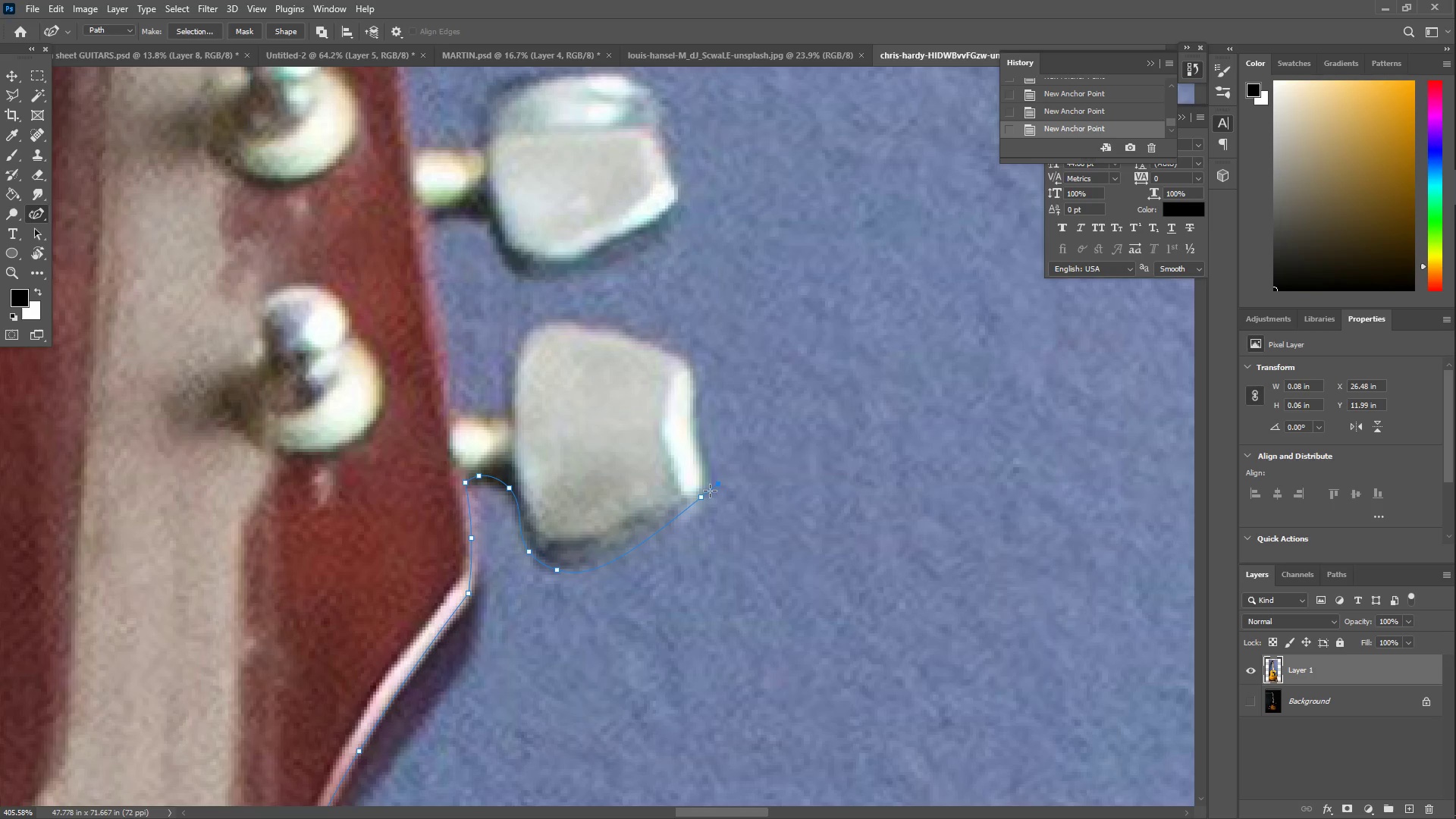 
key(Control+ControlLeft)
 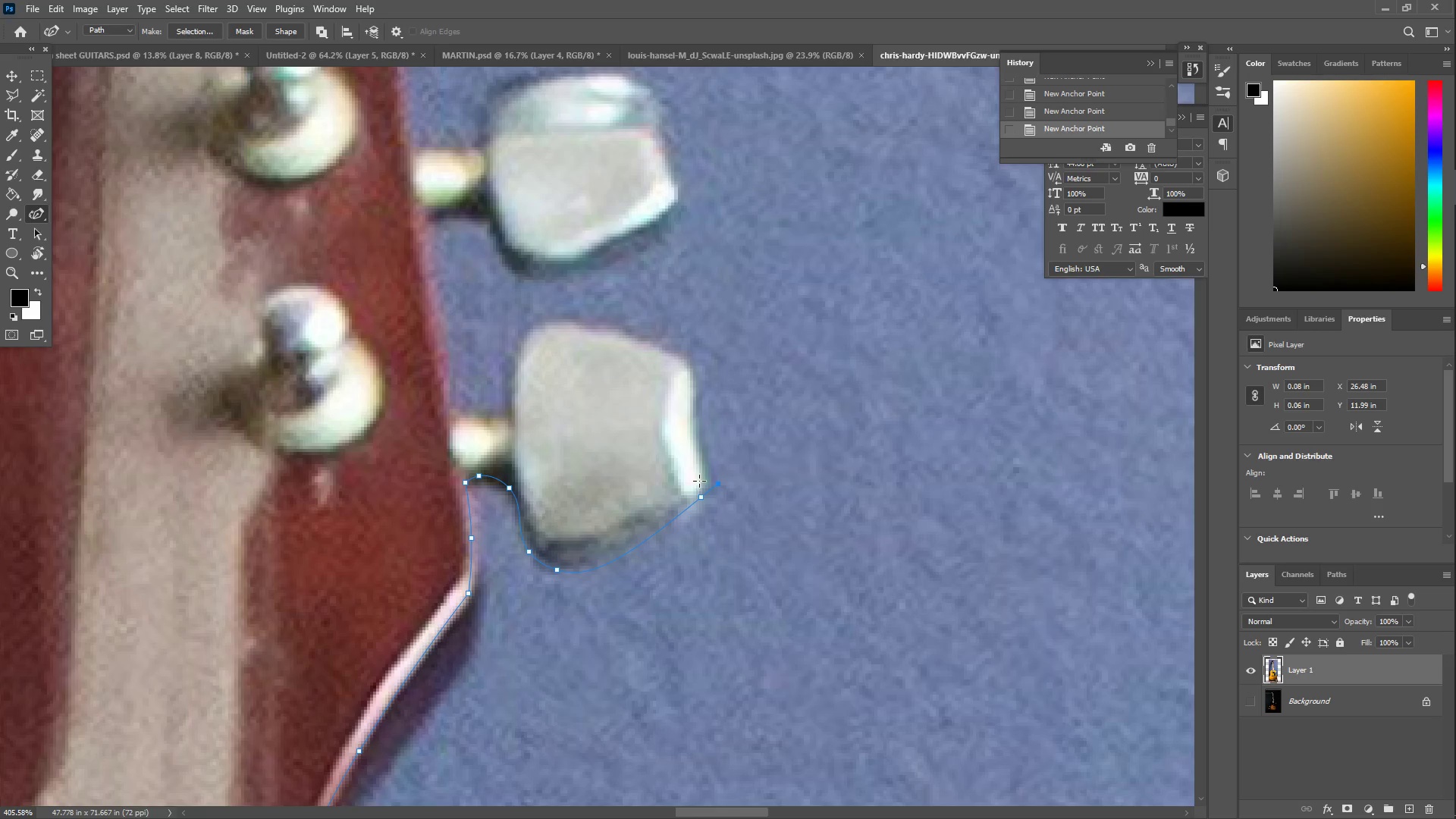 
key(Control+ControlLeft)
 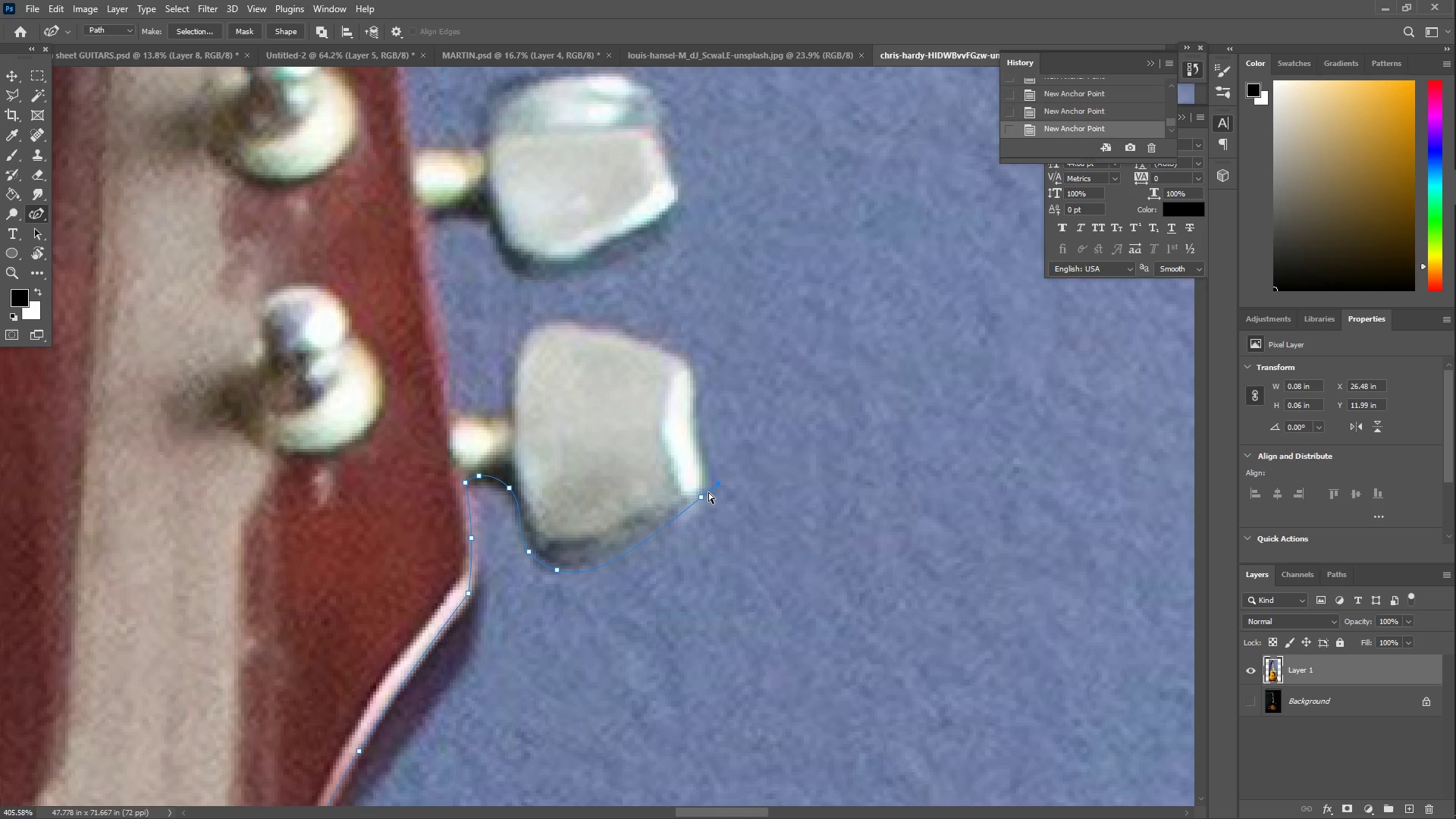 
key(Control+Z)
 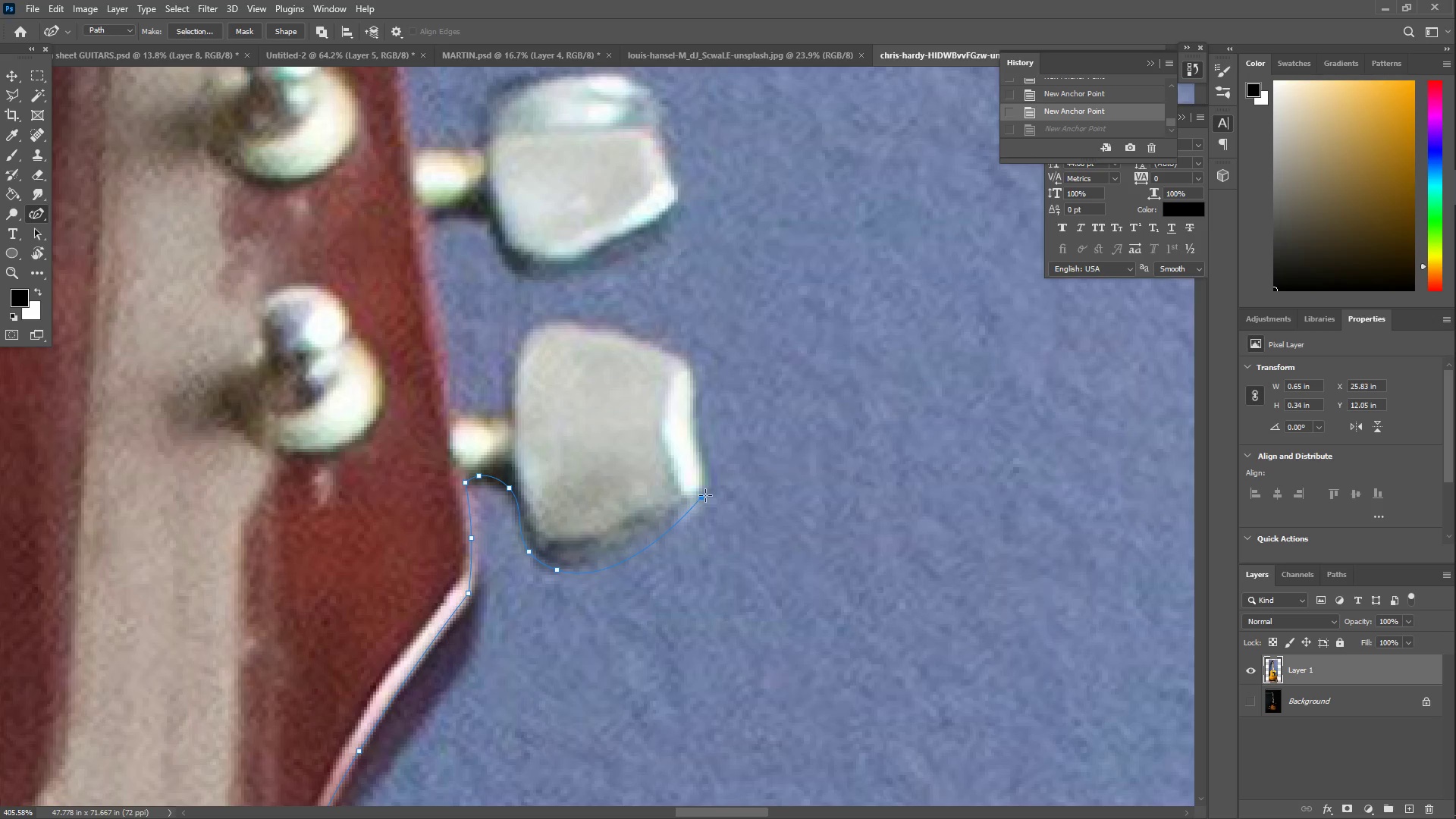 
left_click([708, 491])
 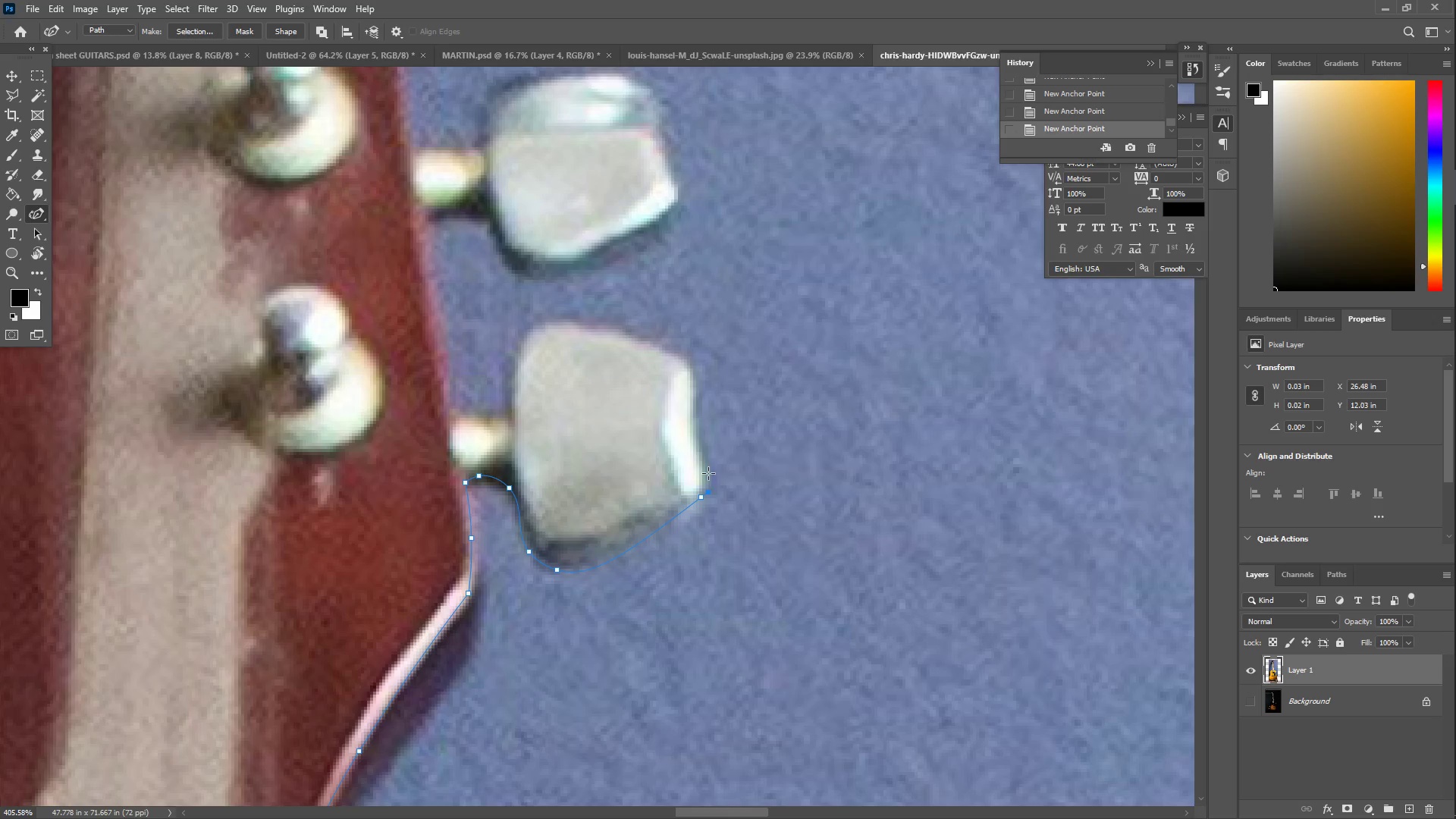 
left_click_drag(start_coordinate=[707, 472], to_coordinate=[704, 450])
 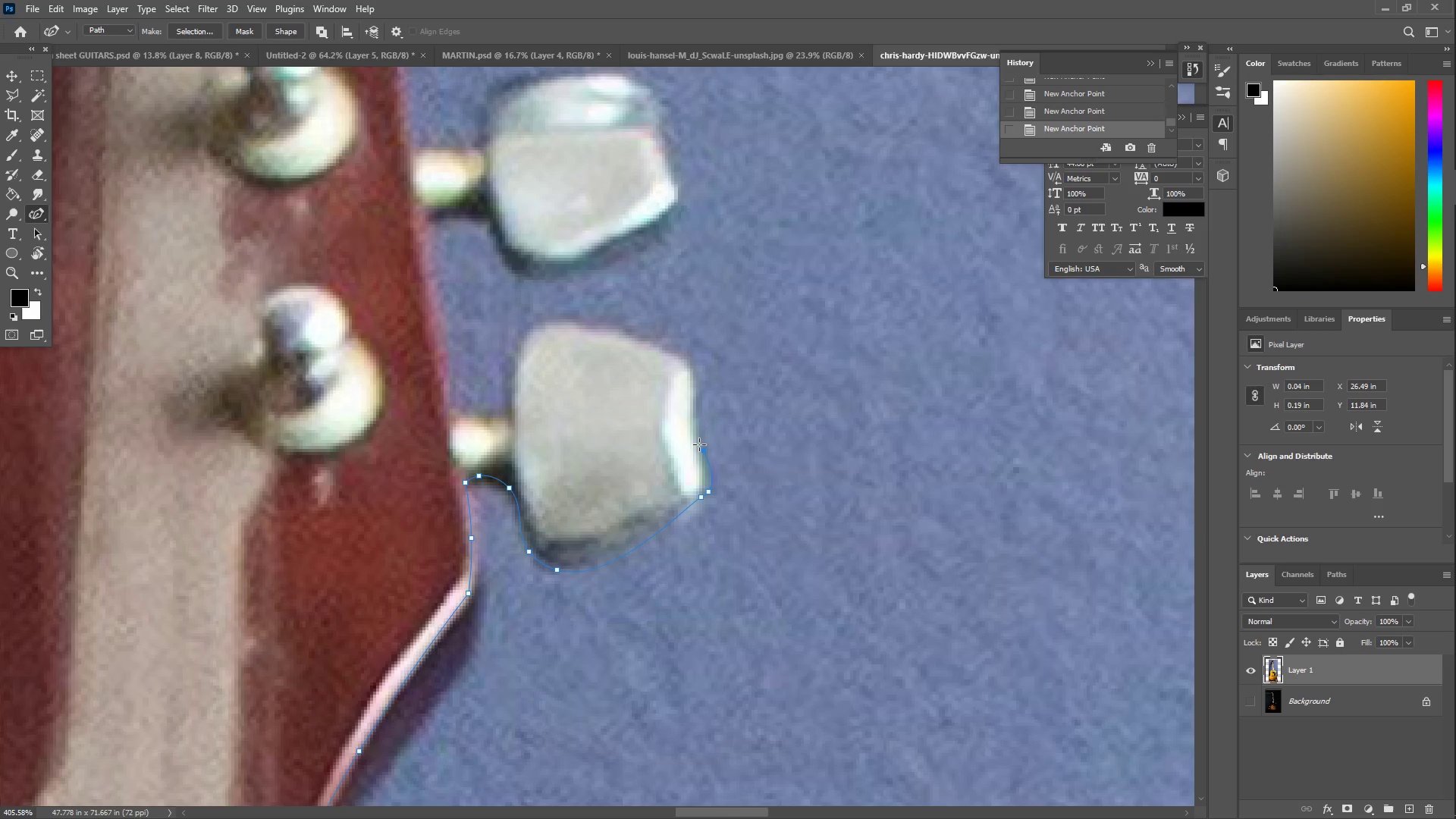 
left_click_drag(start_coordinate=[697, 436], to_coordinate=[689, 397])
 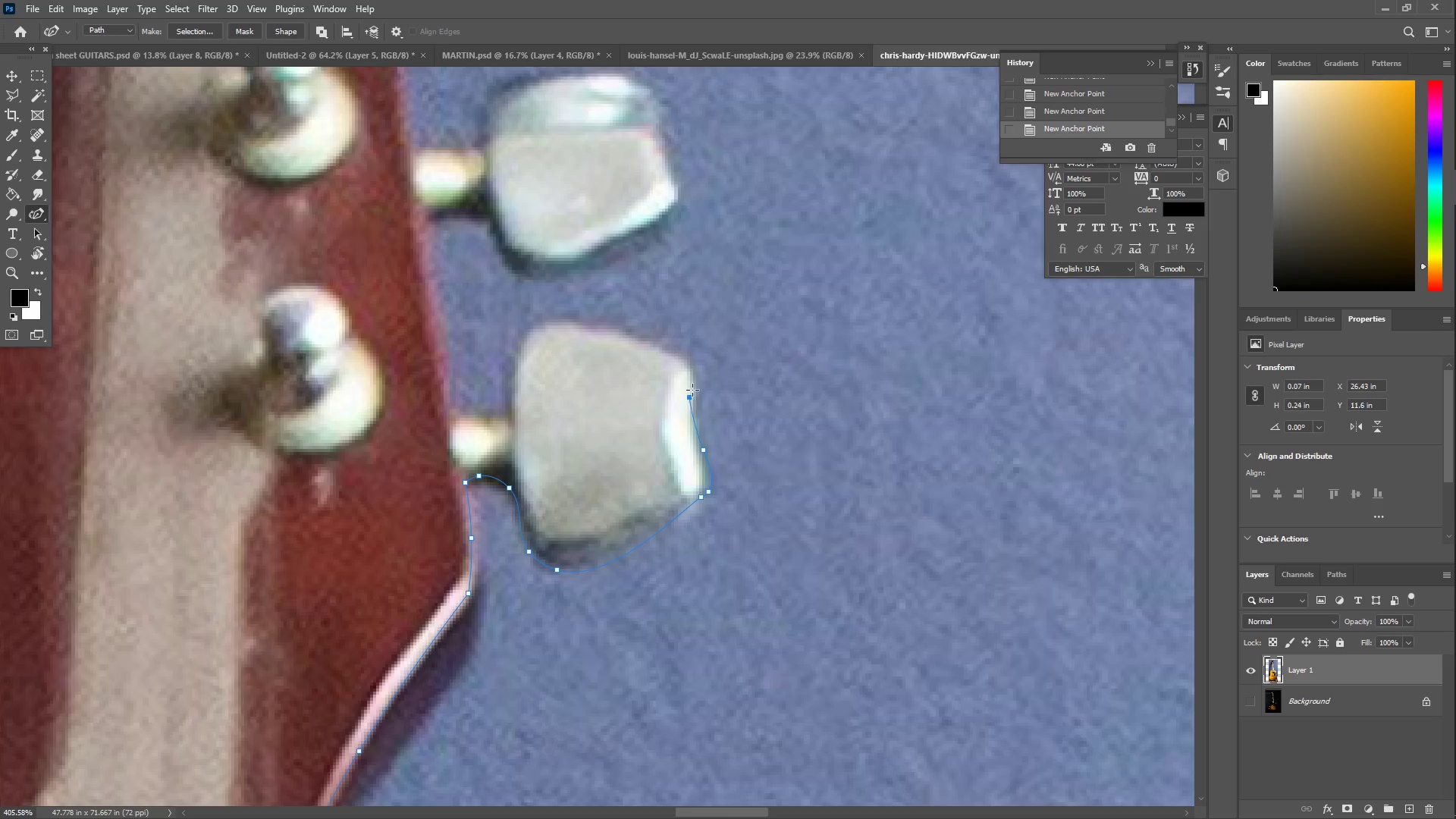 
left_click_drag(start_coordinate=[692, 389], to_coordinate=[692, 376])
 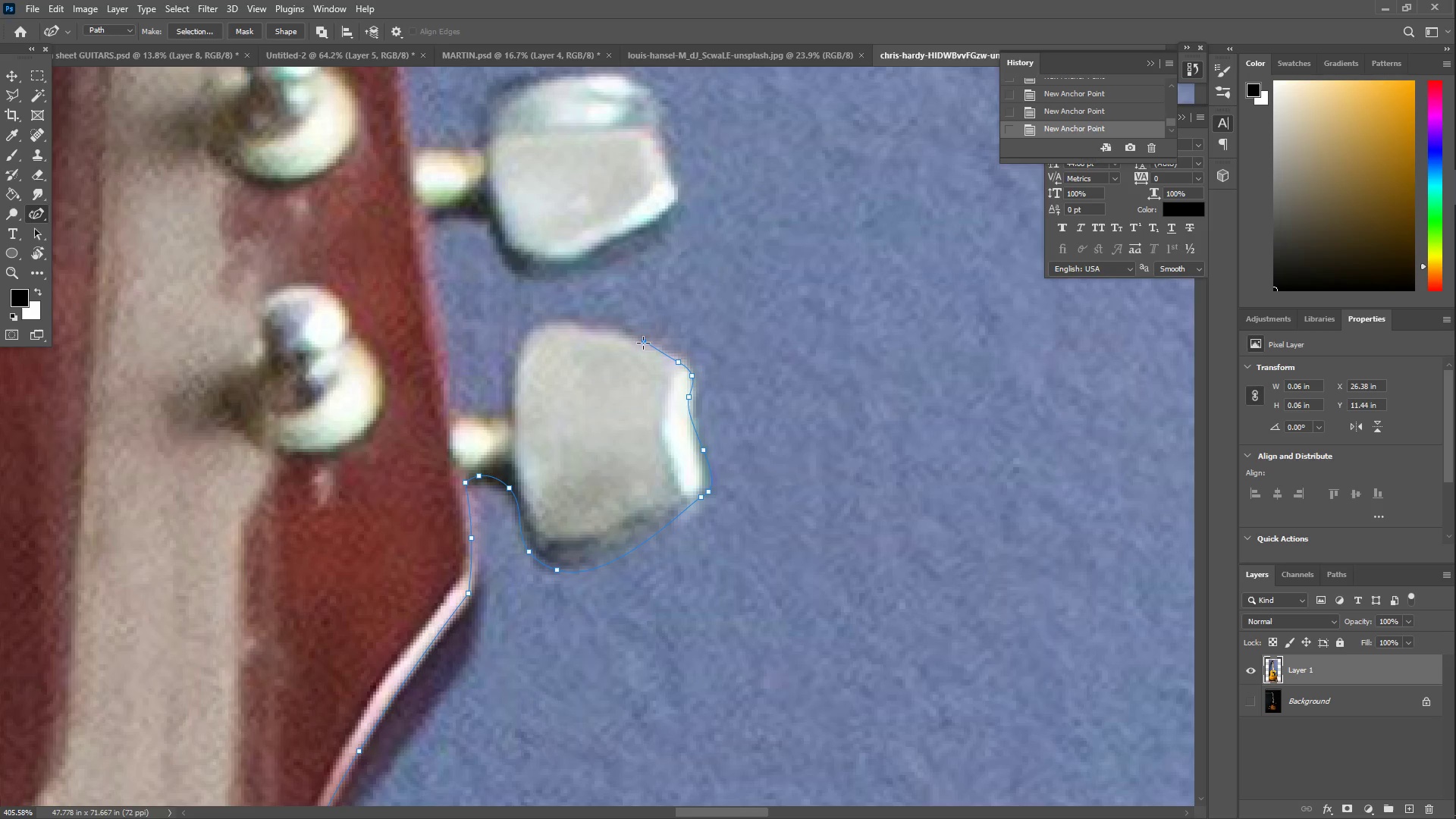 
double_click([588, 327])
 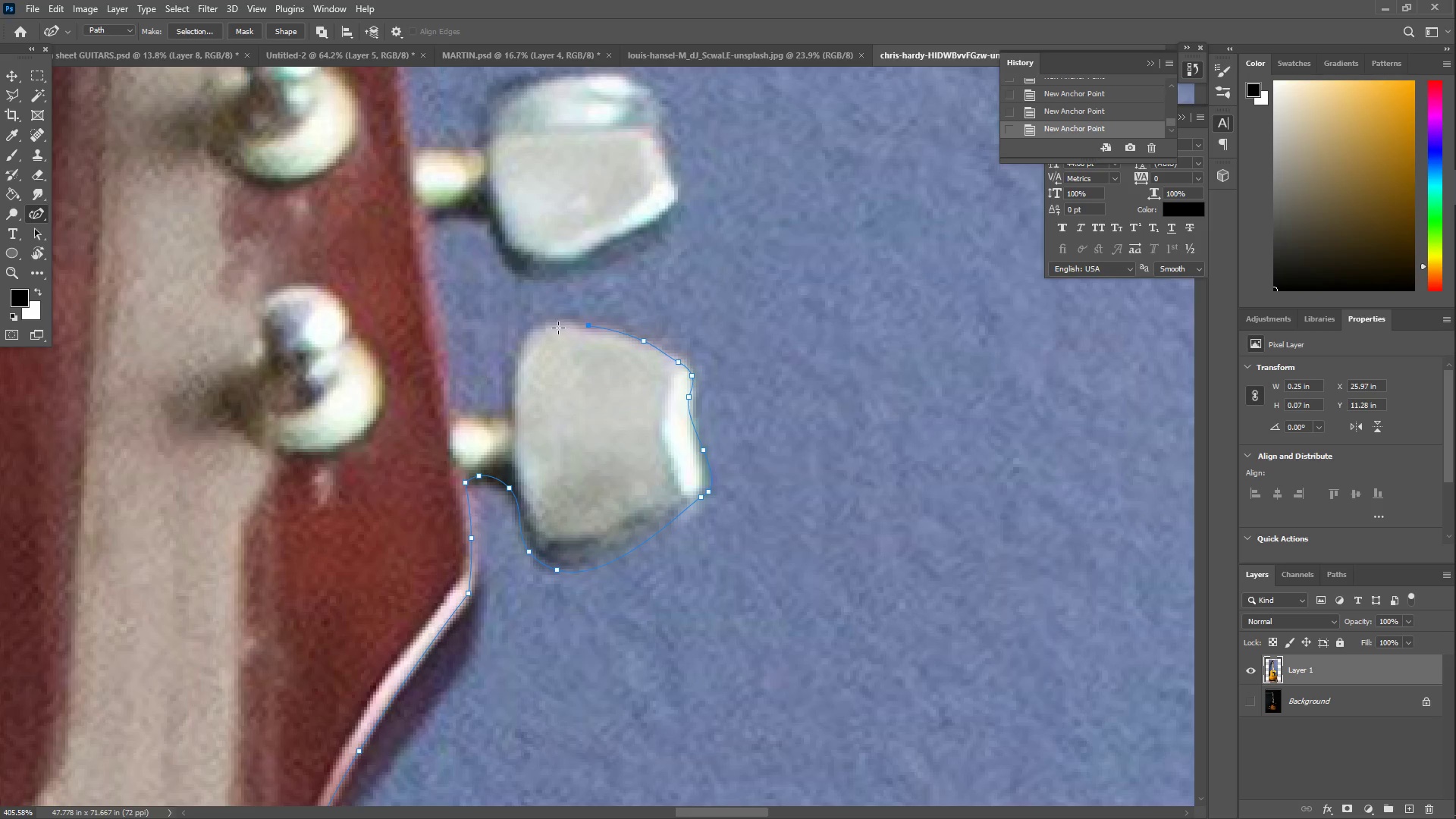 
left_click_drag(start_coordinate=[551, 325], to_coordinate=[546, 325])
 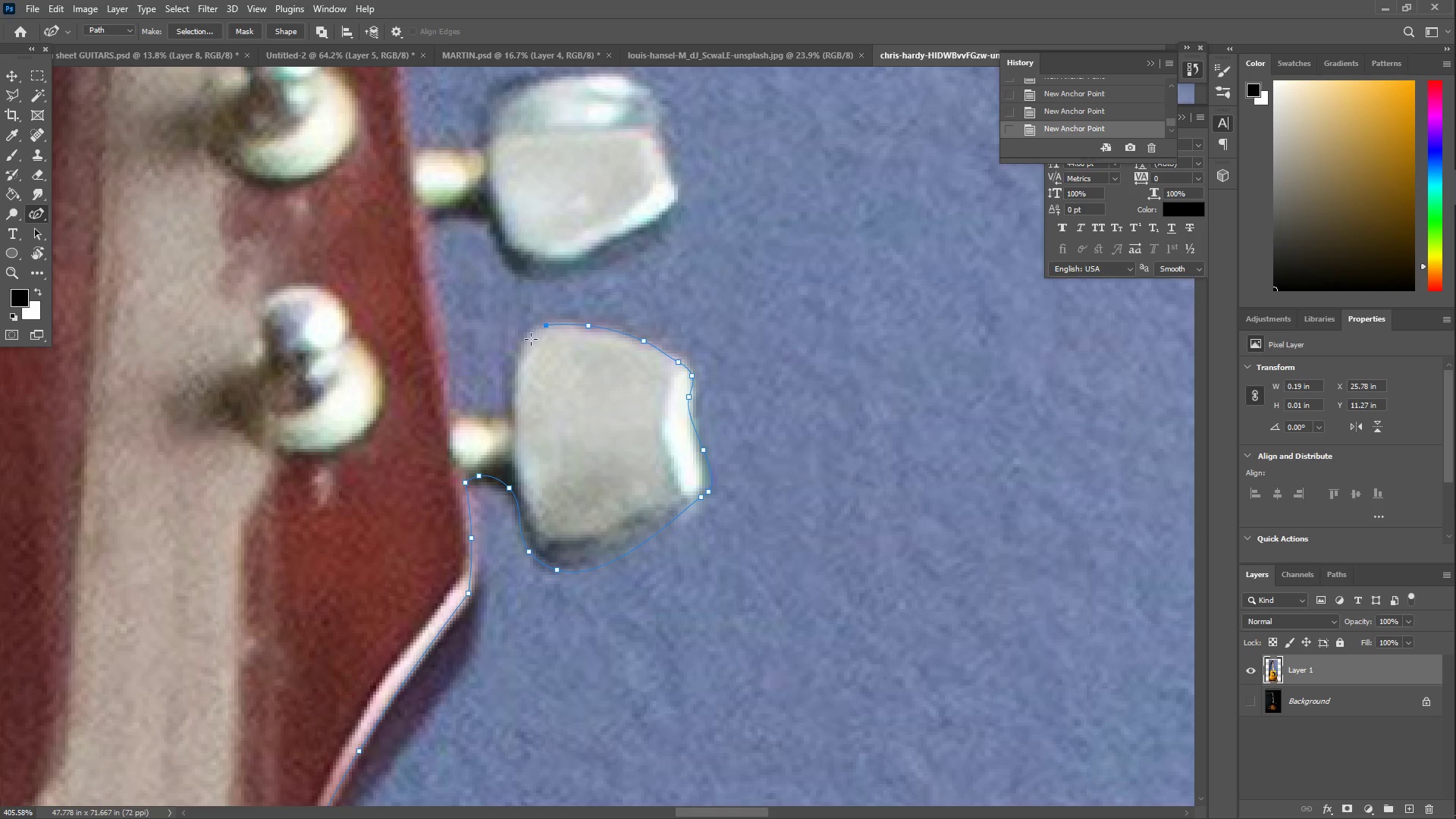 
left_click_drag(start_coordinate=[530, 340], to_coordinate=[522, 350])
 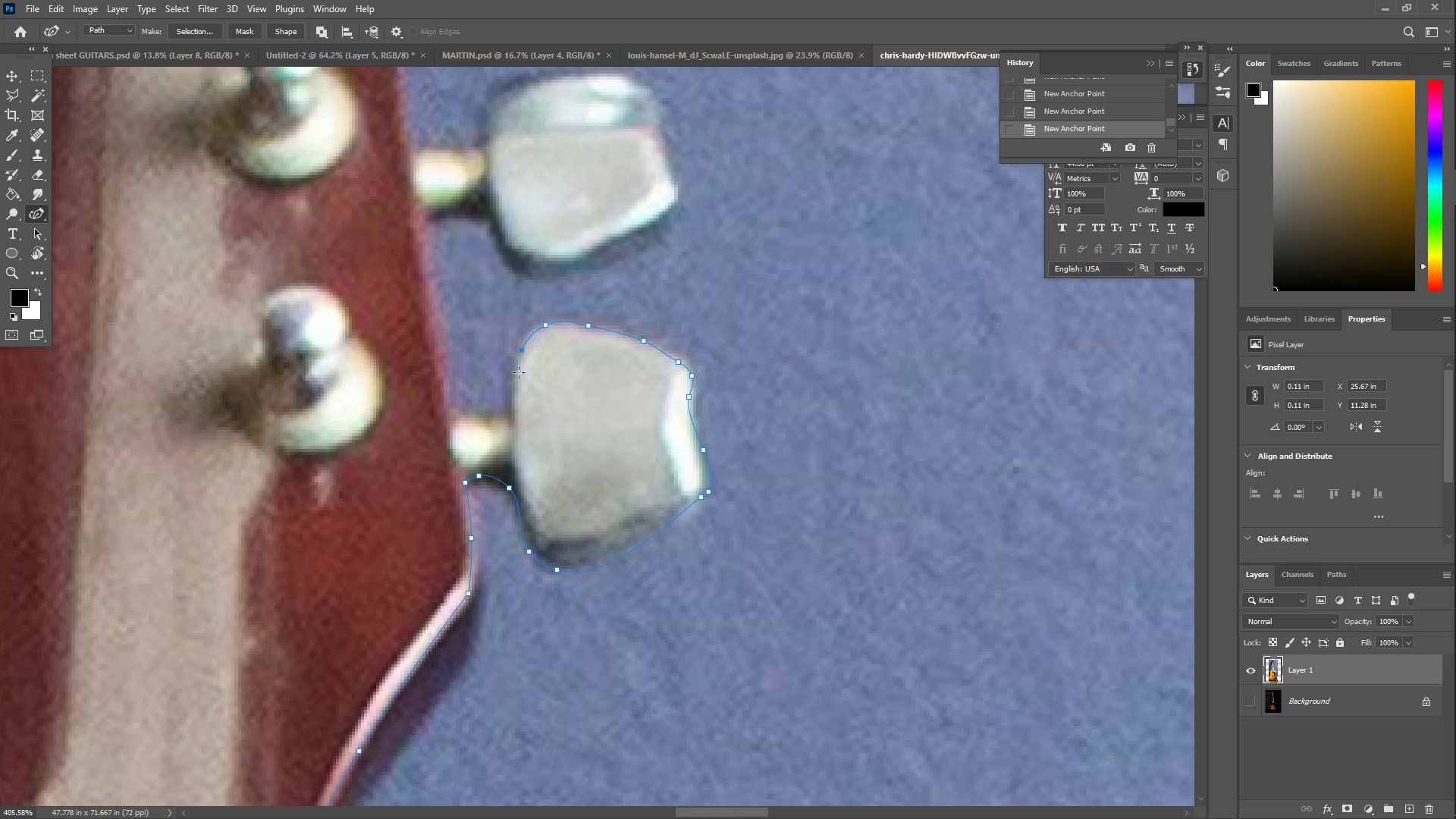 
left_click_drag(start_coordinate=[516, 381], to_coordinate=[515, 408])
 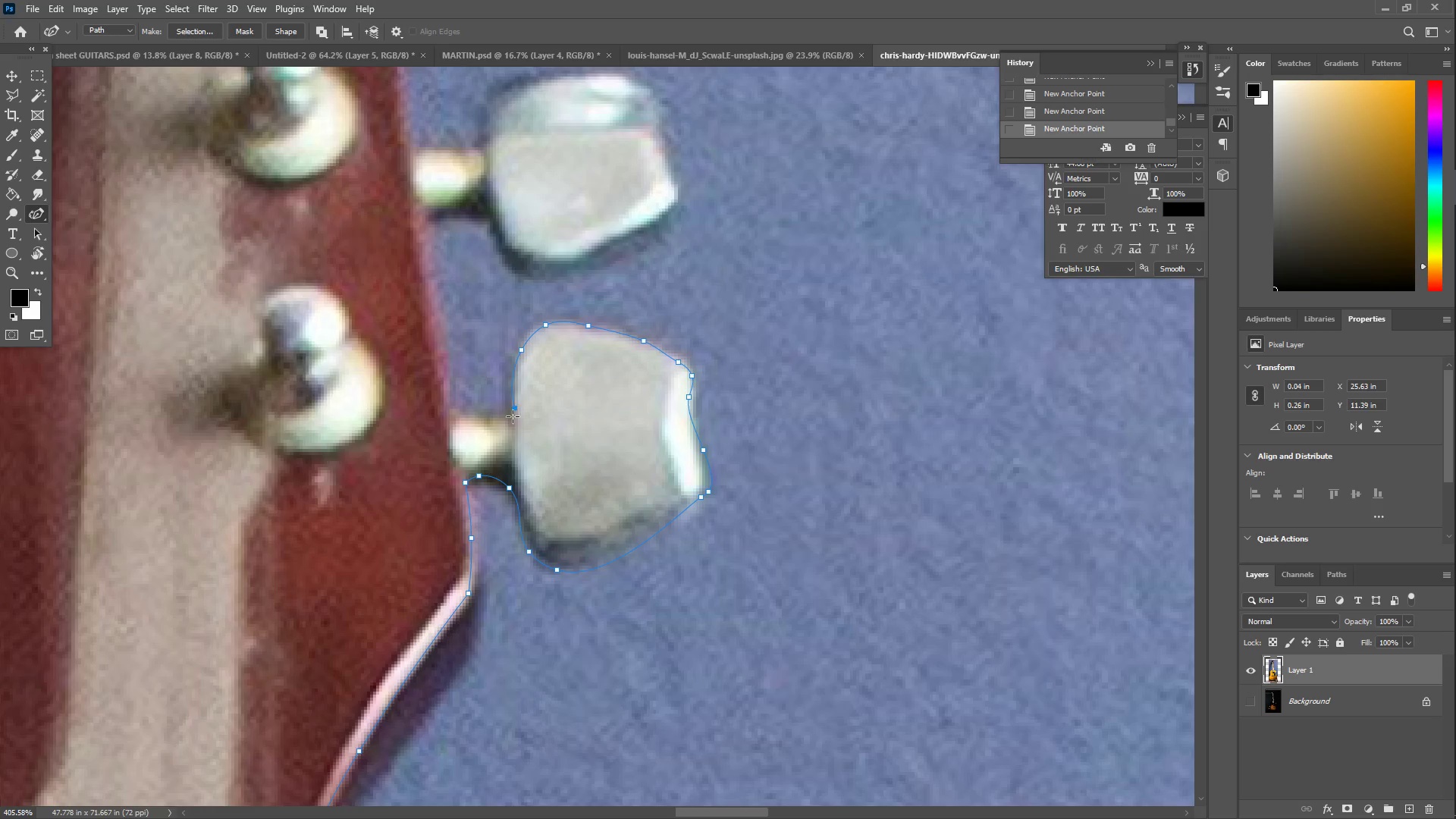 
left_click([513, 416])
 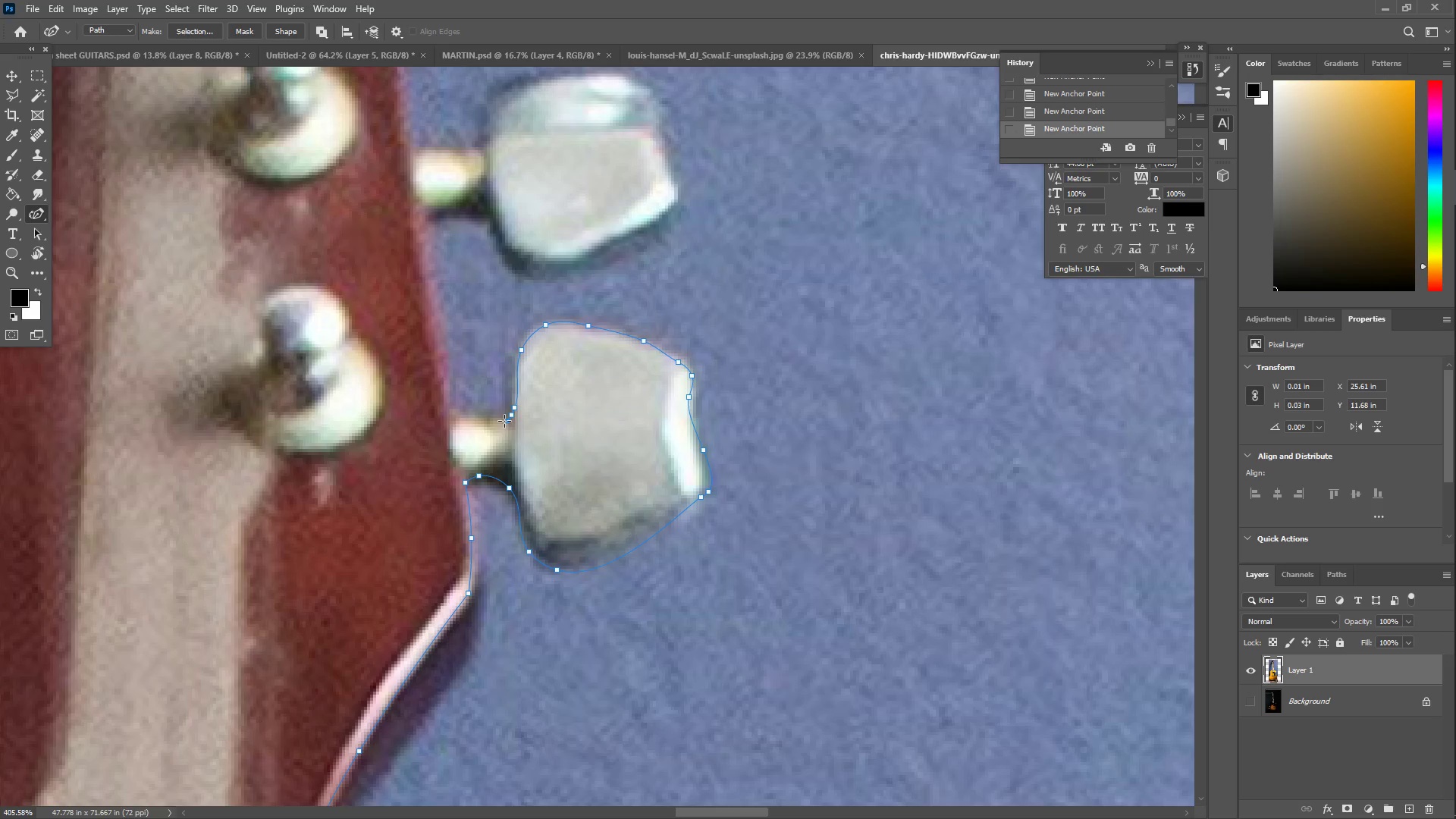 
double_click([492, 421])
 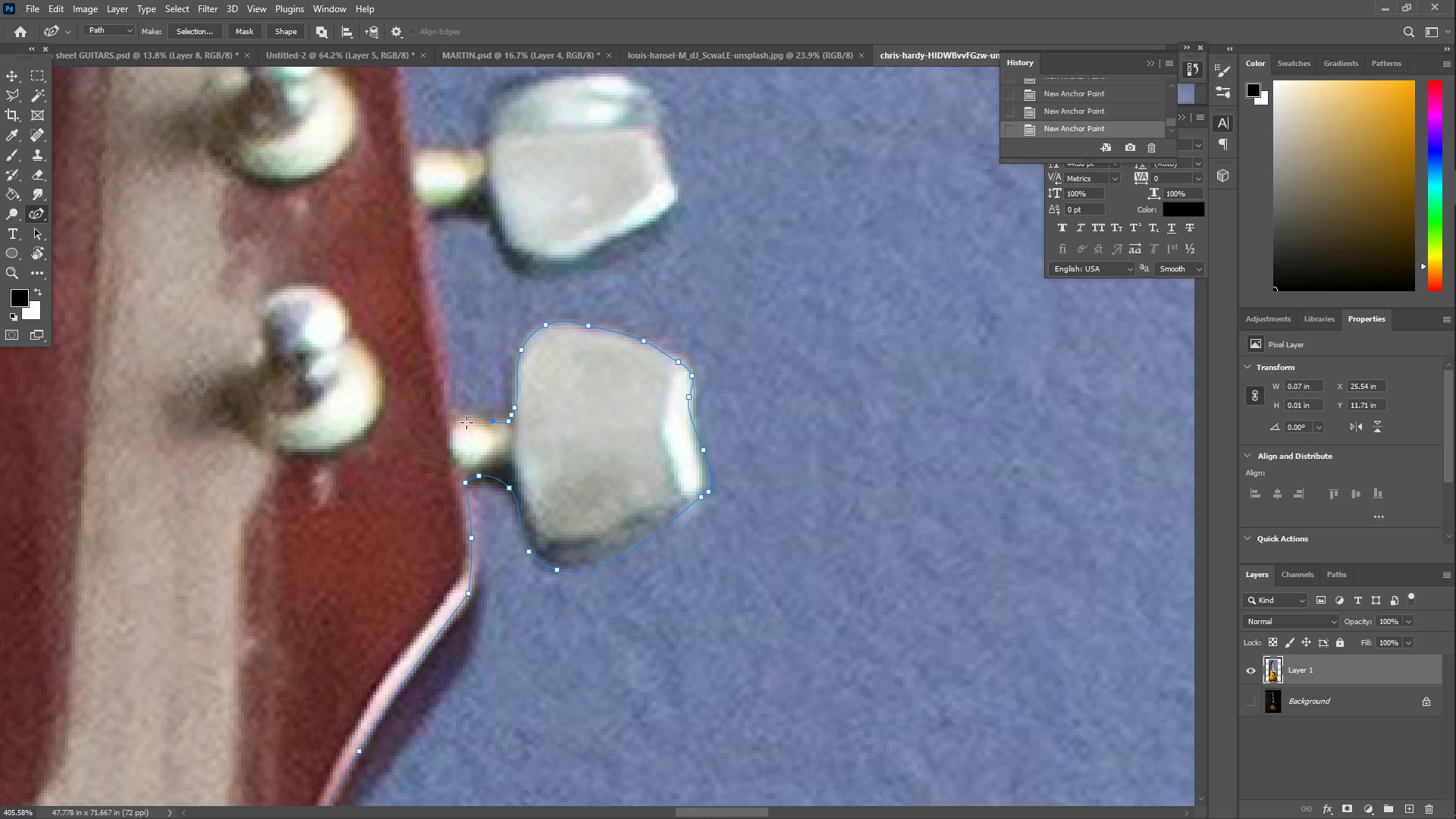 
triple_click([465, 421])
 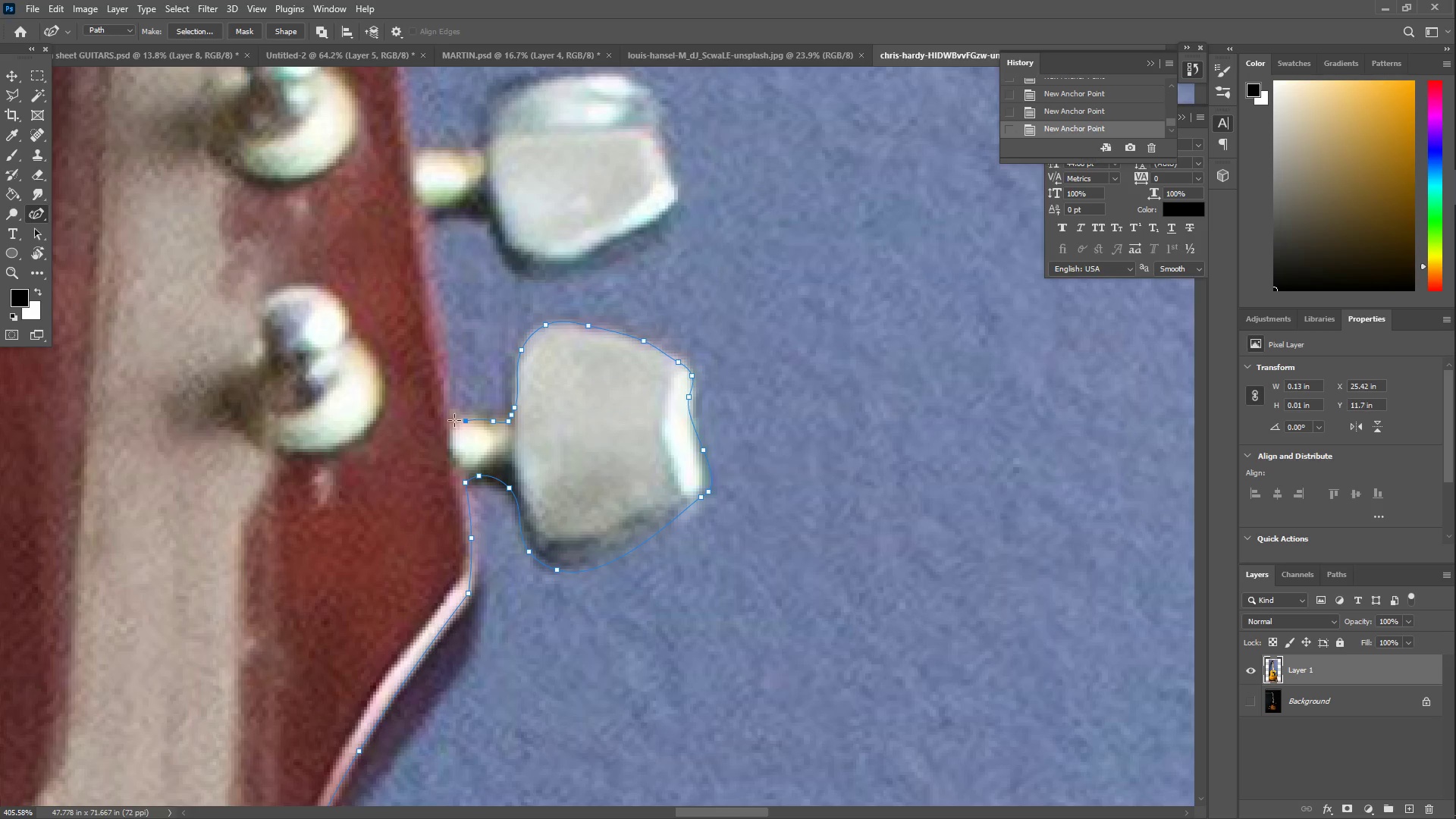 
triple_click([453, 418])
 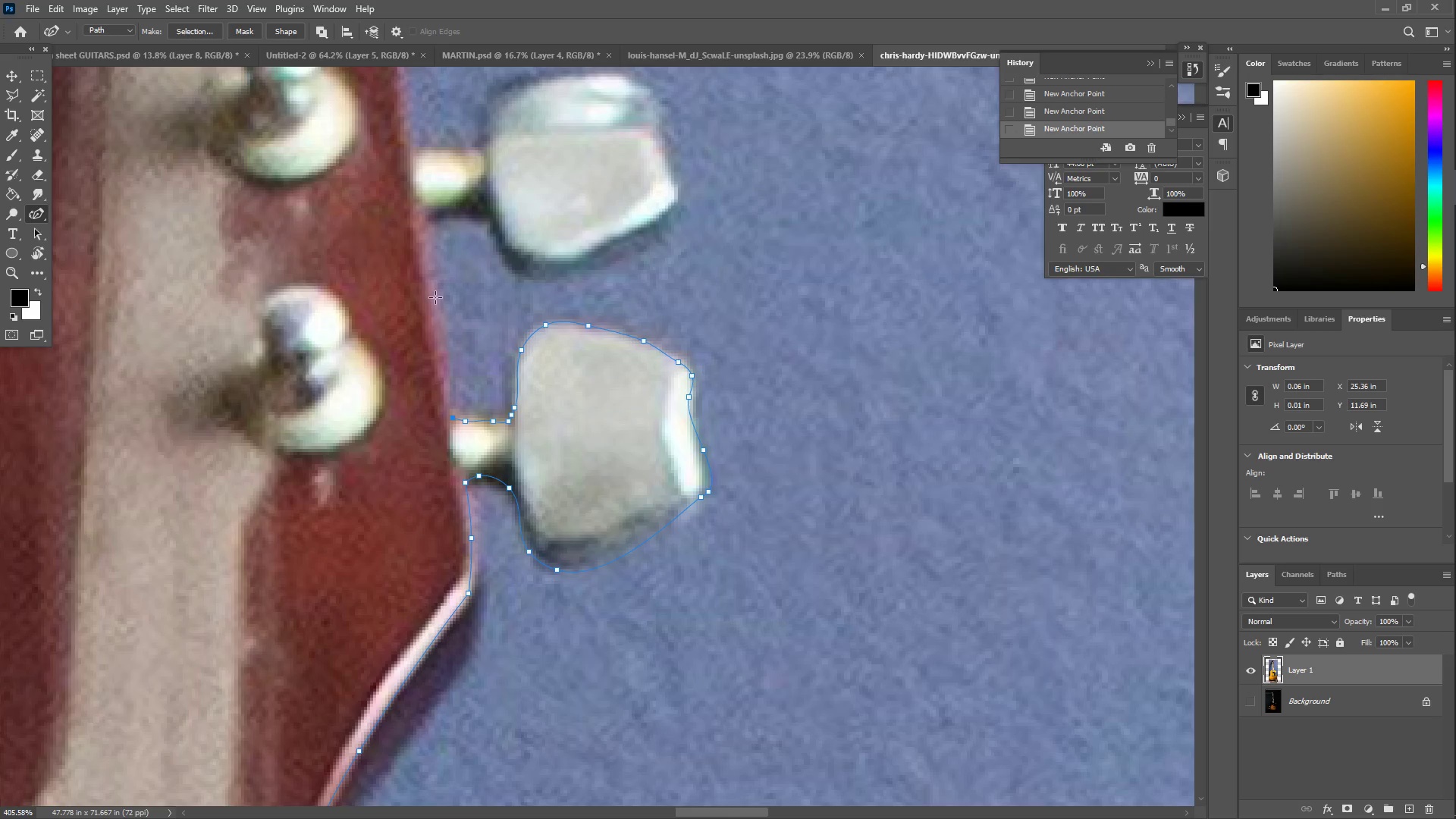 
left_click_drag(start_coordinate=[438, 254], to_coordinate=[422, 218])
 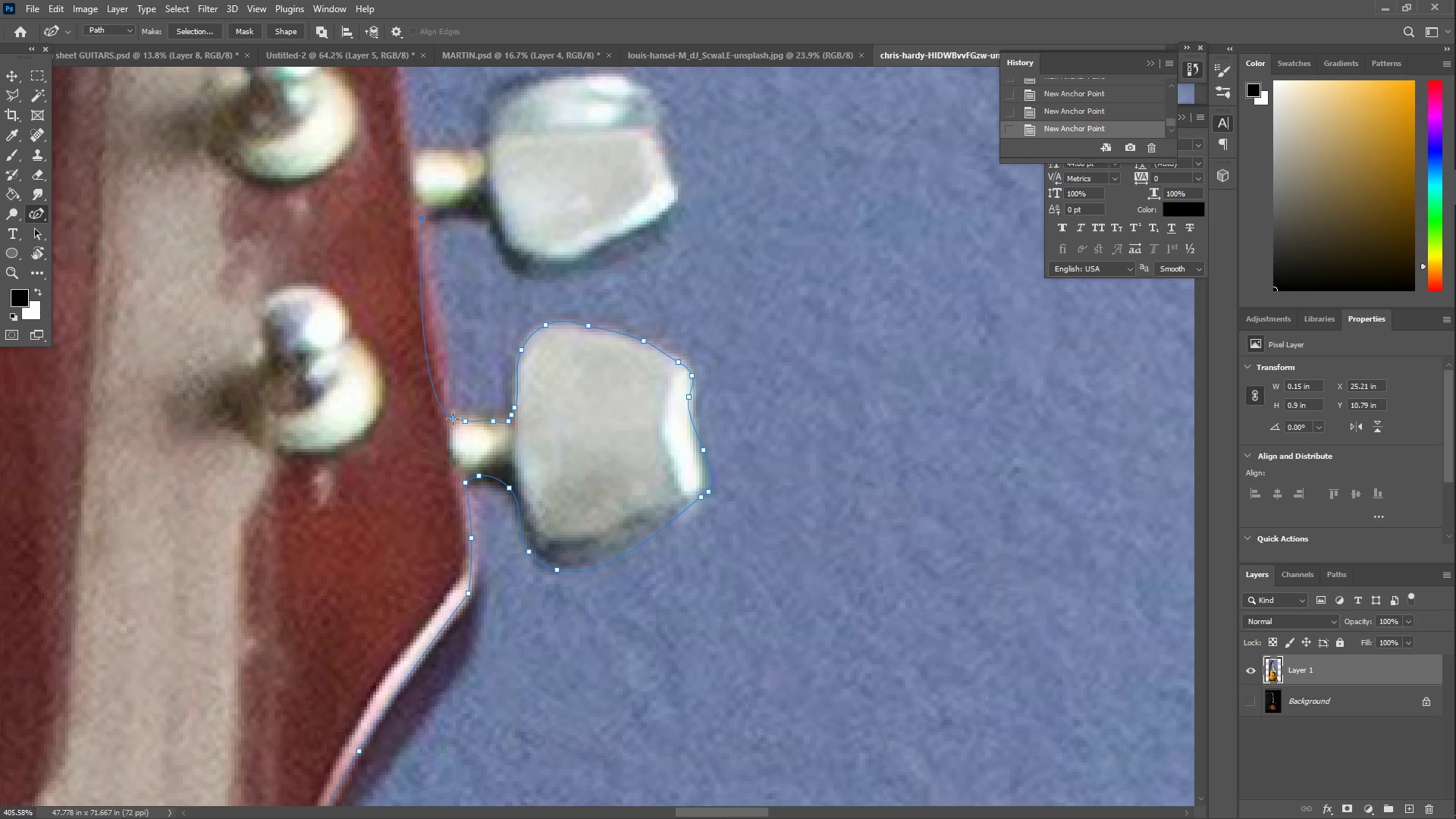 
double_click([453, 419])
 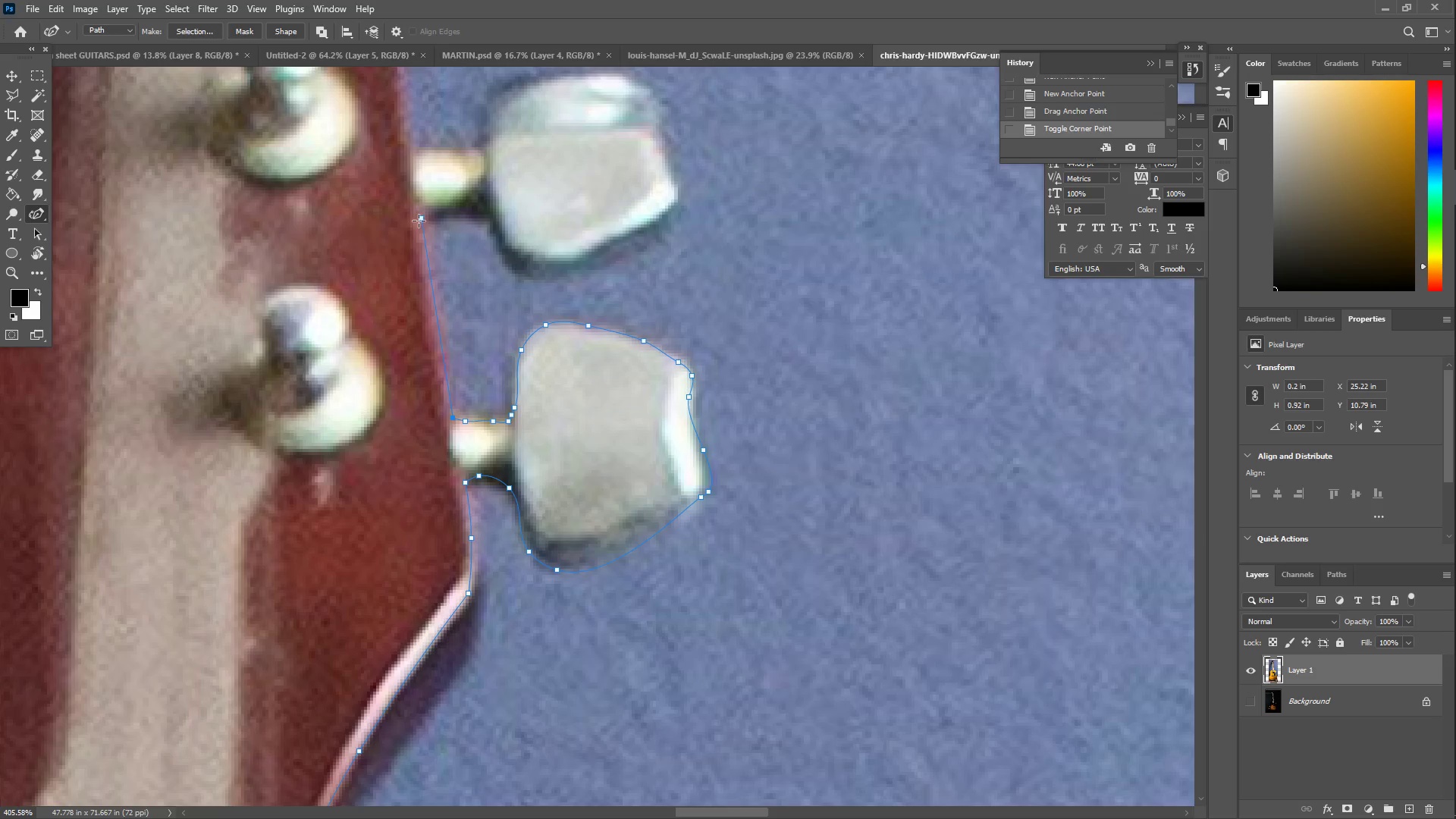 
double_click([422, 219])
 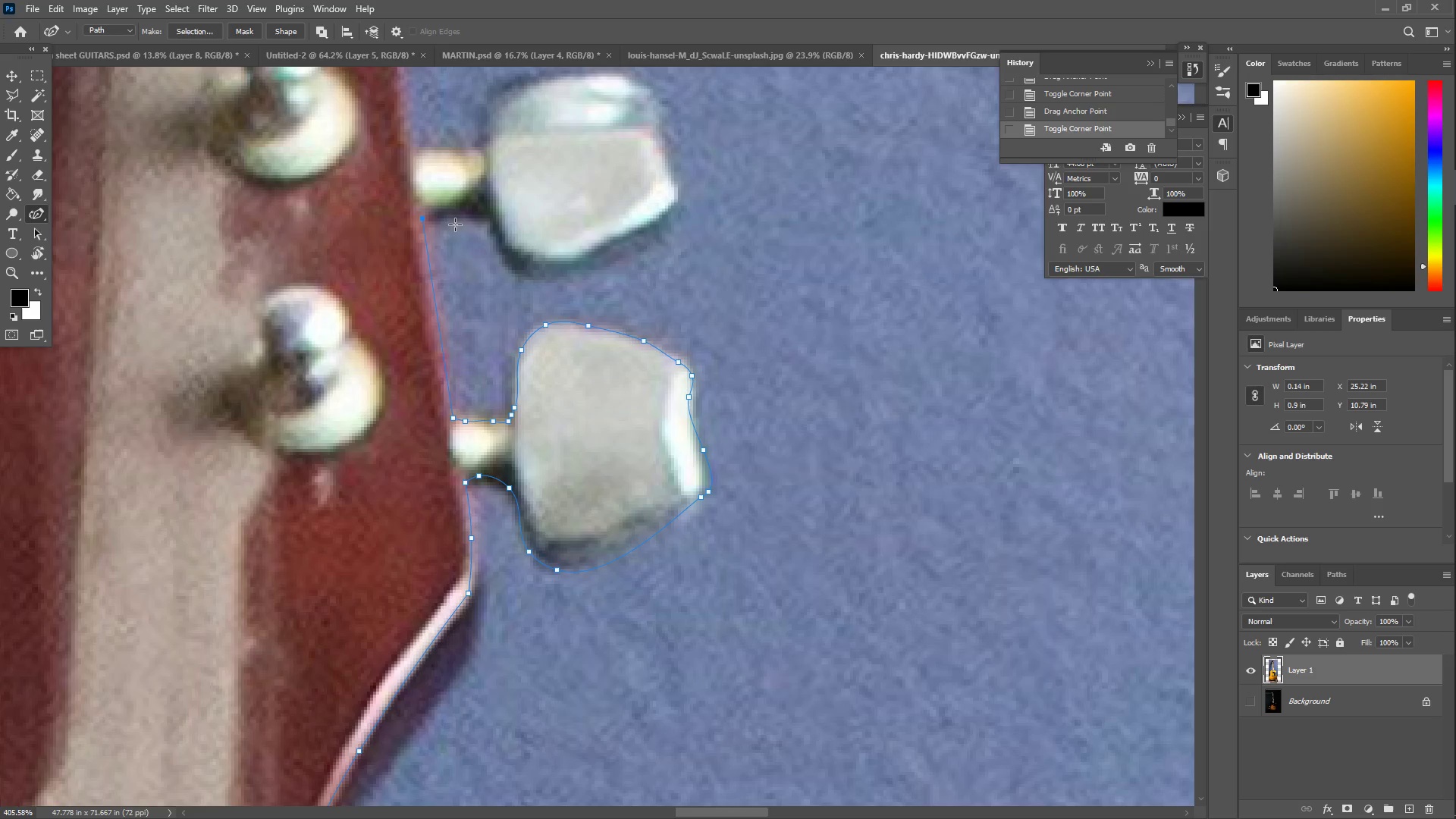 
left_click_drag(start_coordinate=[463, 226], to_coordinate=[491, 216])
 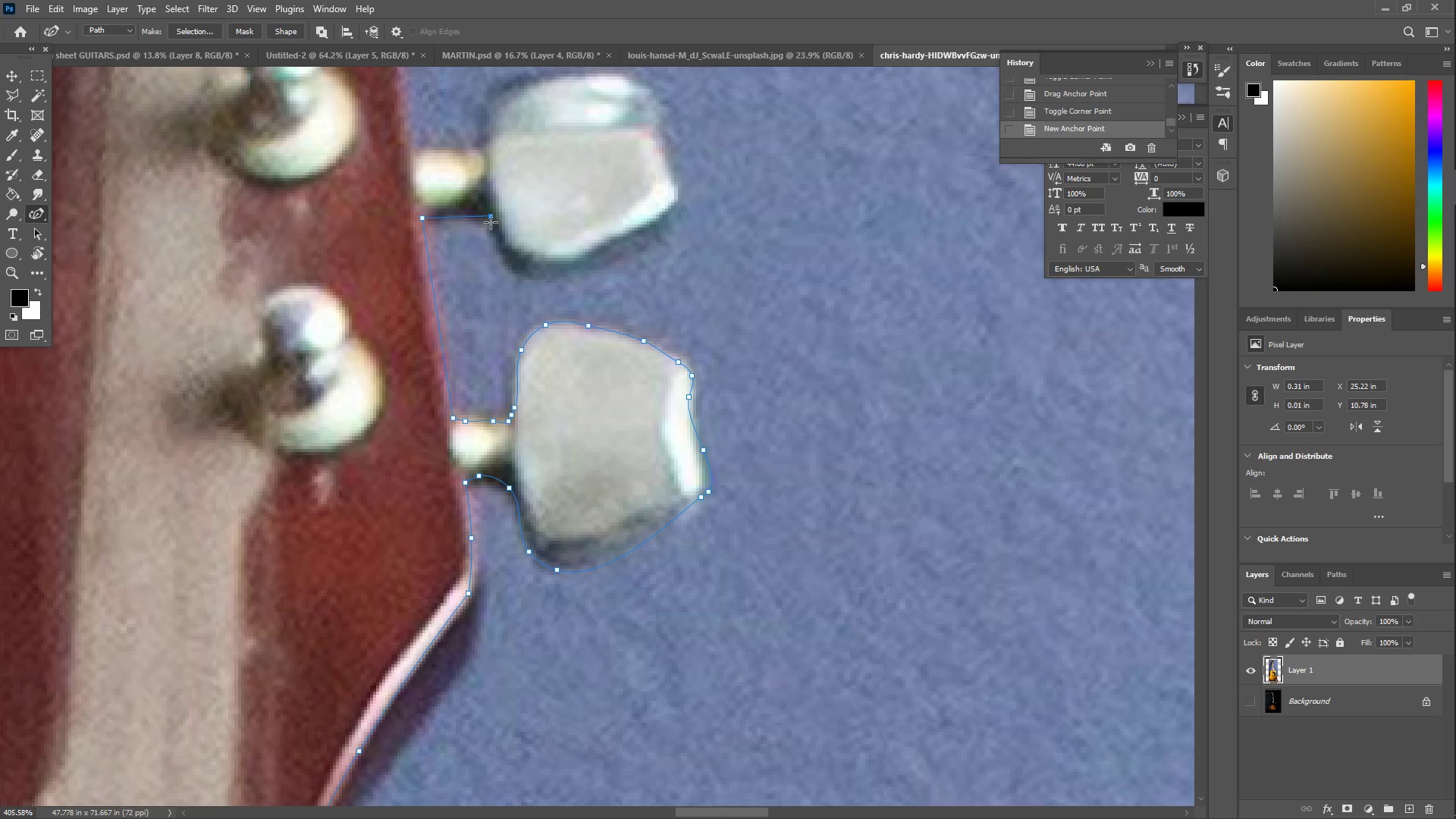 
left_click_drag(start_coordinate=[494, 232], to_coordinate=[497, 237])
 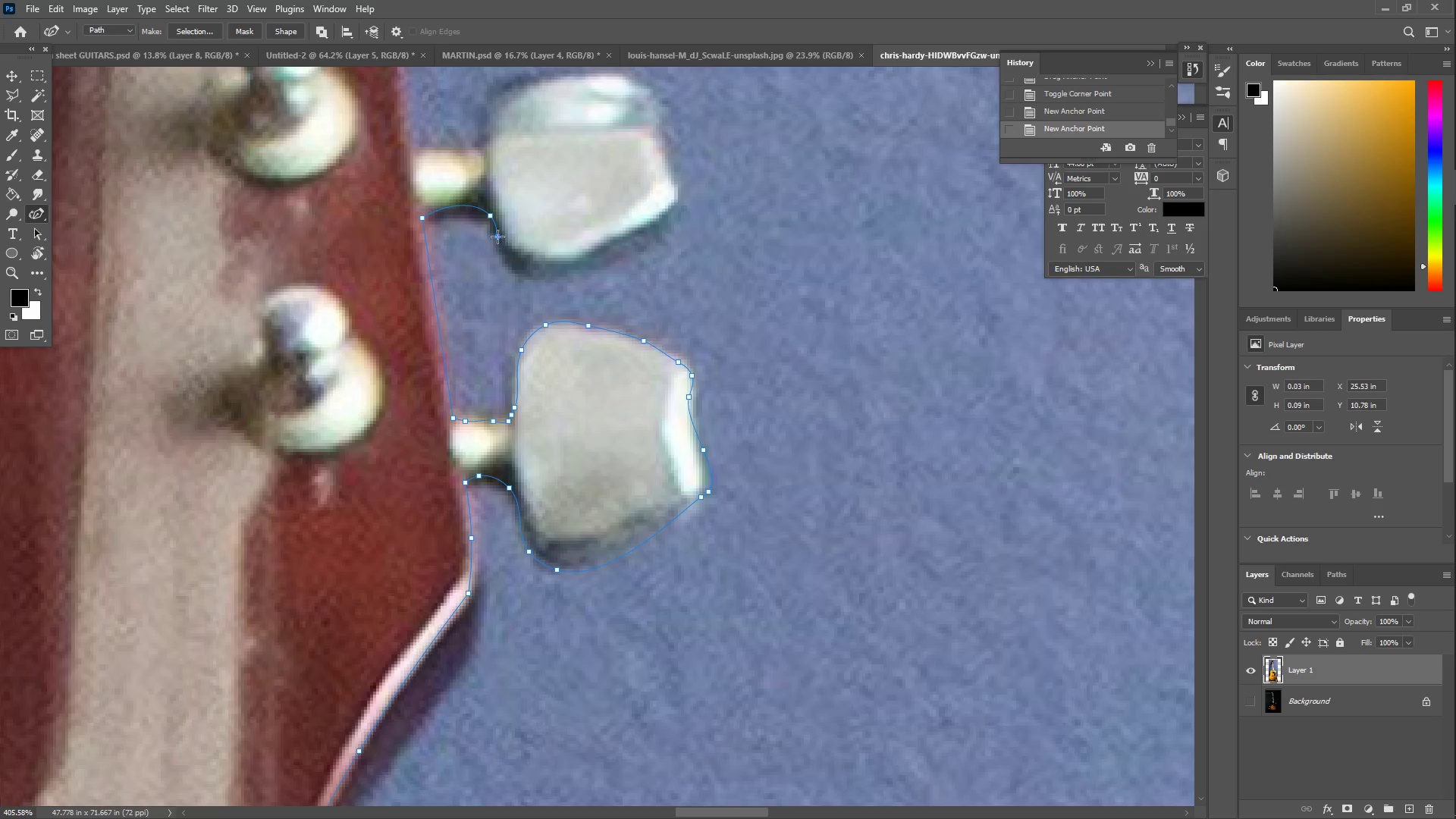 
key(Control+ControlLeft)
 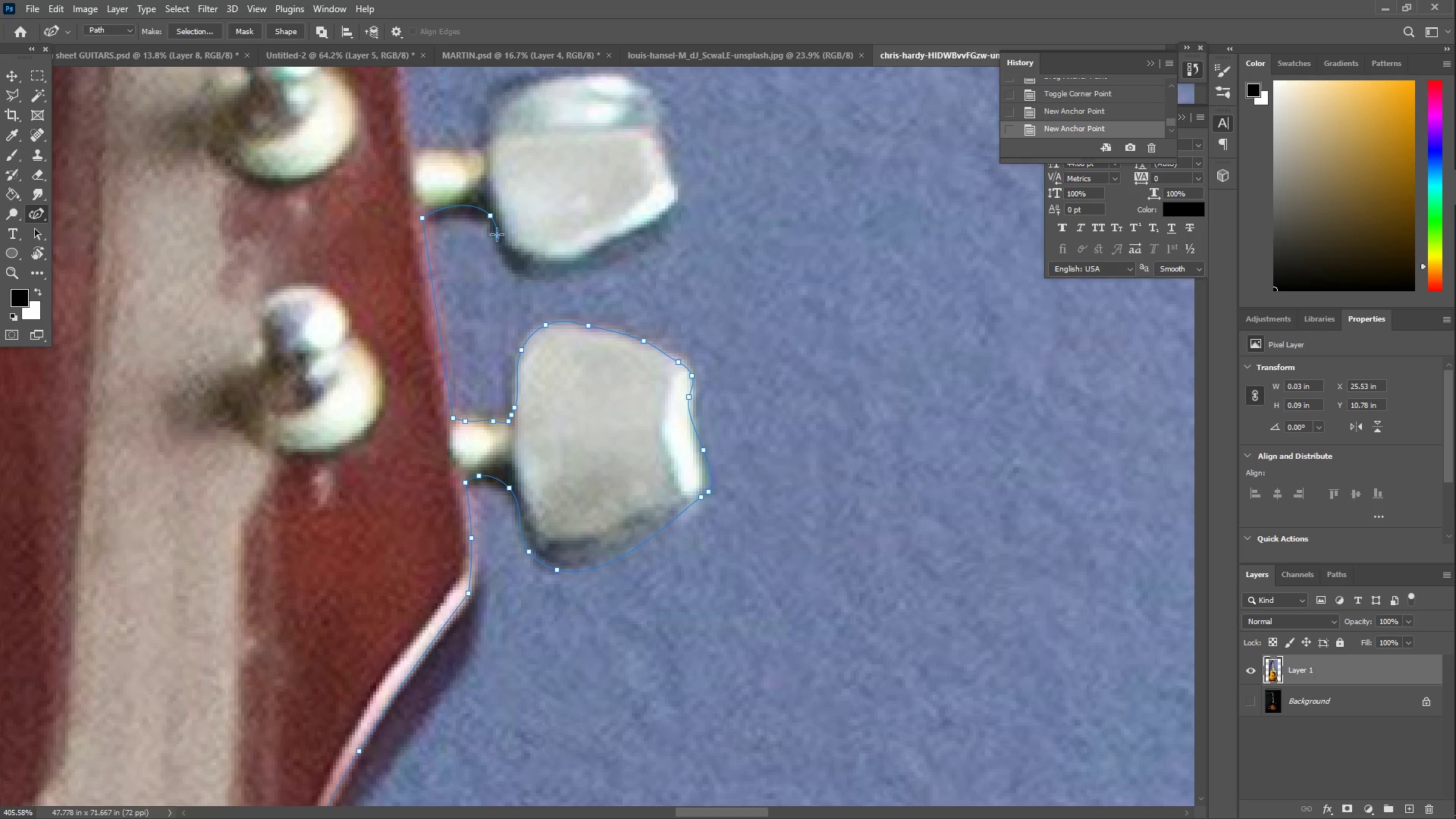 
key(Control+Z)
 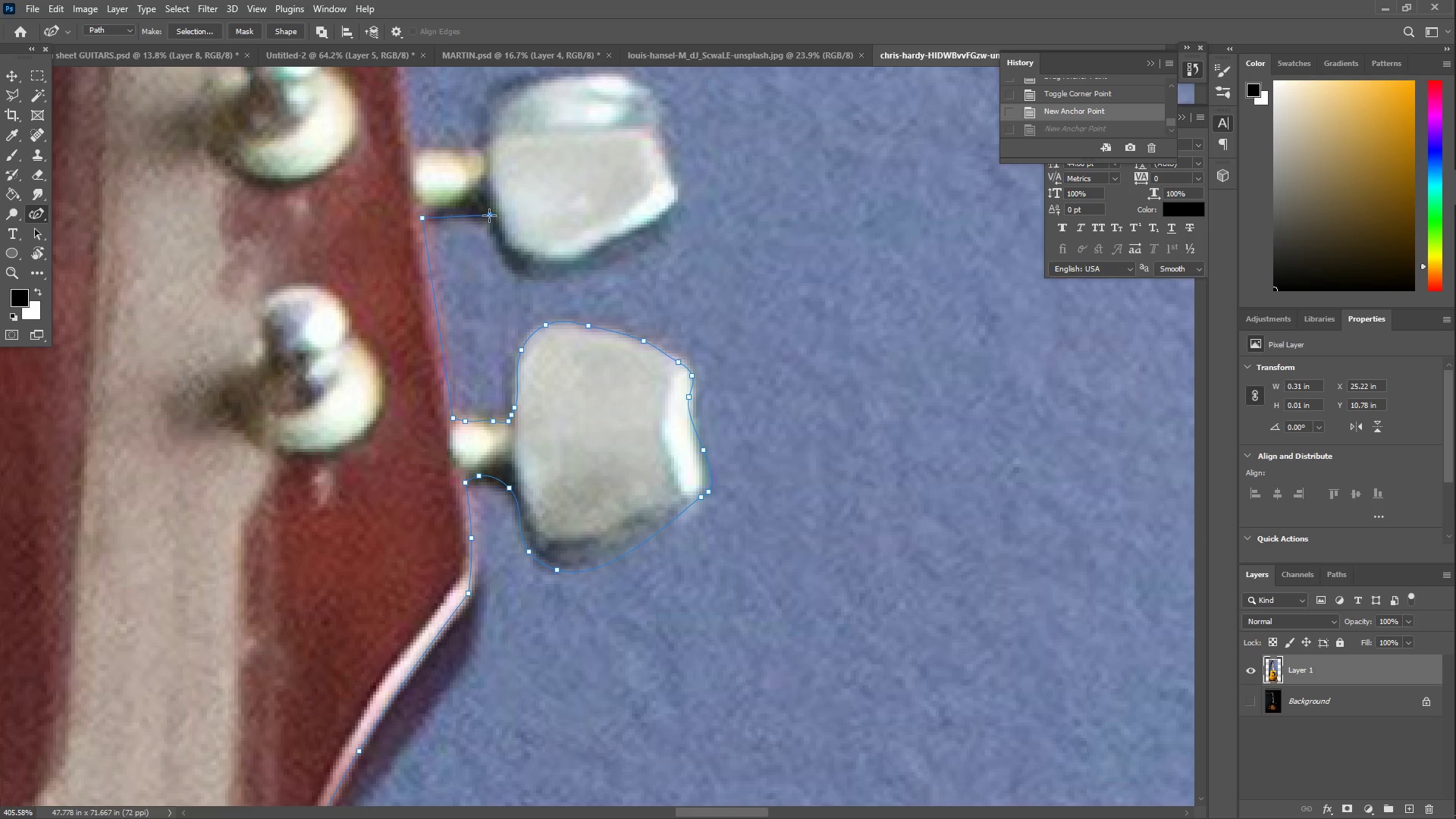 
double_click([489, 215])
 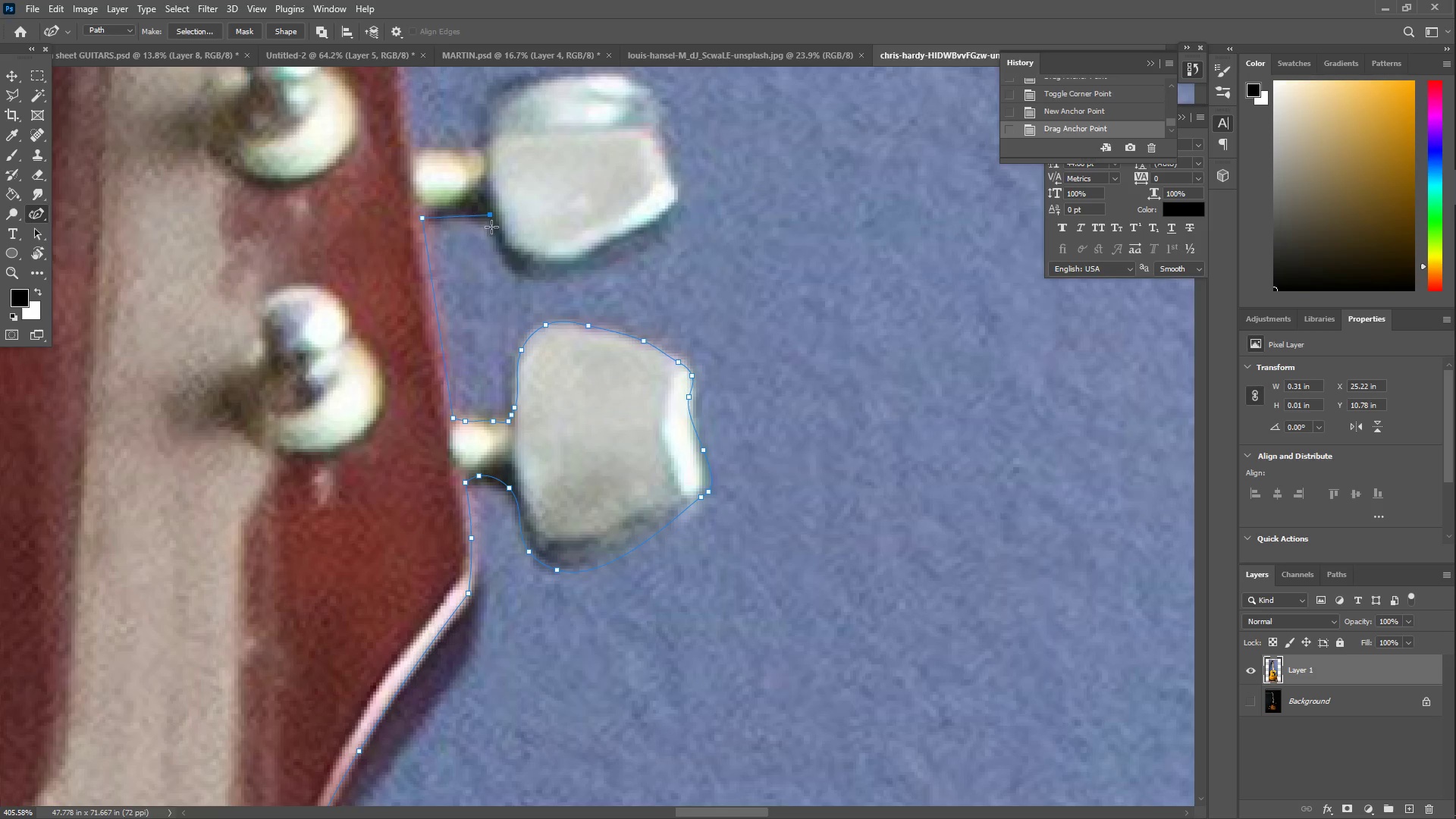 
triple_click([497, 240])
 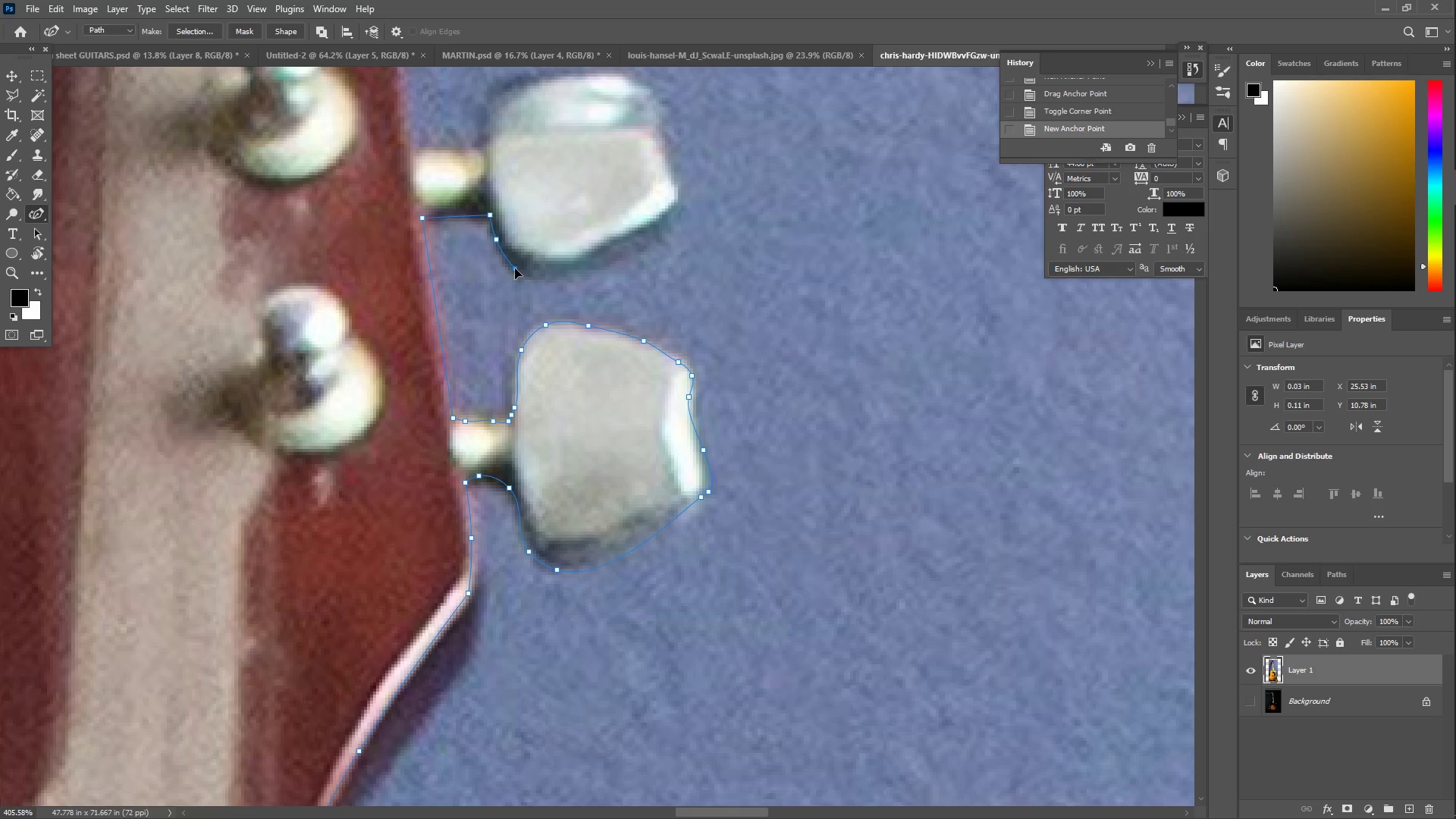 
left_click_drag(start_coordinate=[538, 277], to_coordinate=[570, 269])
 